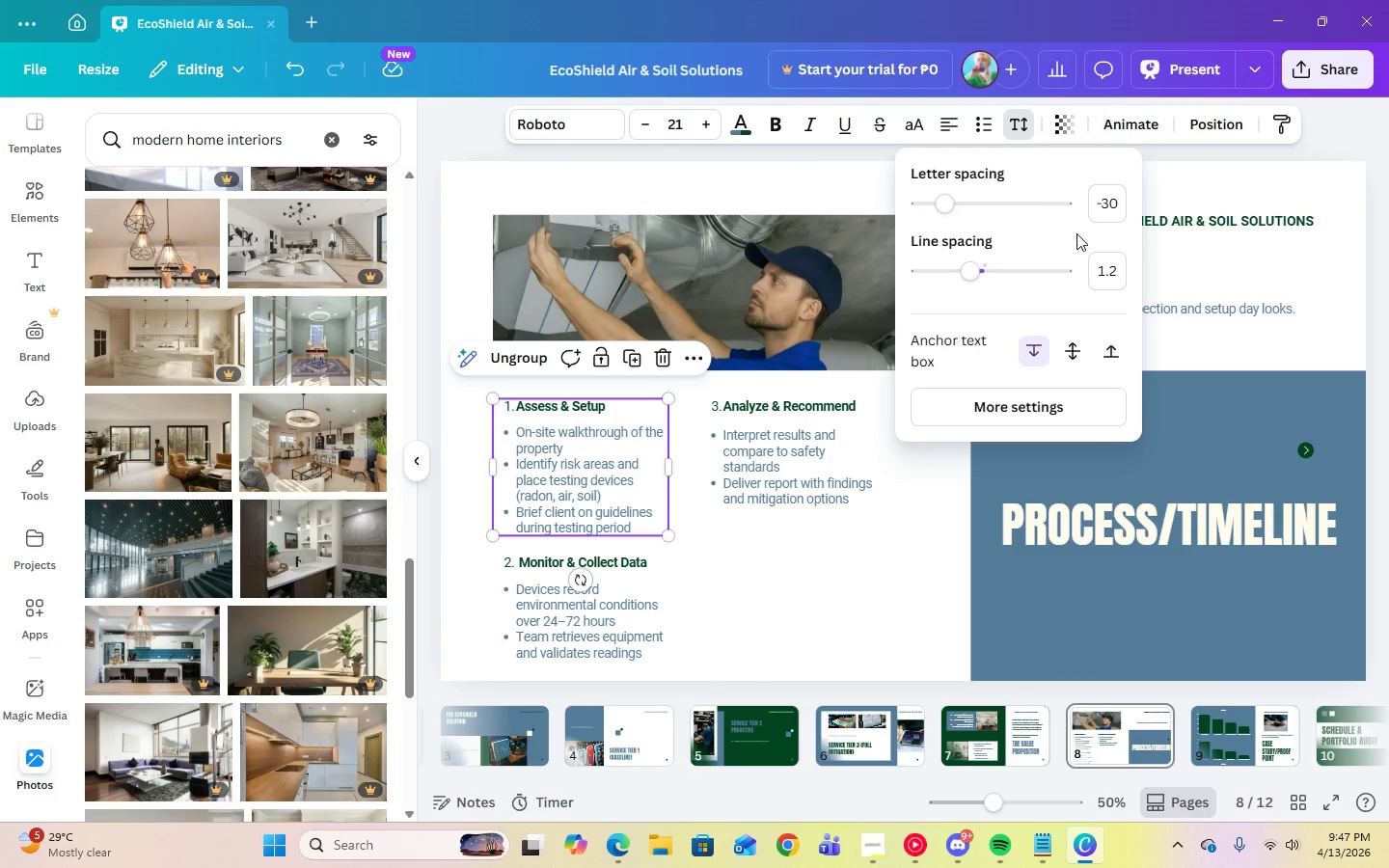 
left_click([1097, 264])
 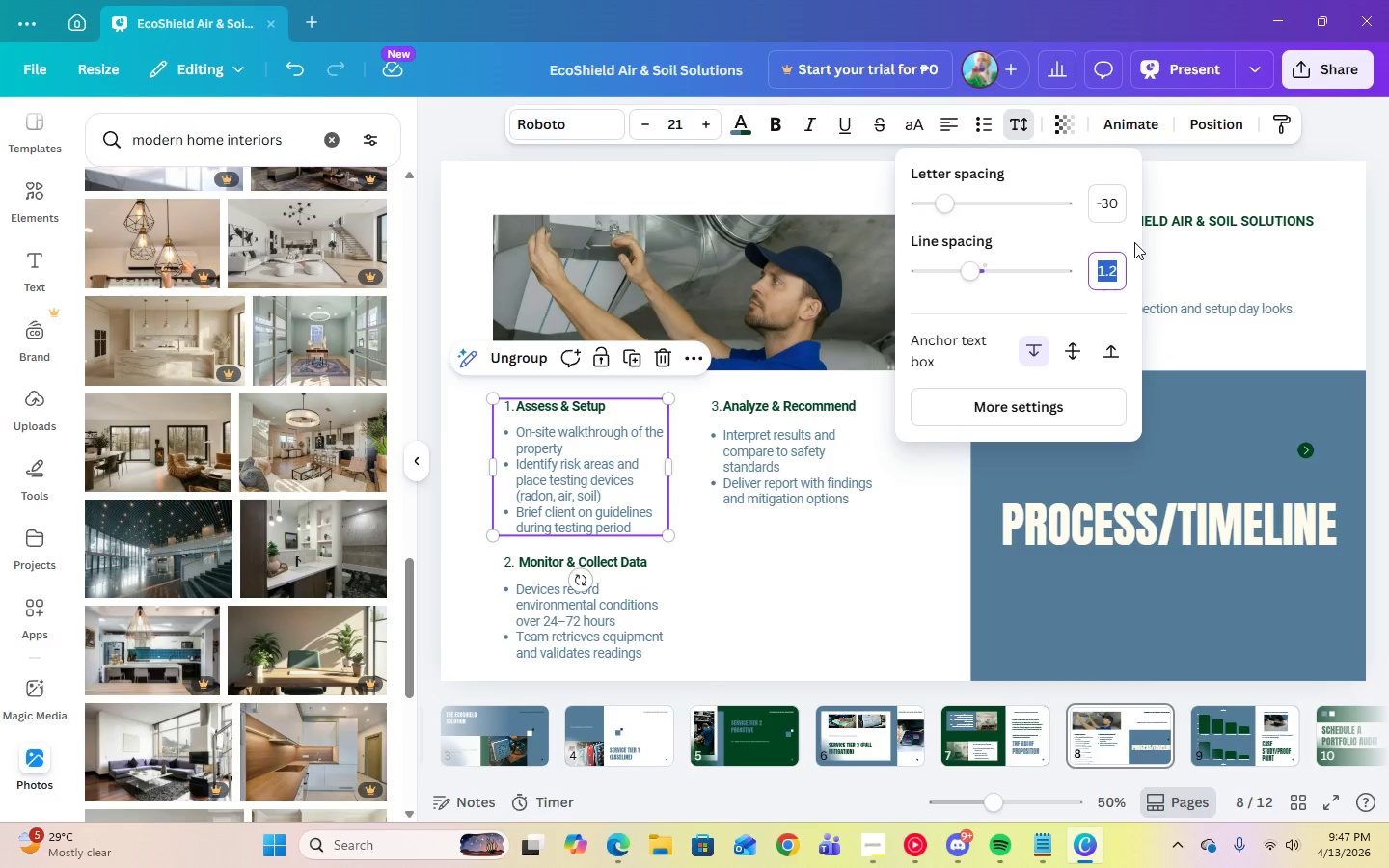 
left_click([1125, 204])
 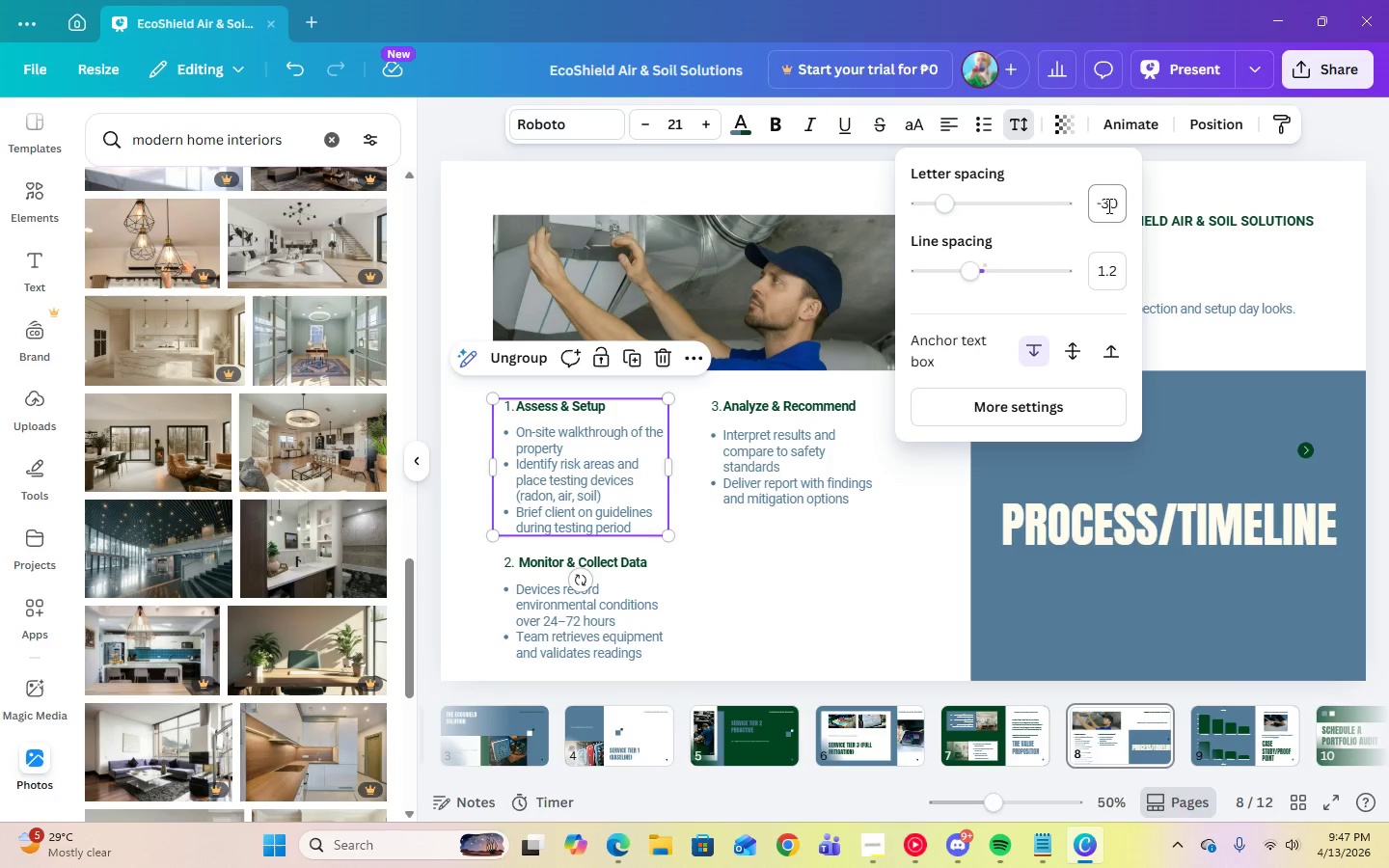 
left_click([1106, 205])
 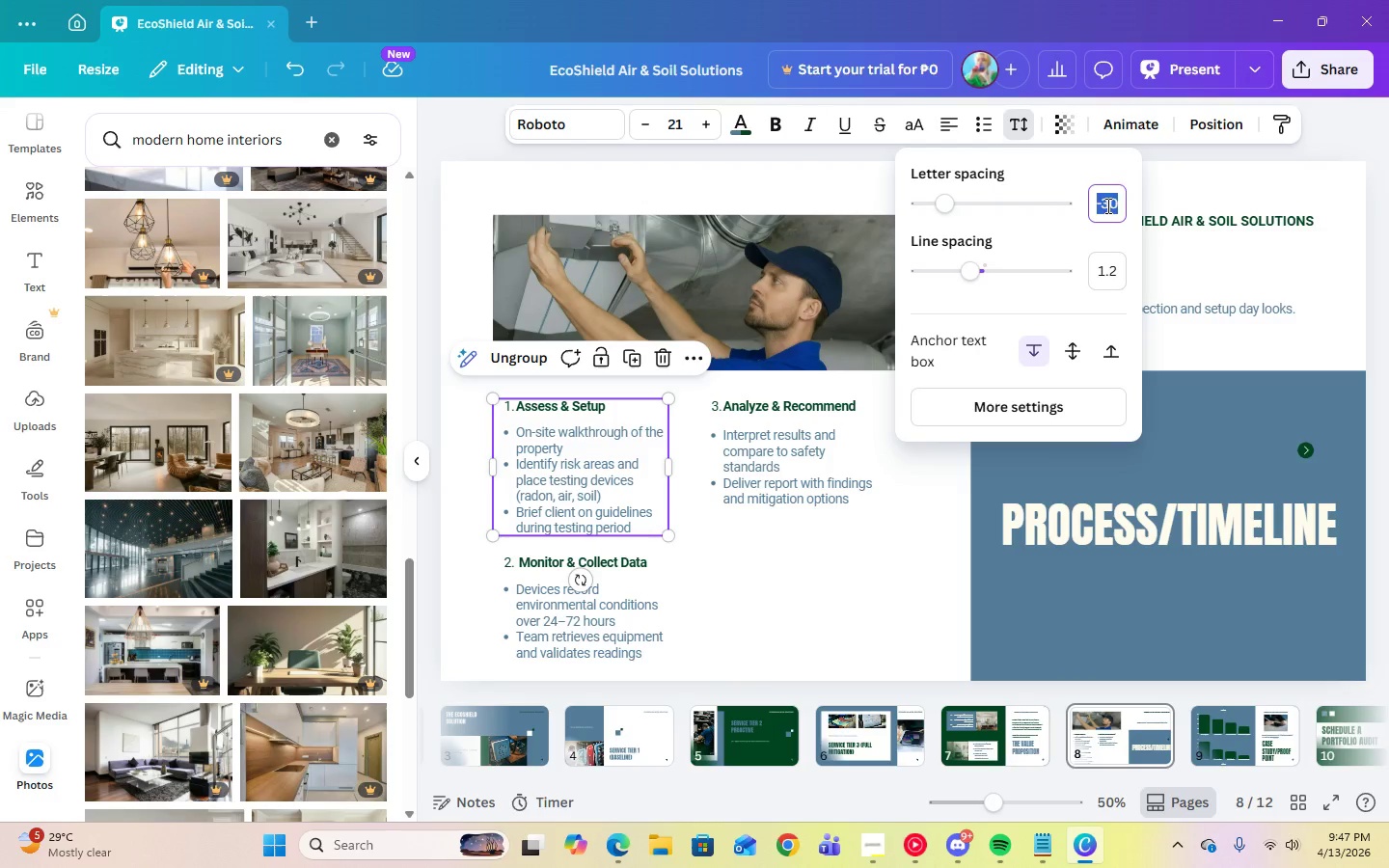 
key(Numpad0)
 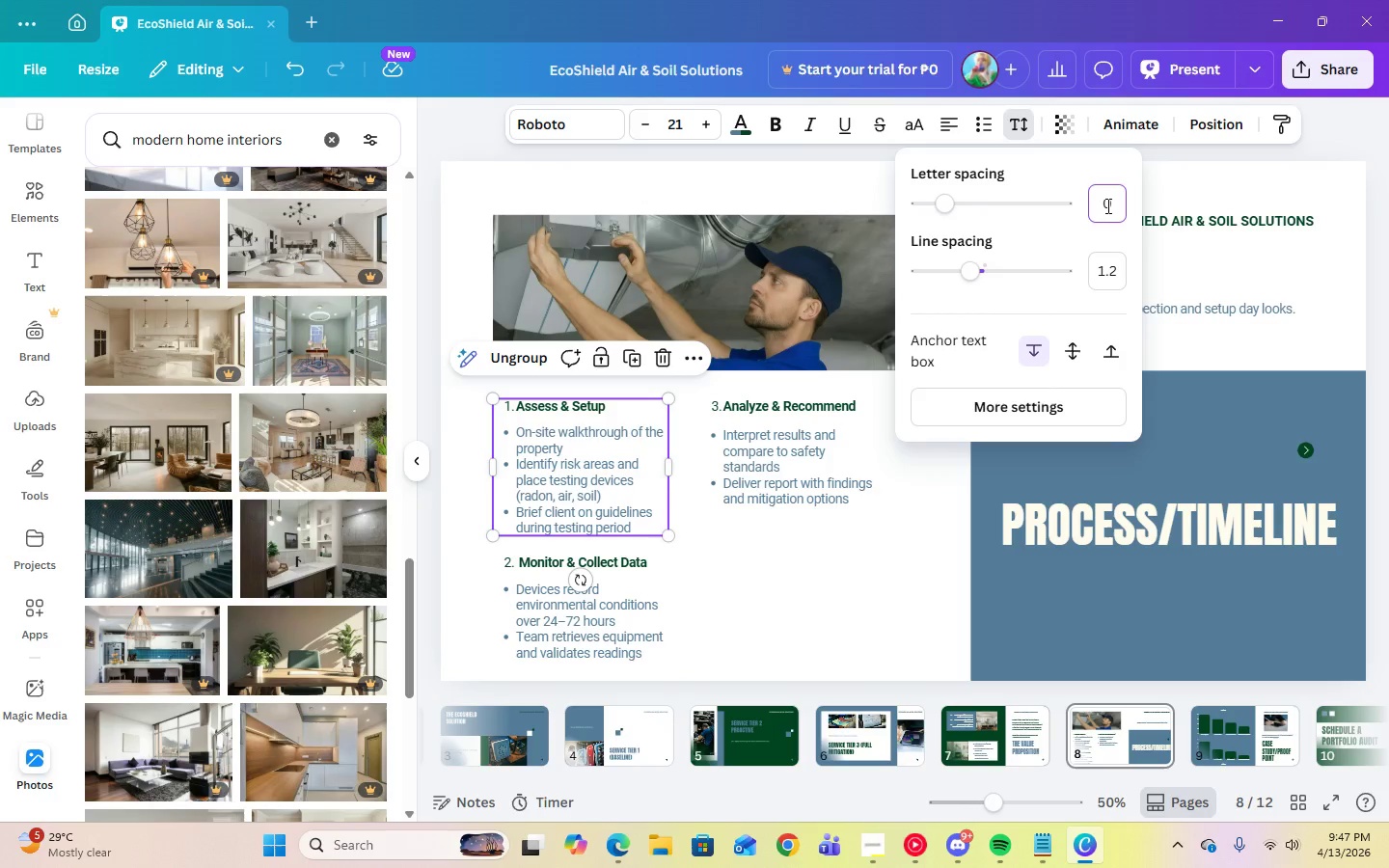 
key(Enter)
 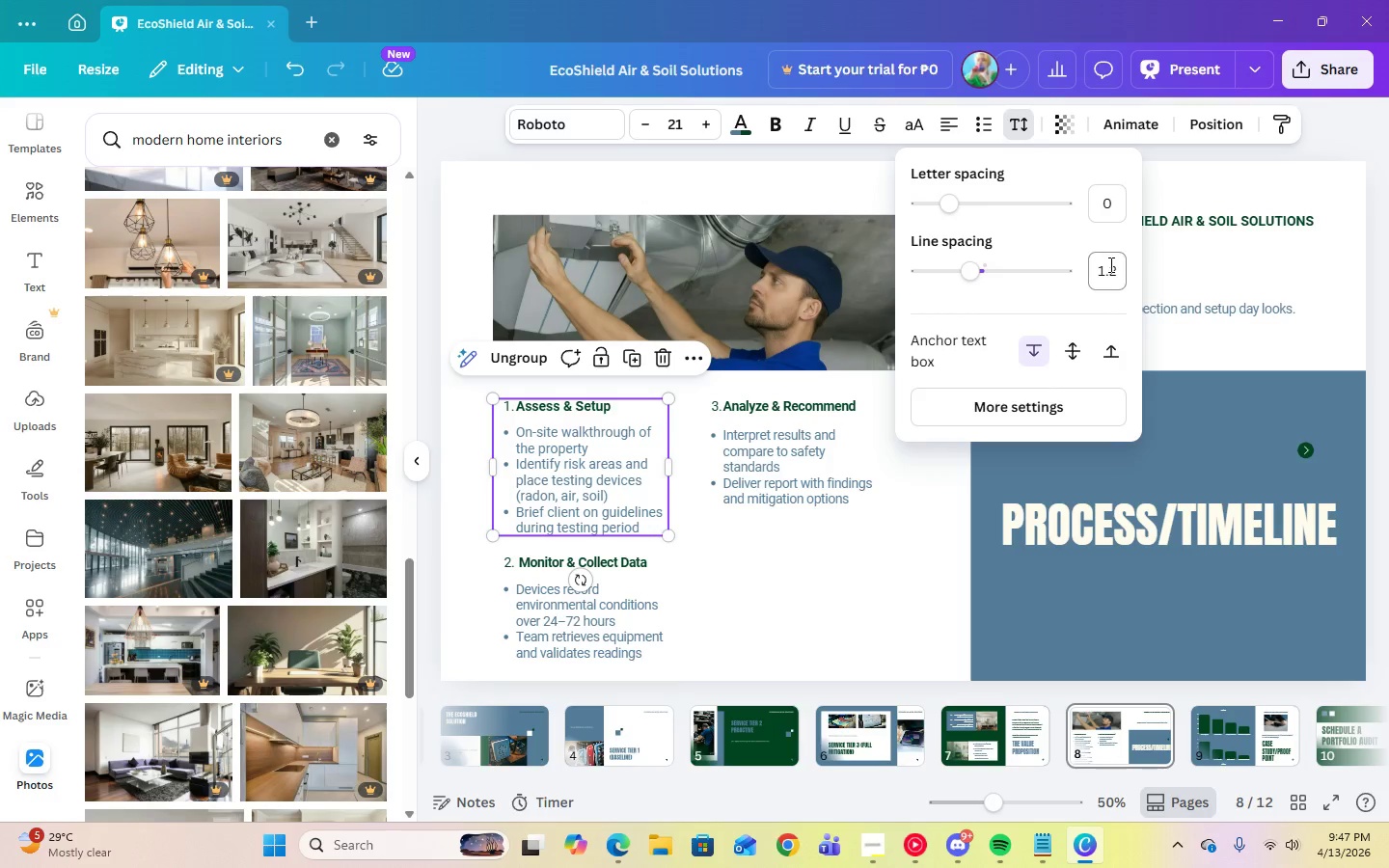 
left_click([1109, 264])
 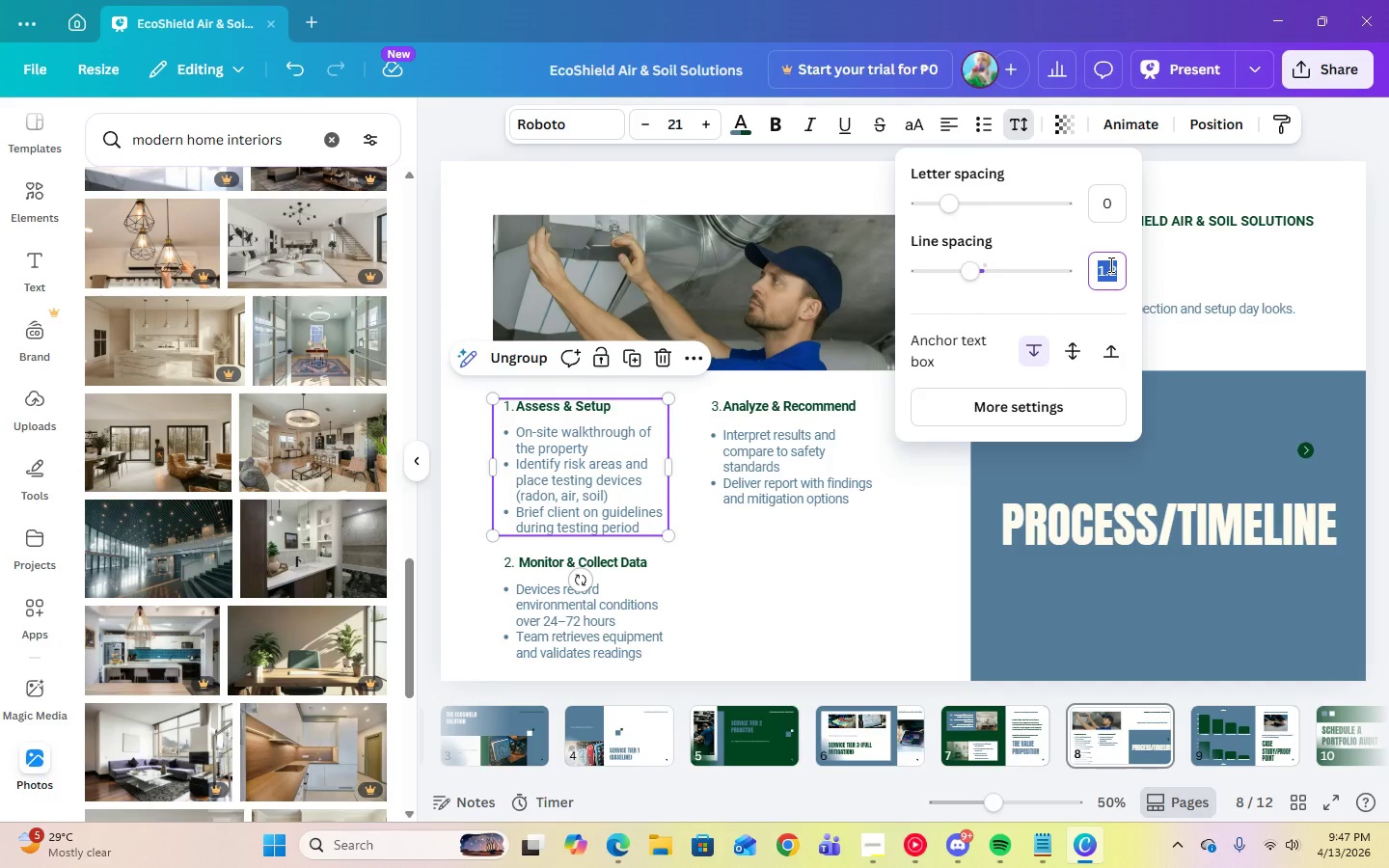 
key(Numpad1)
 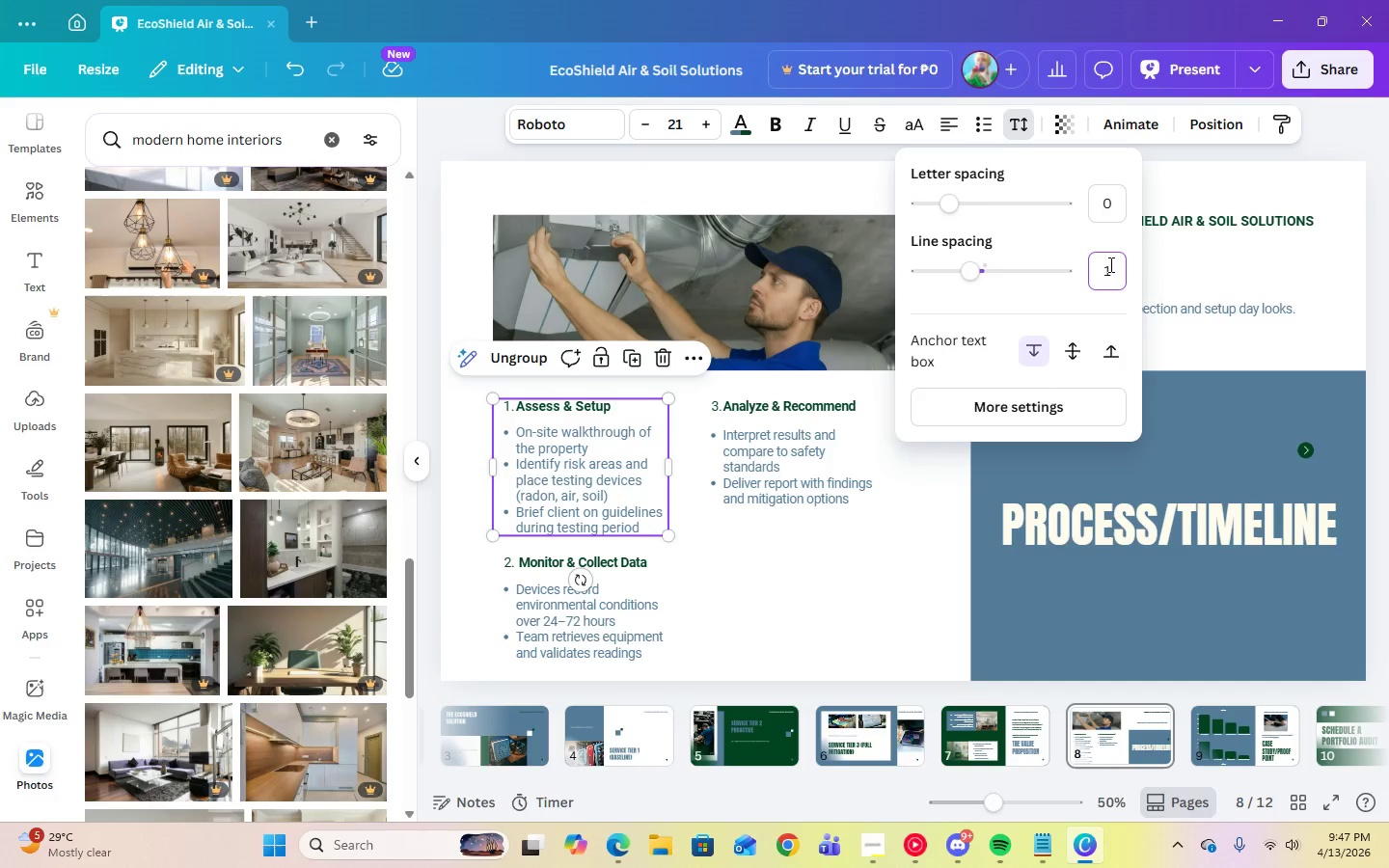 
key(Slash)
 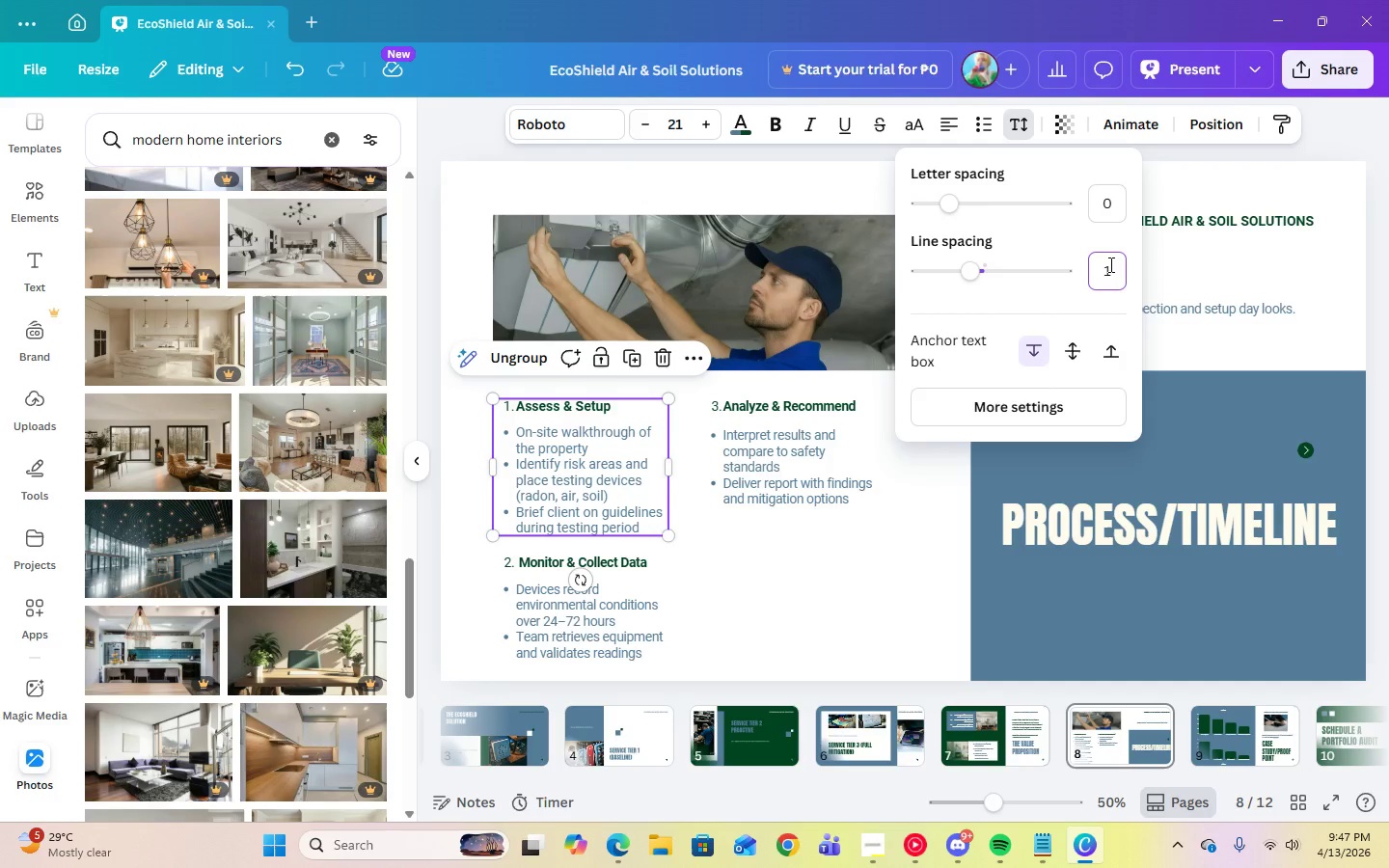 
key(Backspace)
 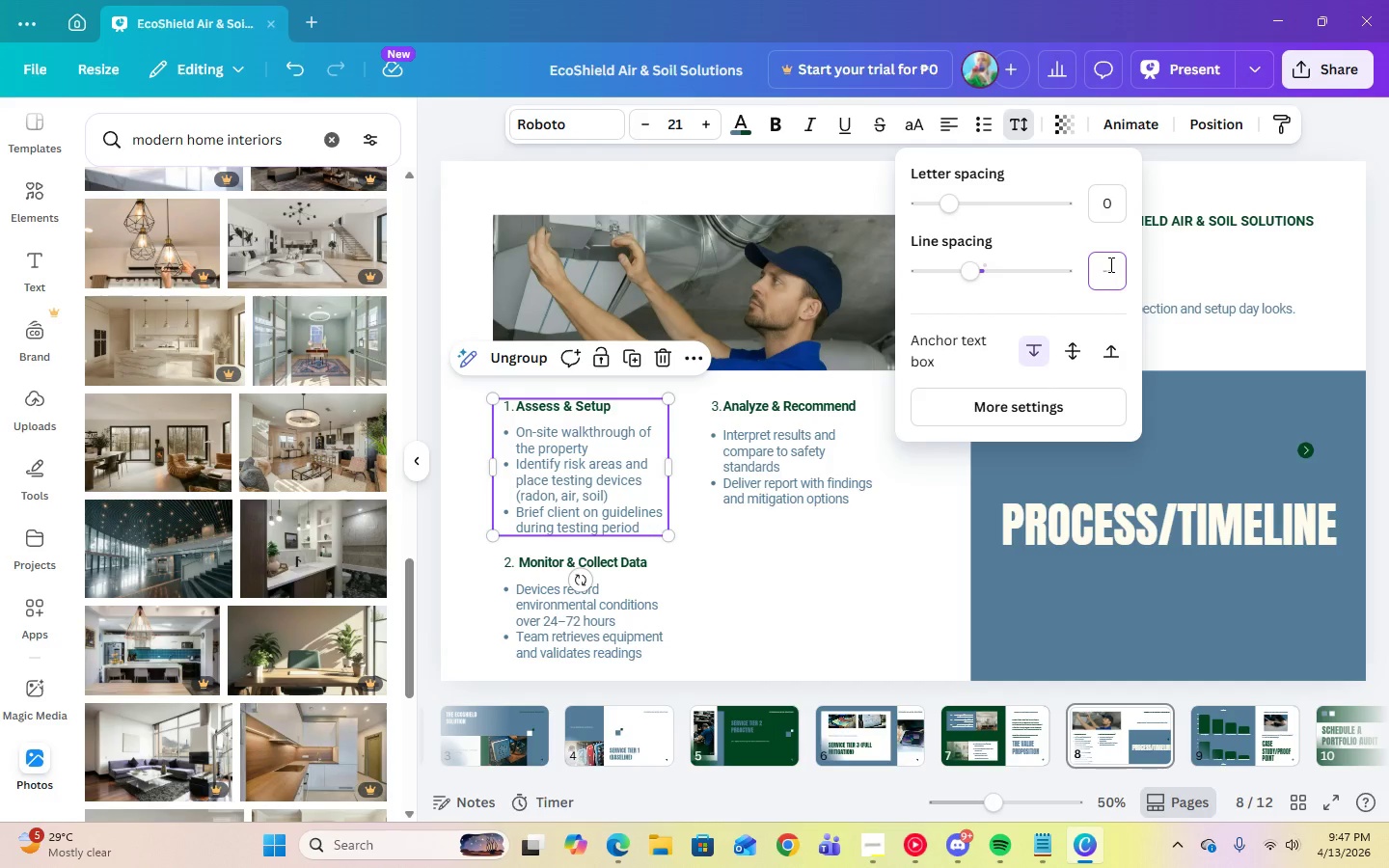 
key(Numpad1)
 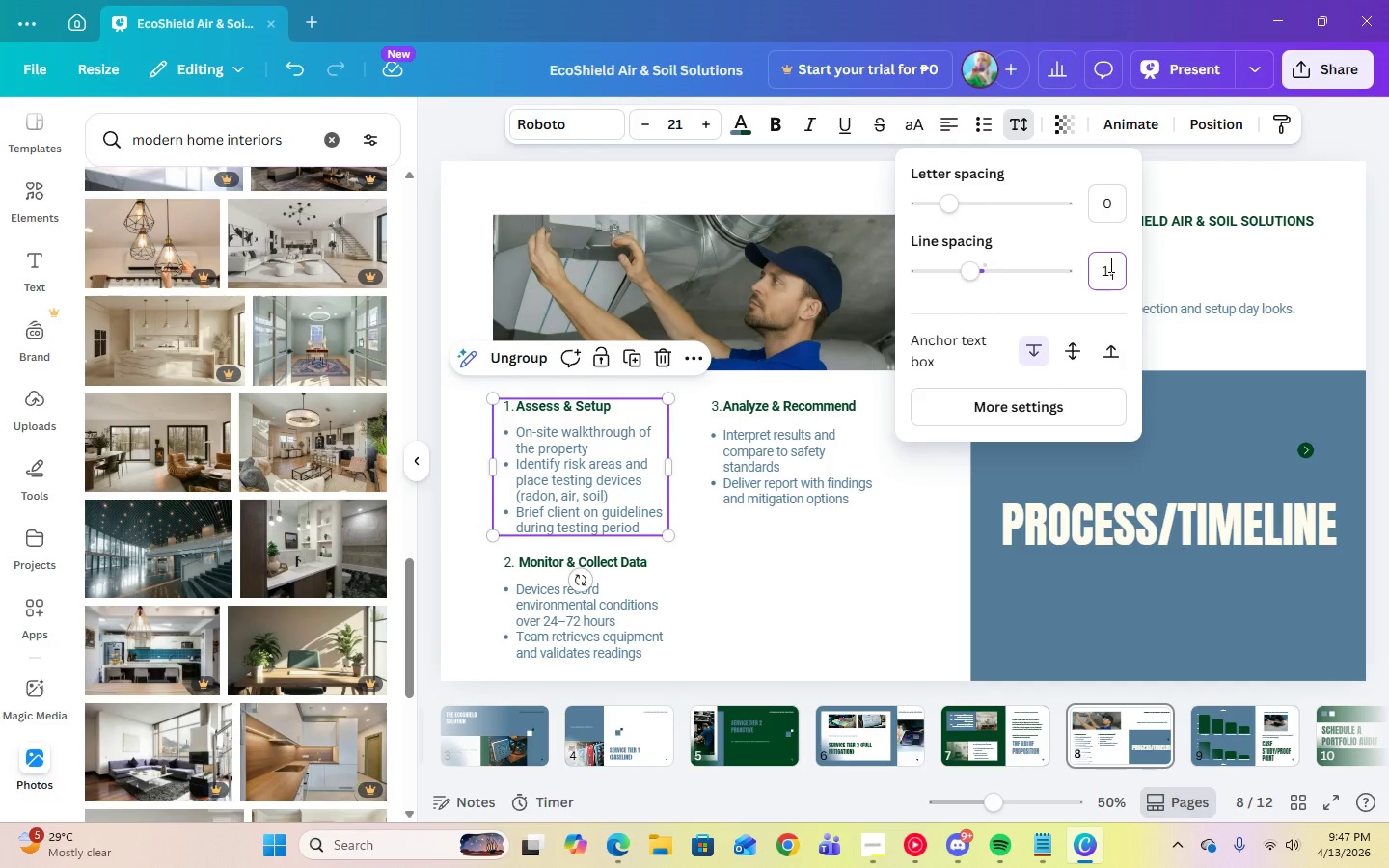 
key(Period)
 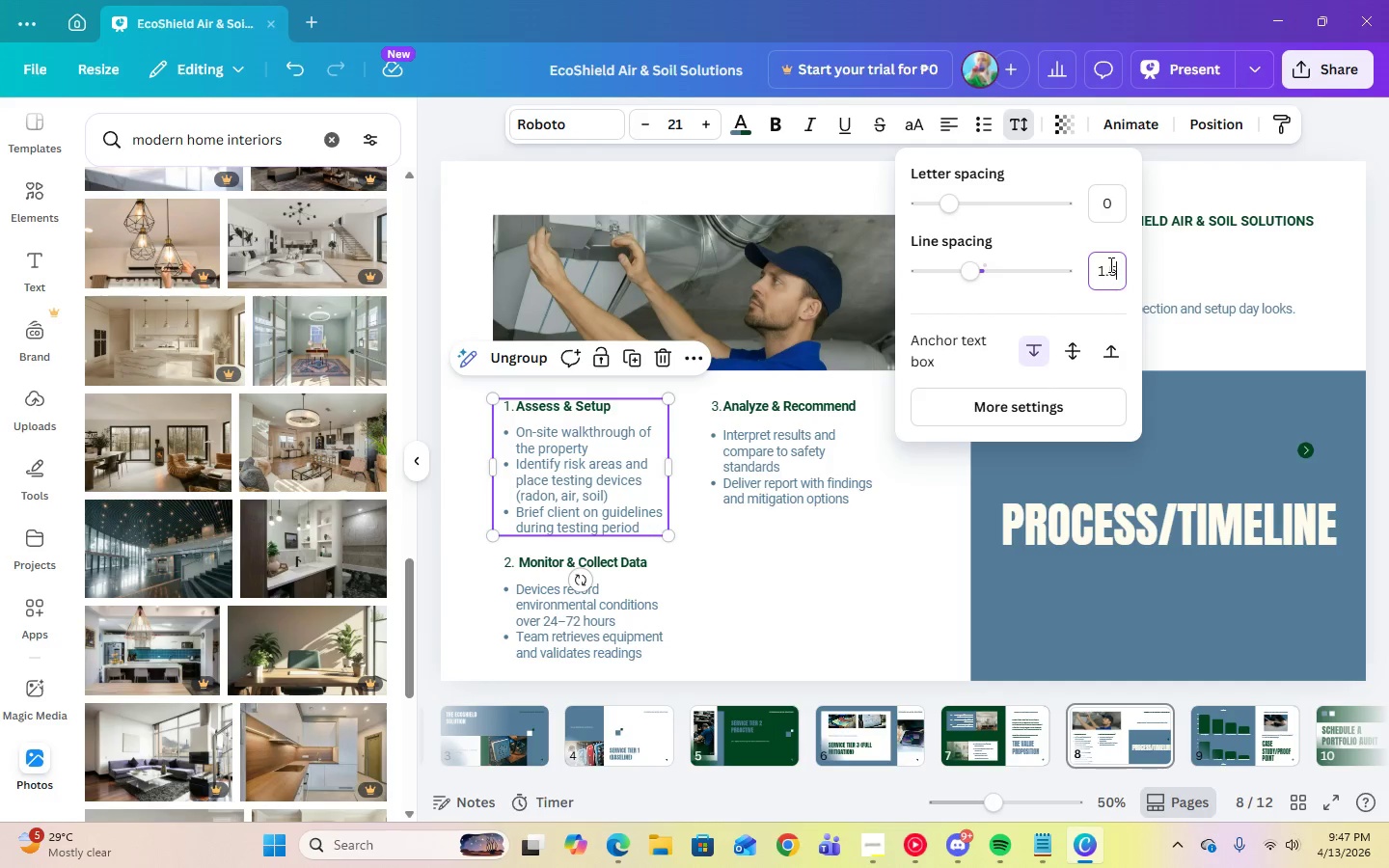 
key(Numpad5)
 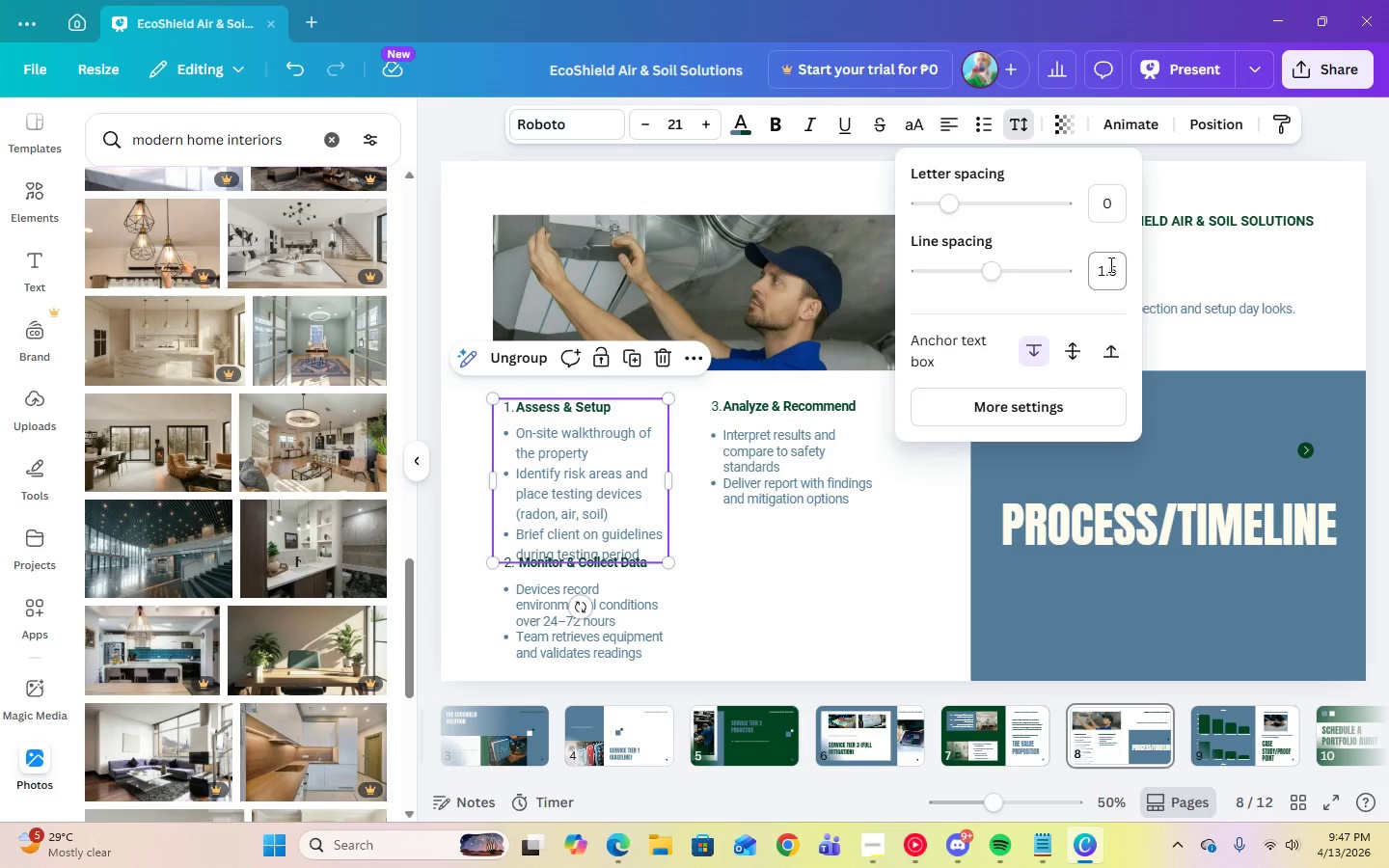 
key(Enter)
 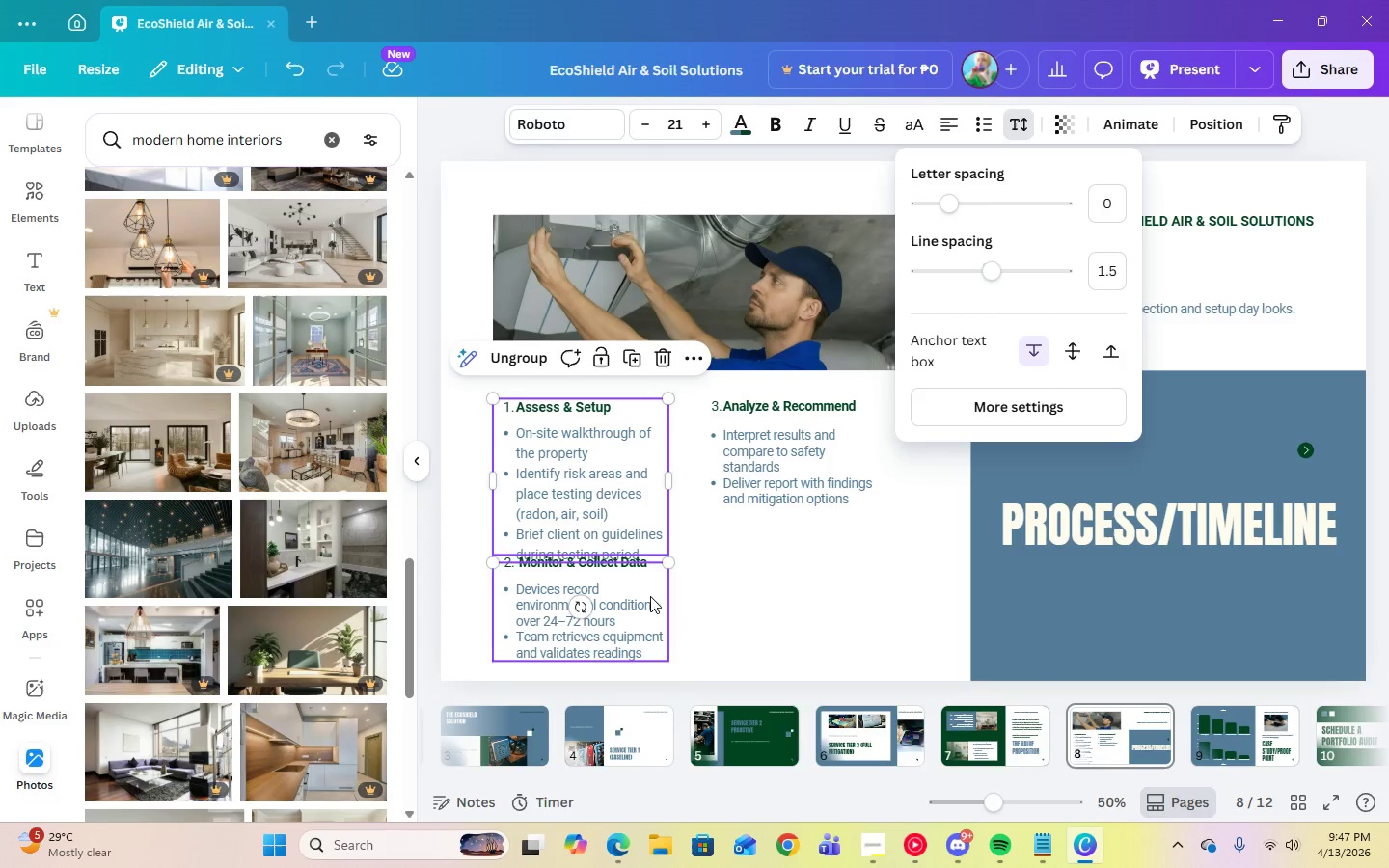 
left_click([761, 560])
 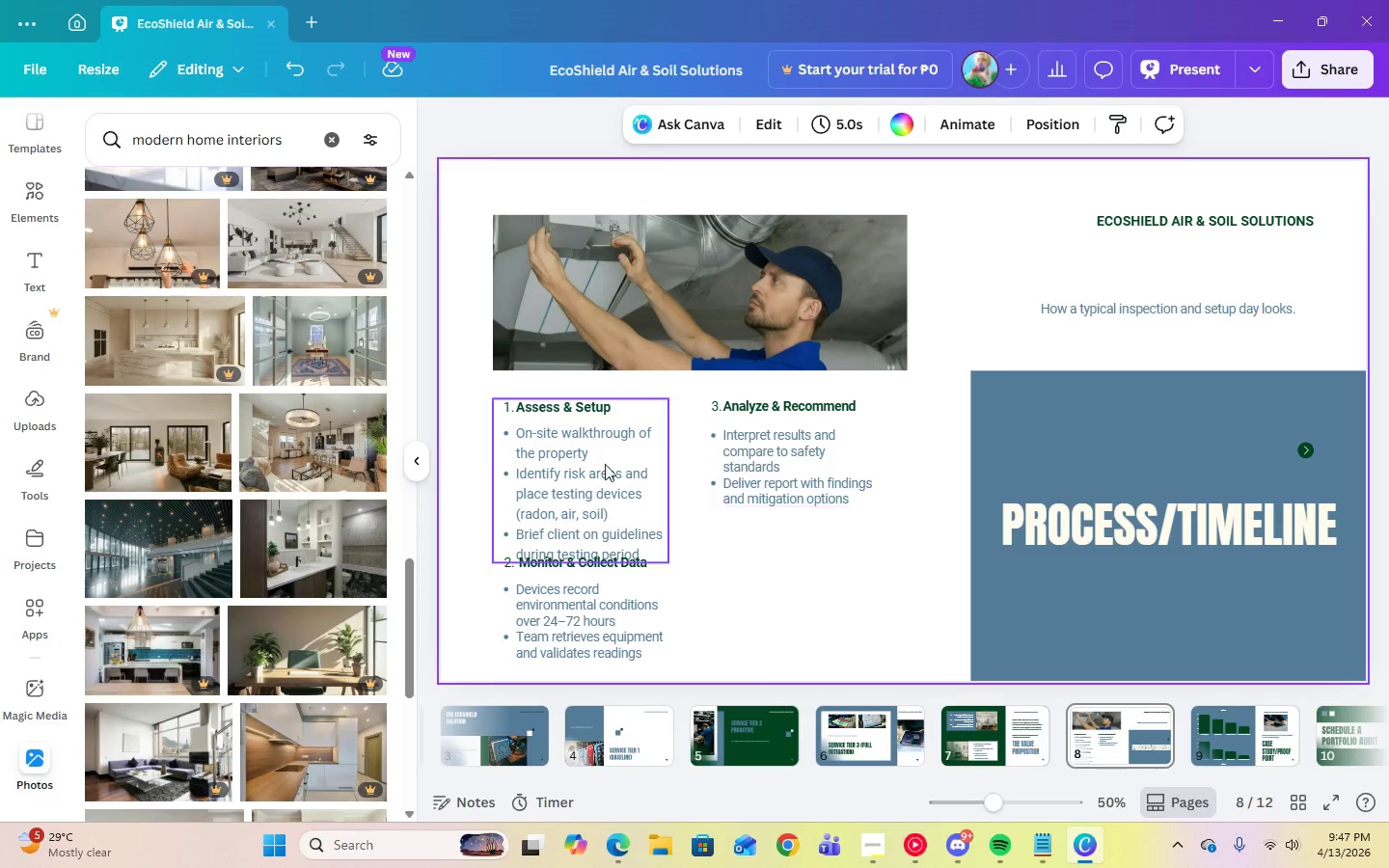 
left_click([591, 464])
 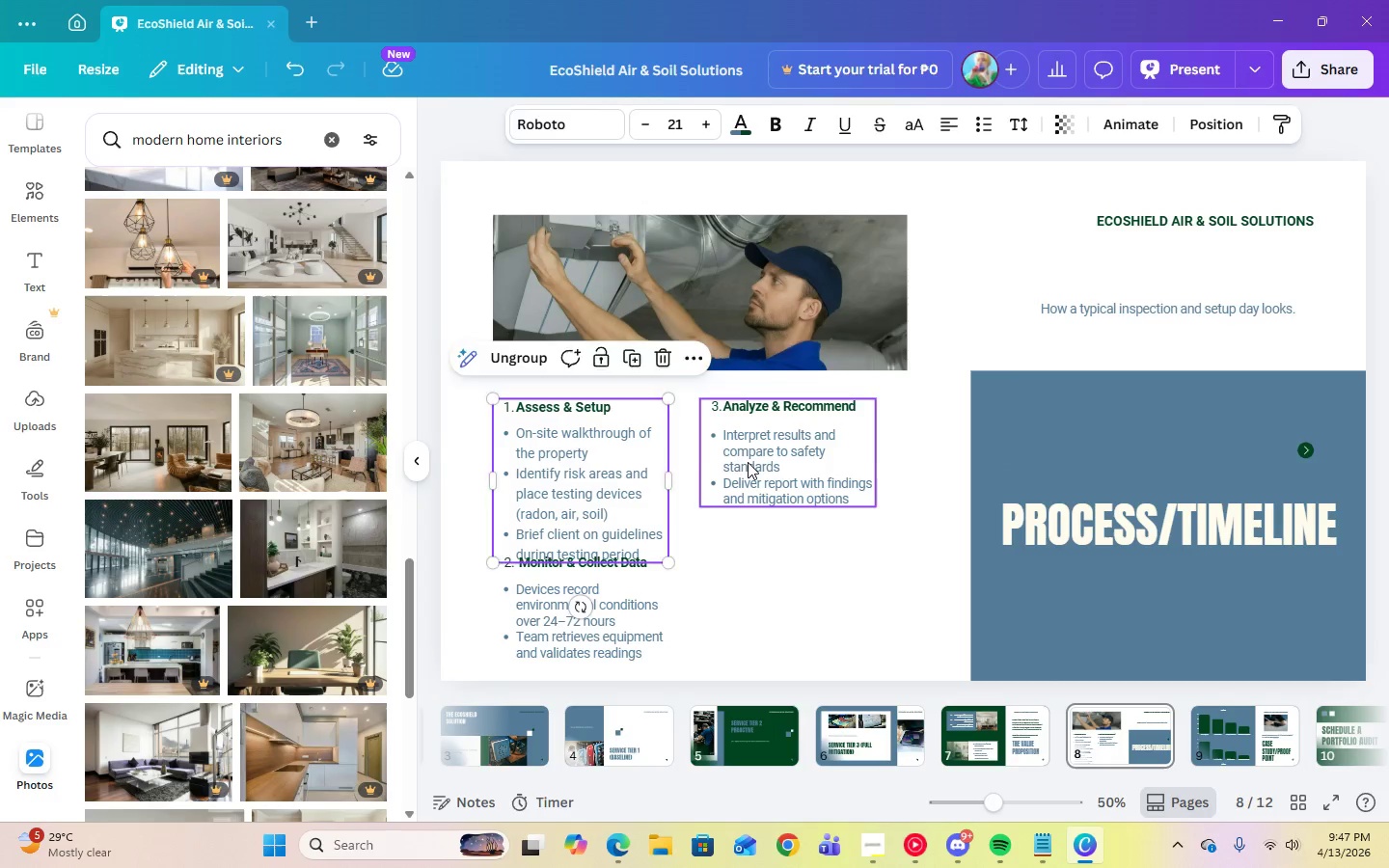 
left_click([748, 462])
 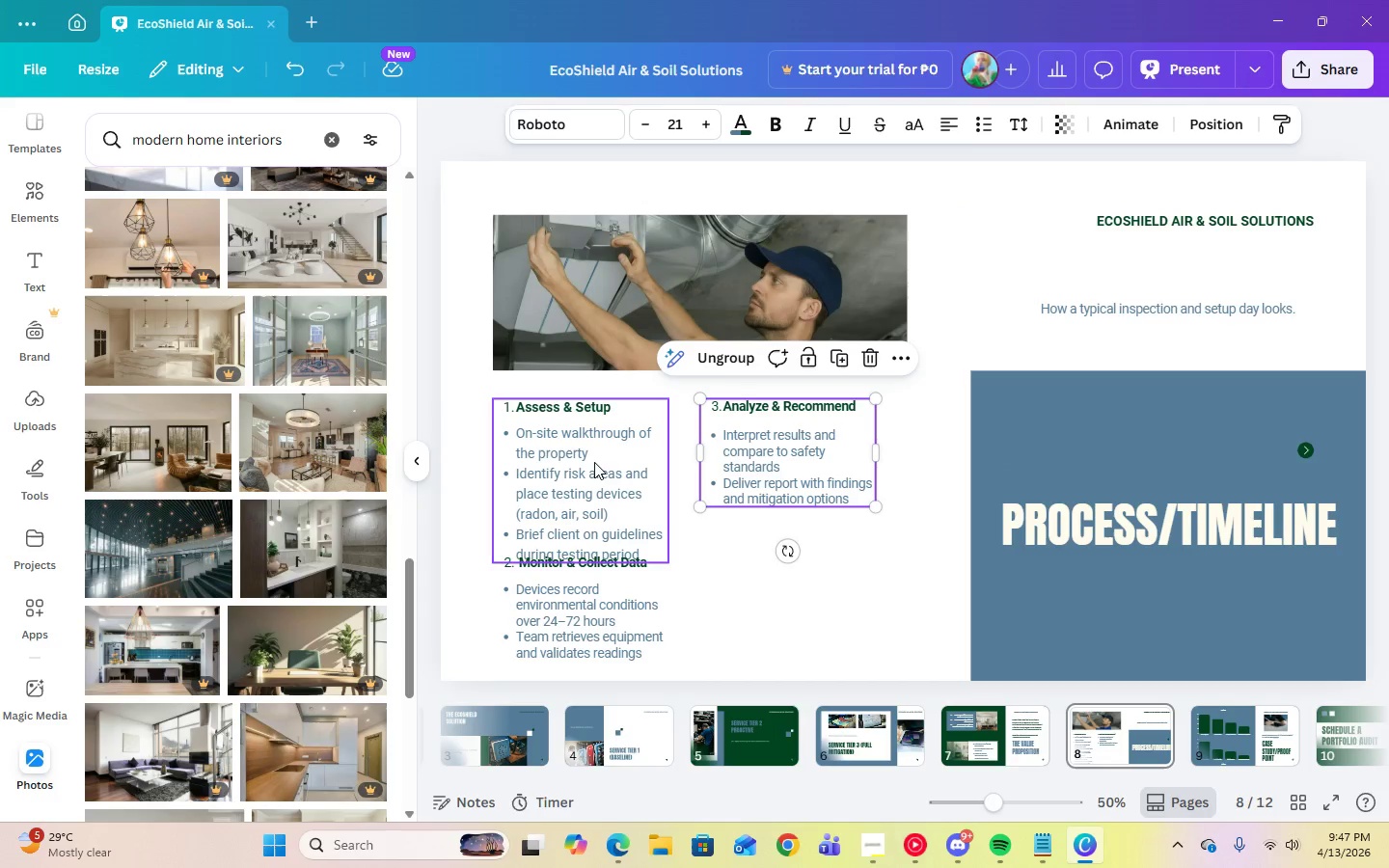 
left_click([594, 460])
 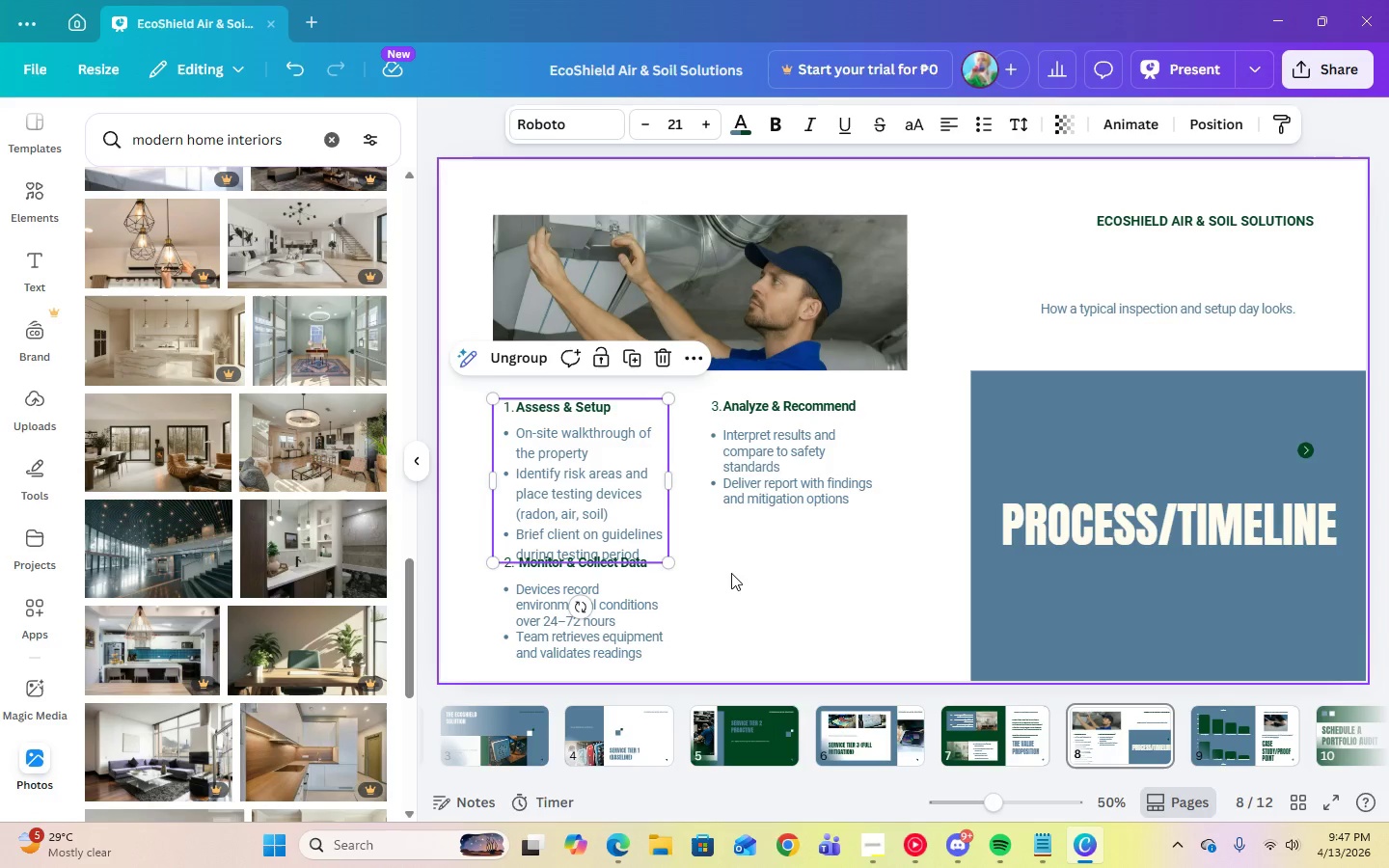 
left_click([731, 573])
 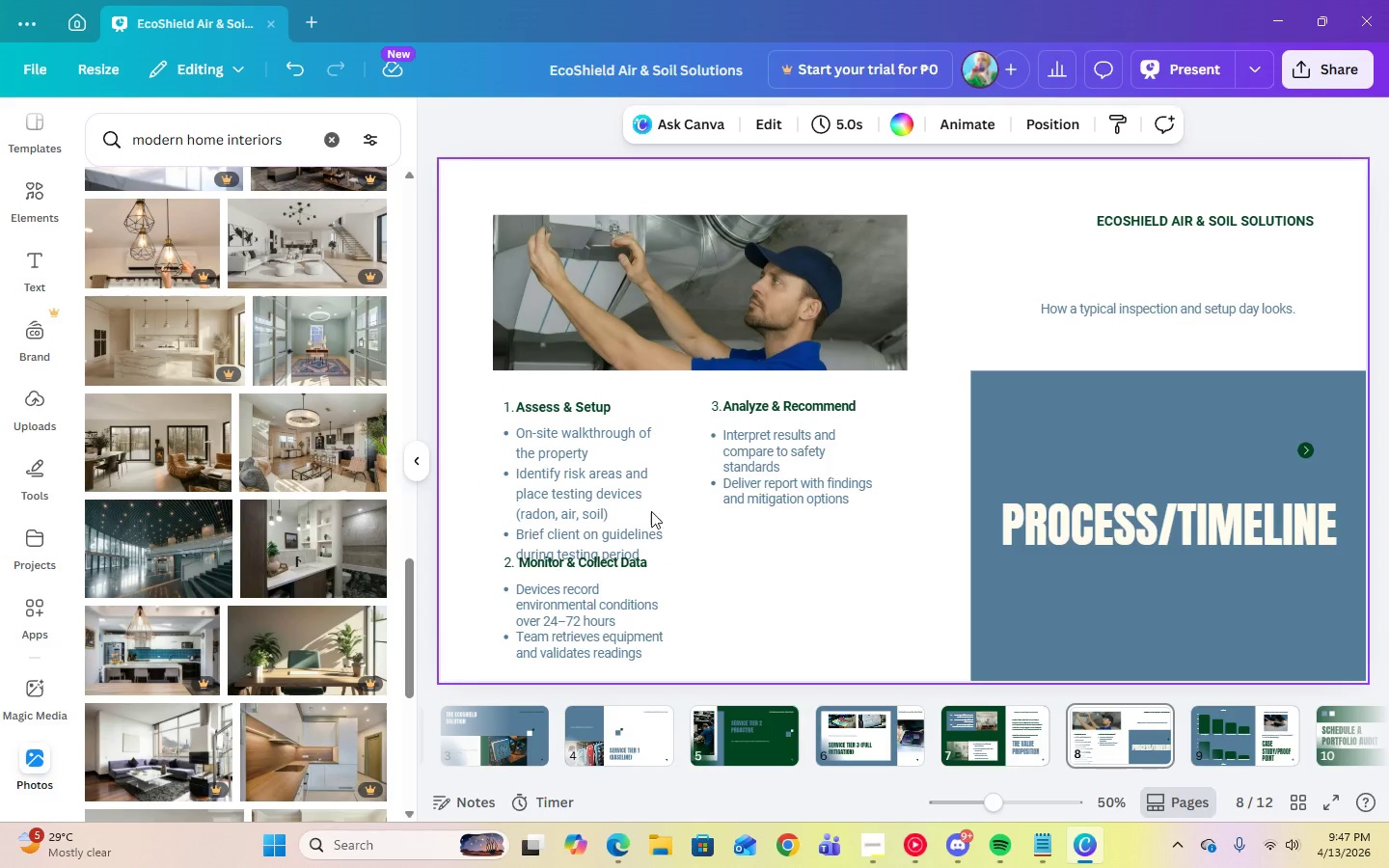 
left_click([602, 491])
 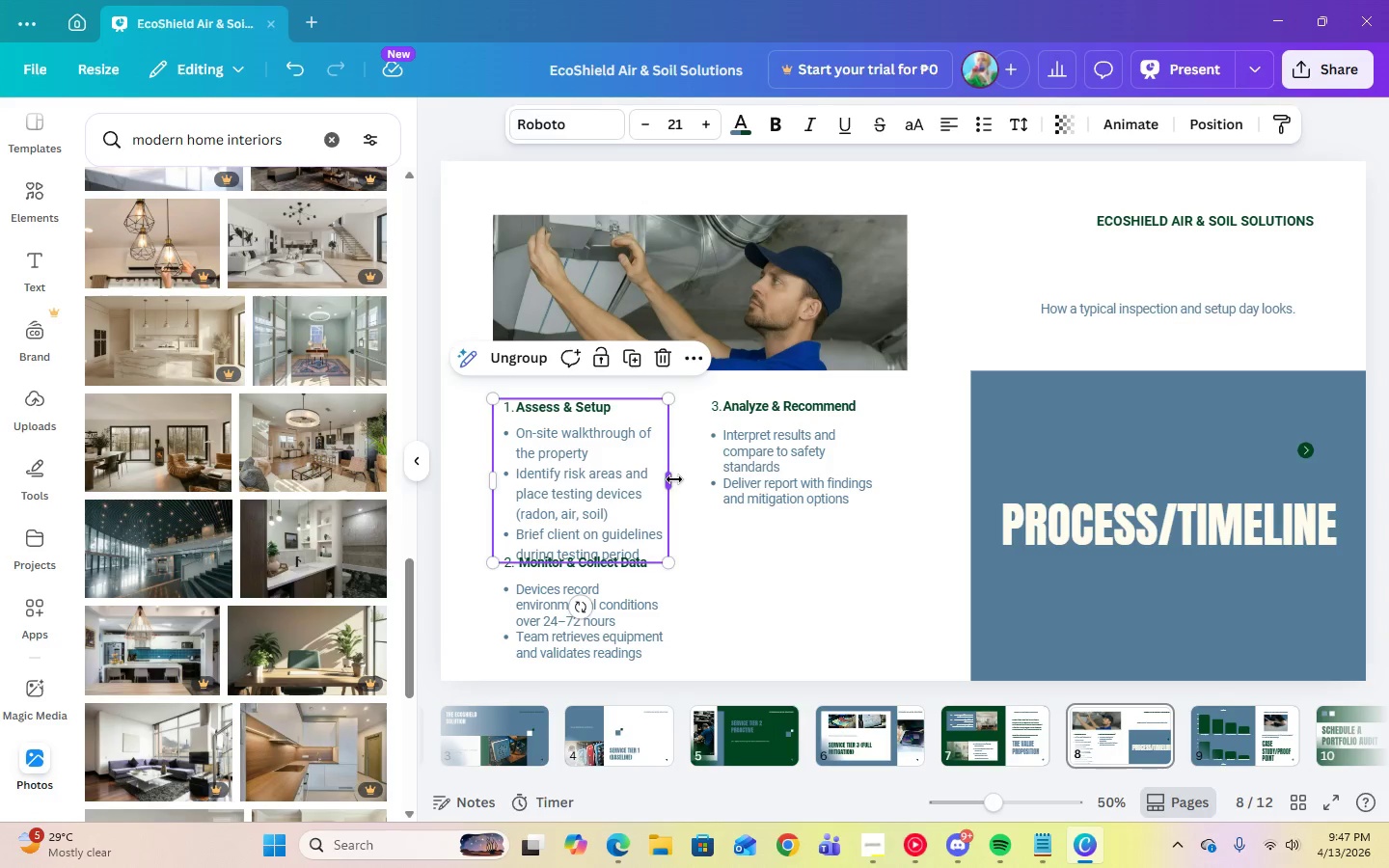 
left_click_drag(start_coordinate=[674, 479], to_coordinate=[721, 478])
 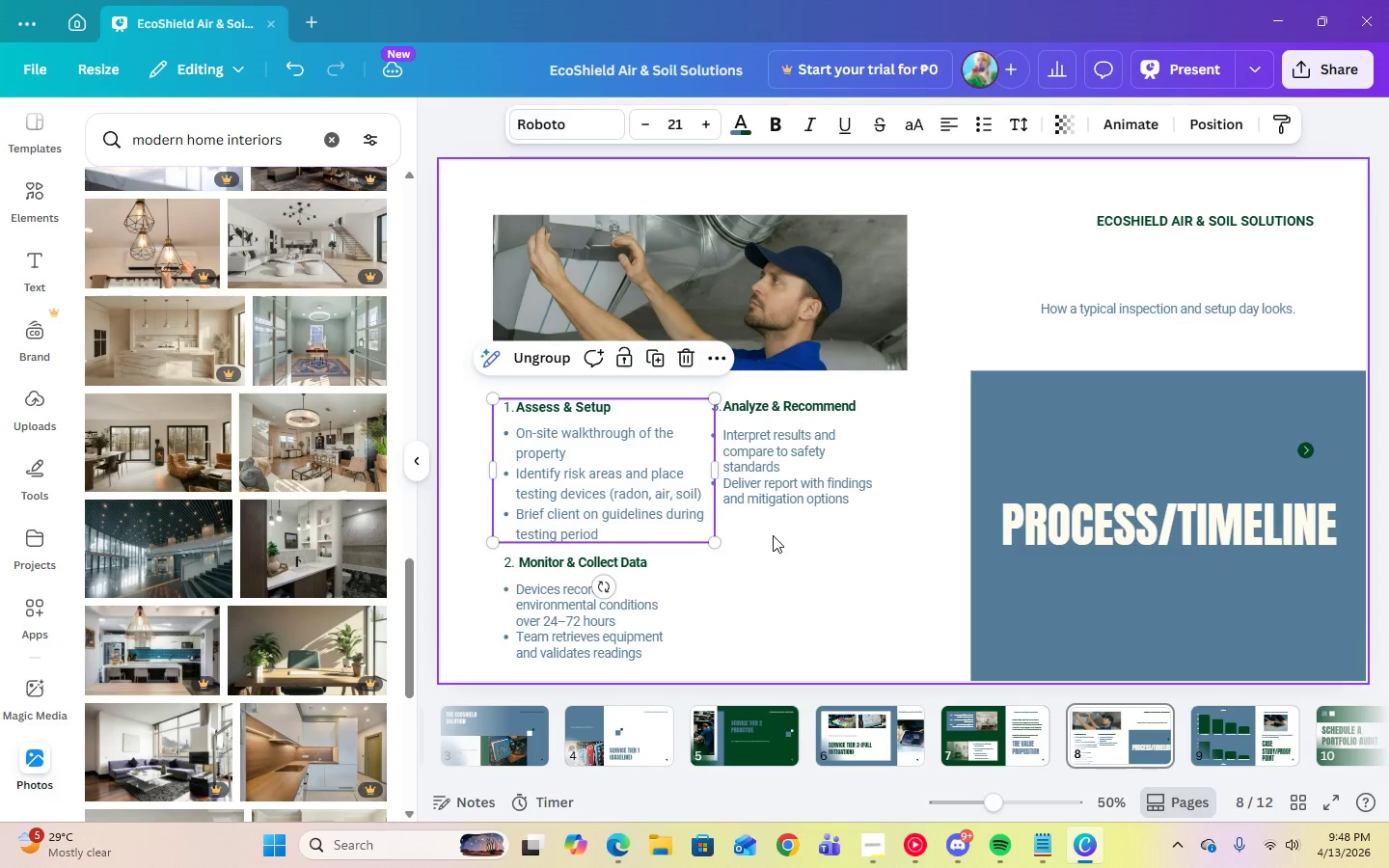 
left_click([773, 535])
 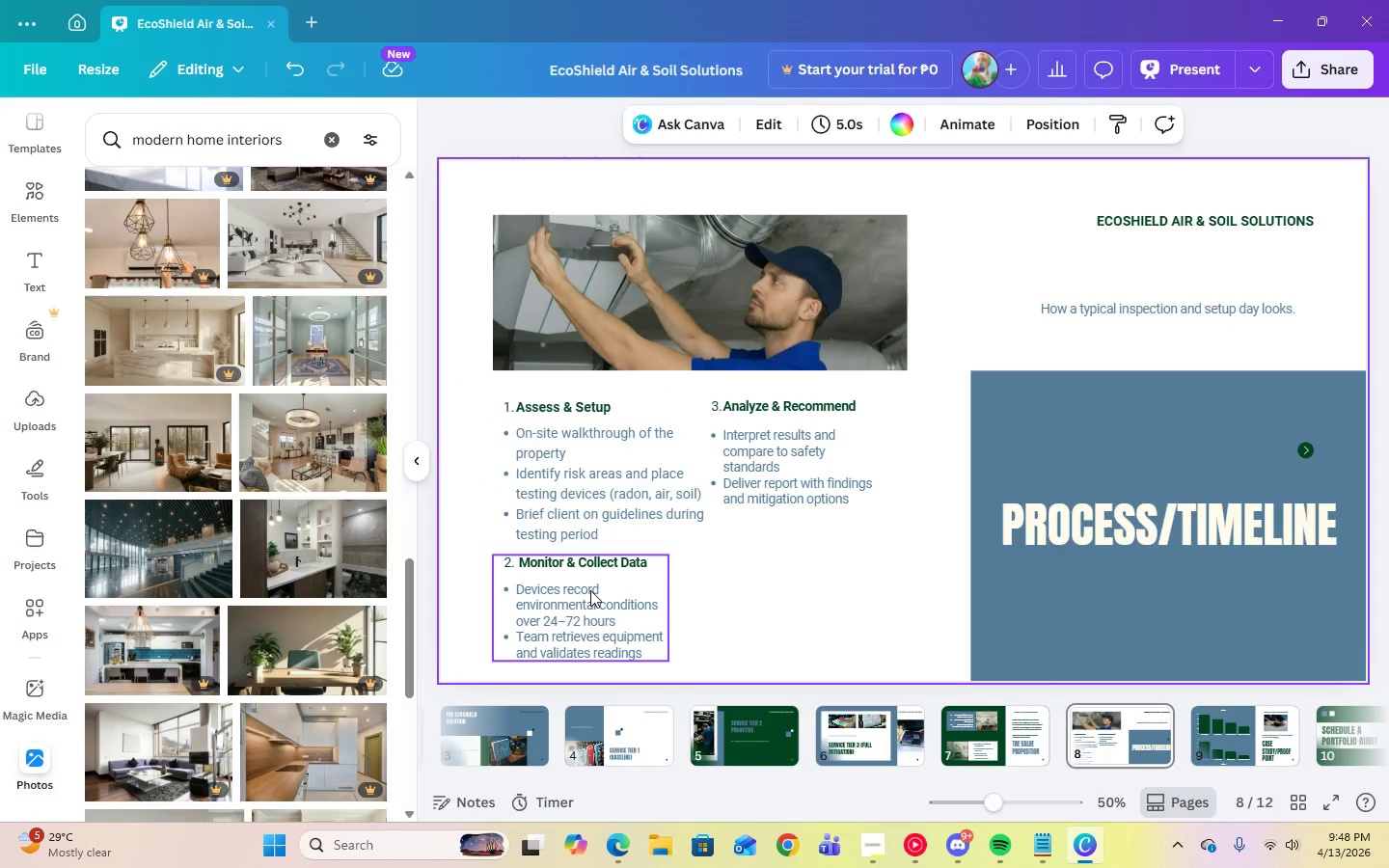 
left_click([583, 596])
 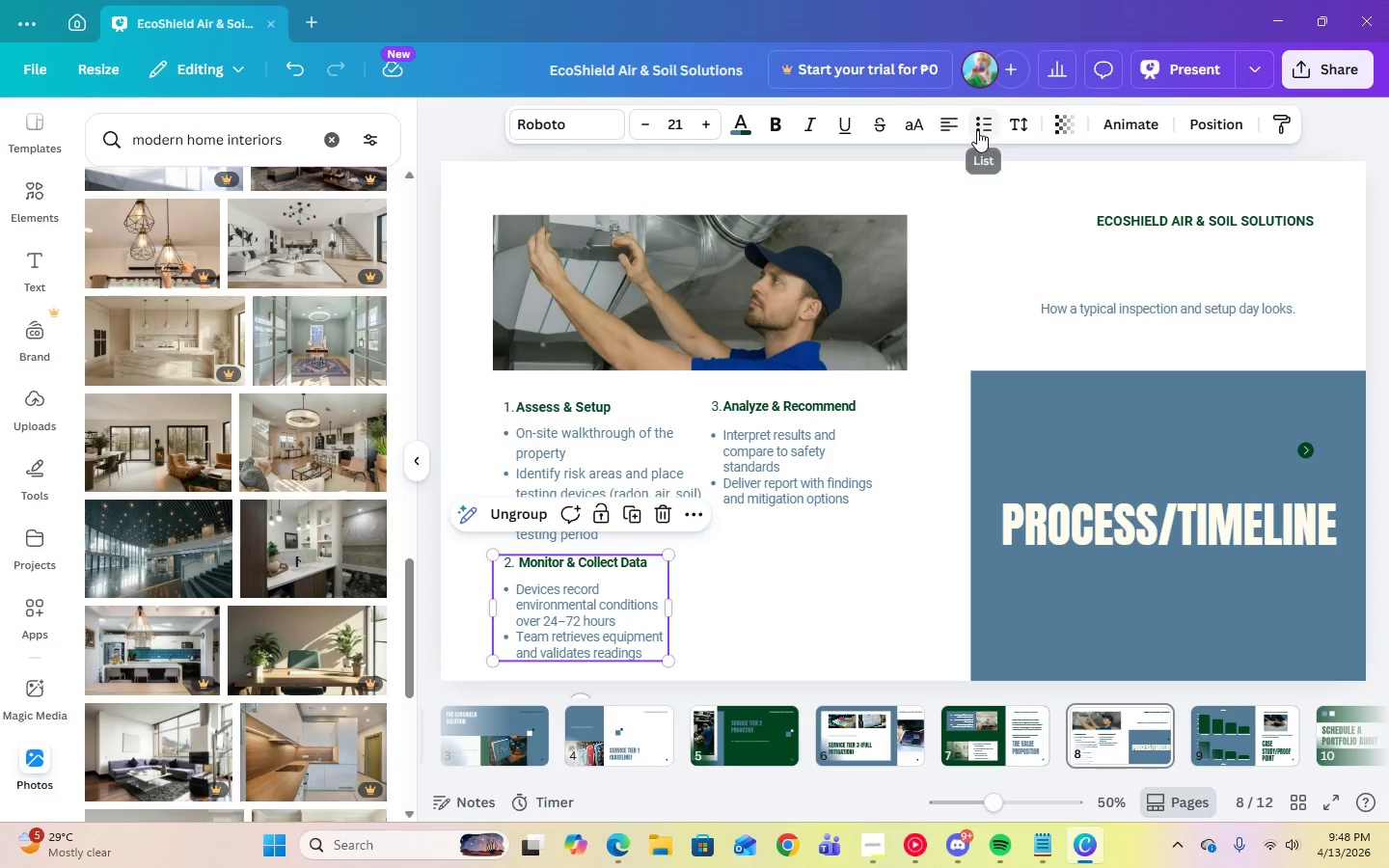 
left_click([1024, 133])
 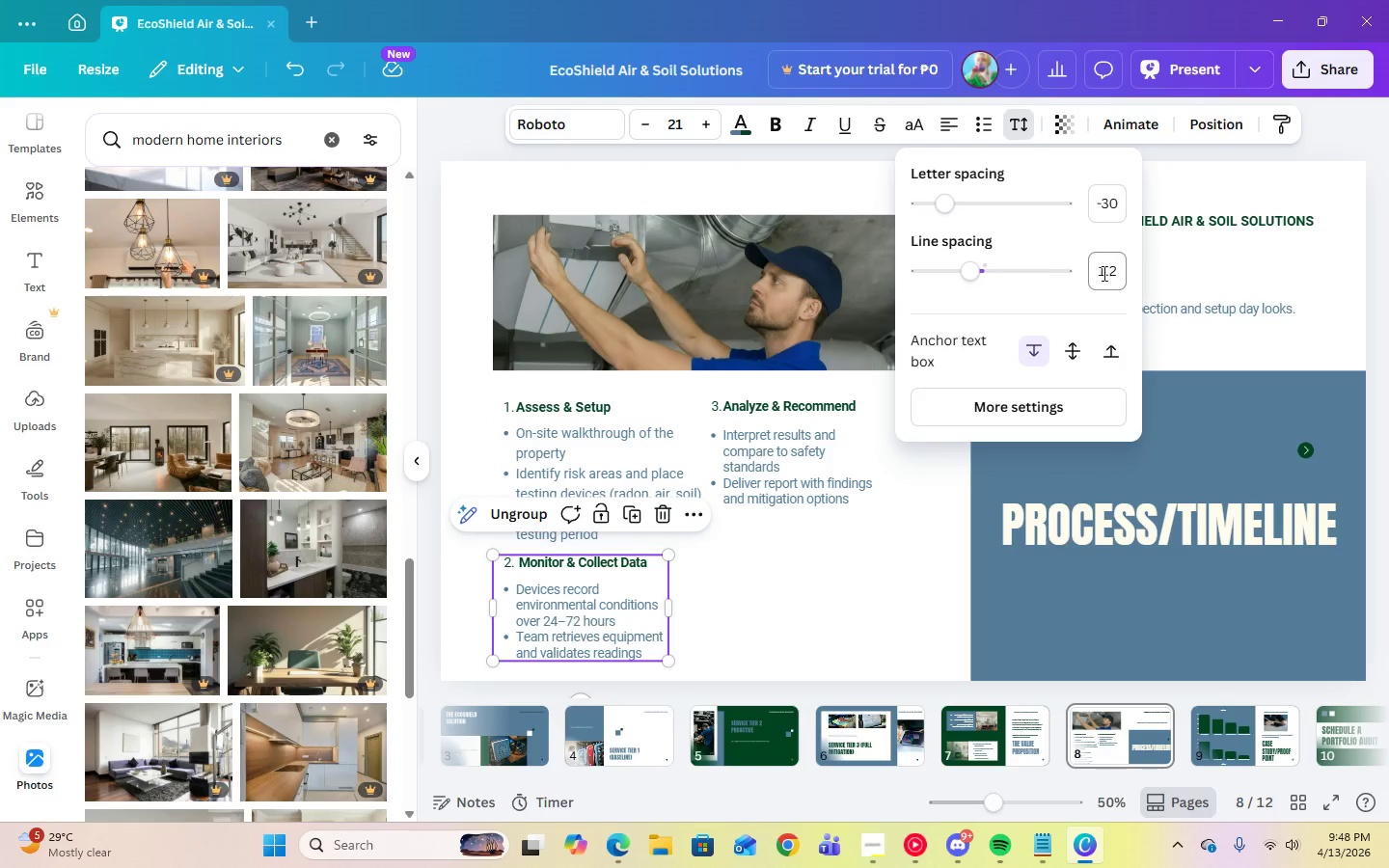 
left_click([1105, 200])
 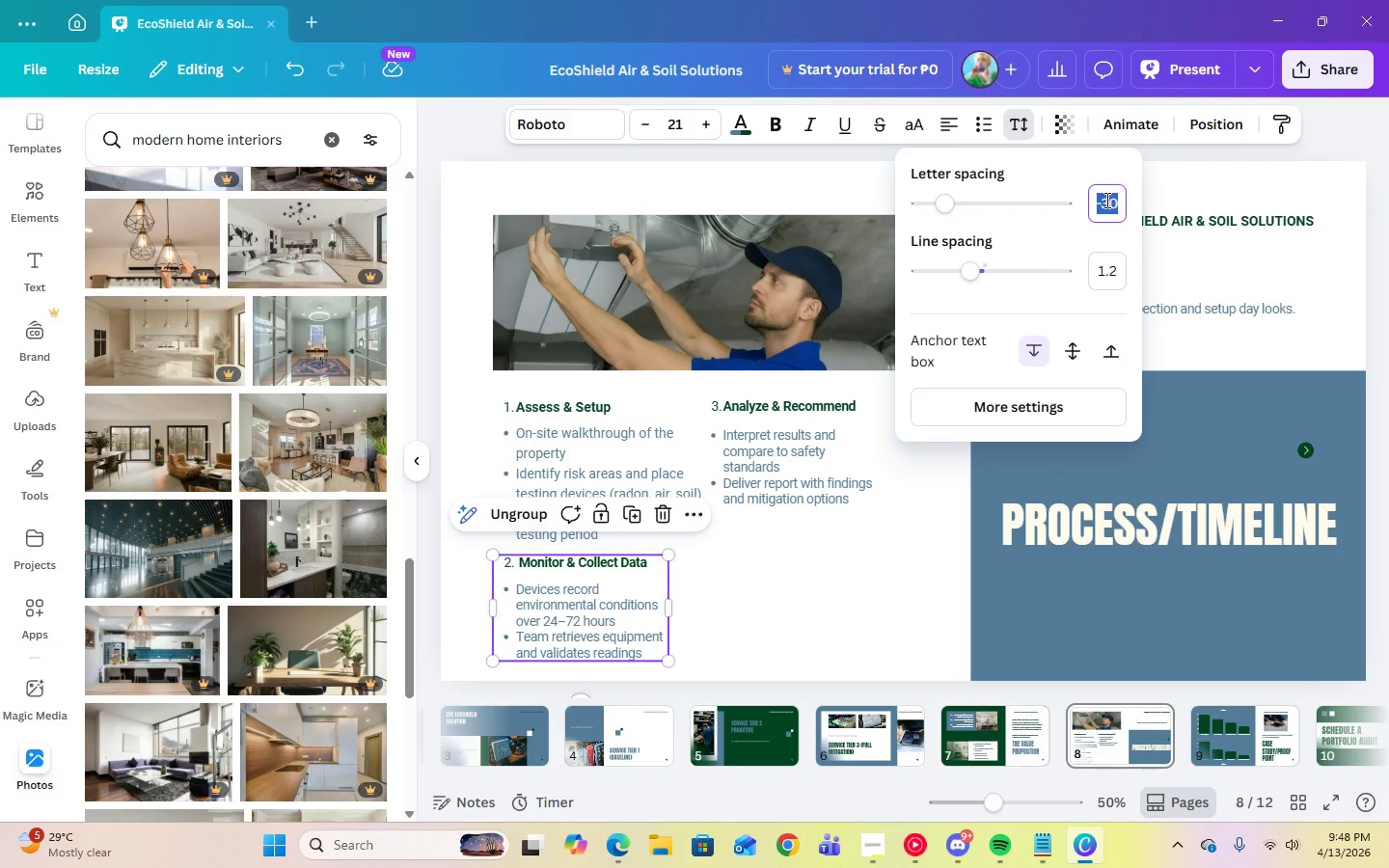 
key(Numpad0)
 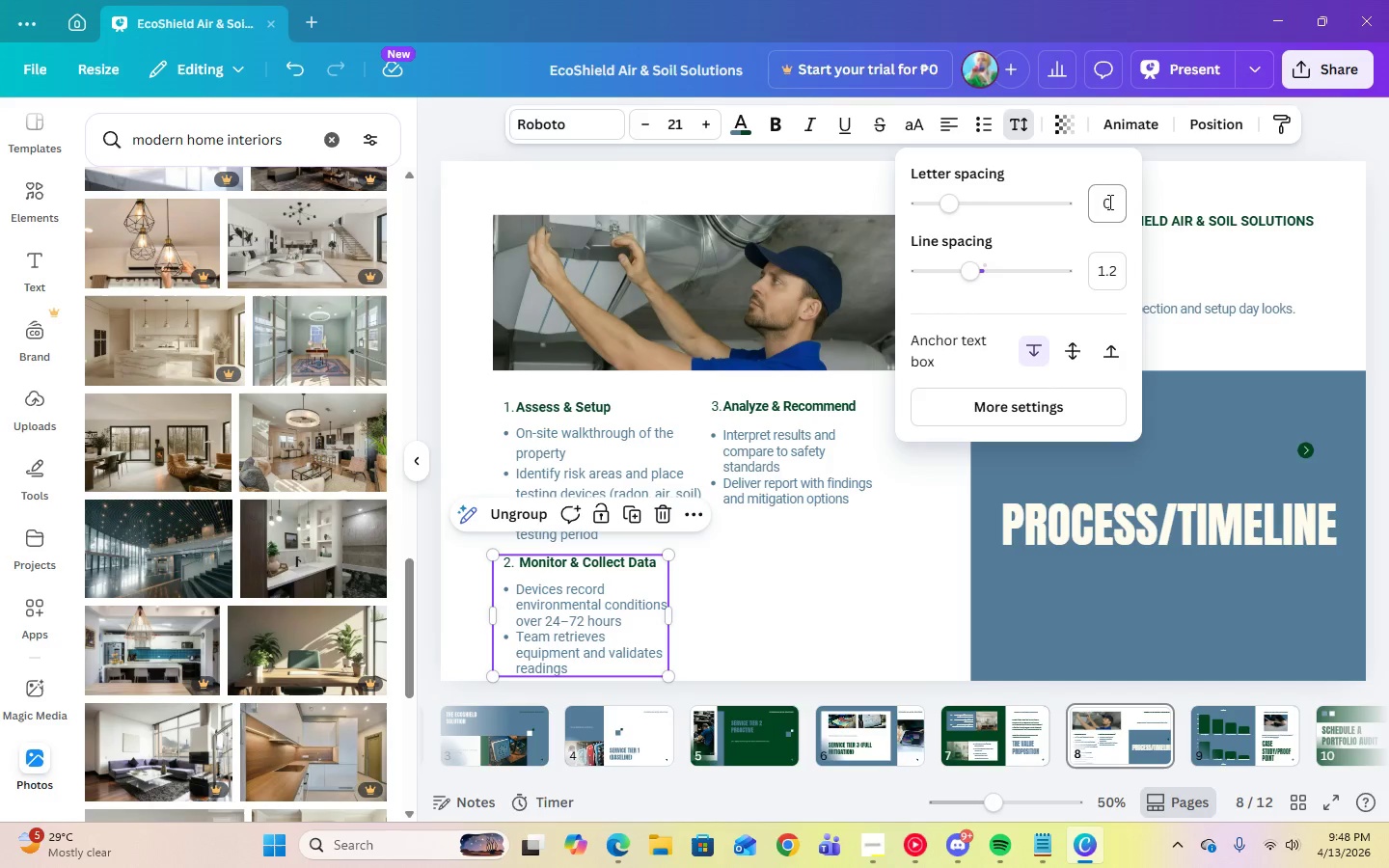 
key(Enter)
 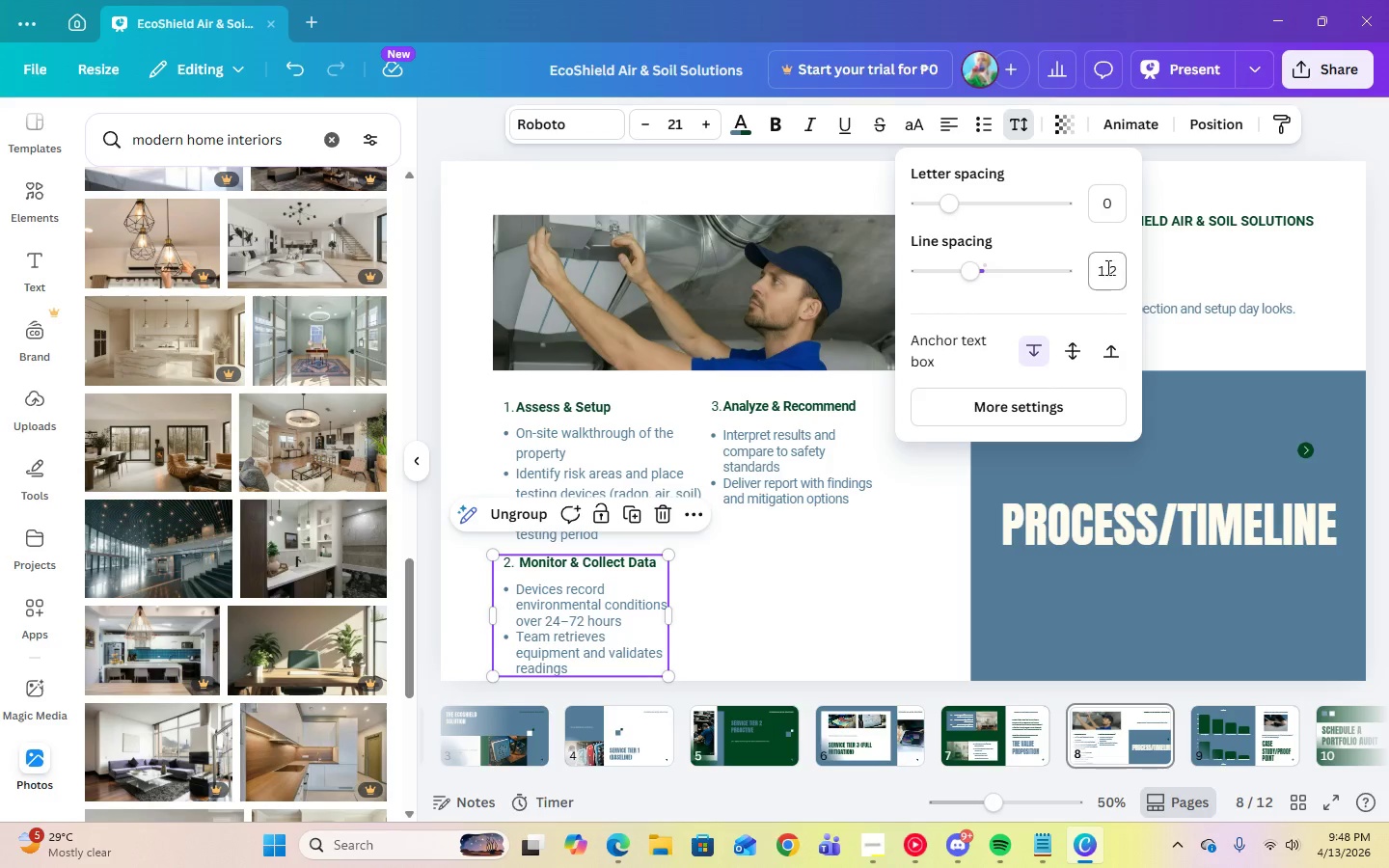 
left_click([1104, 267])
 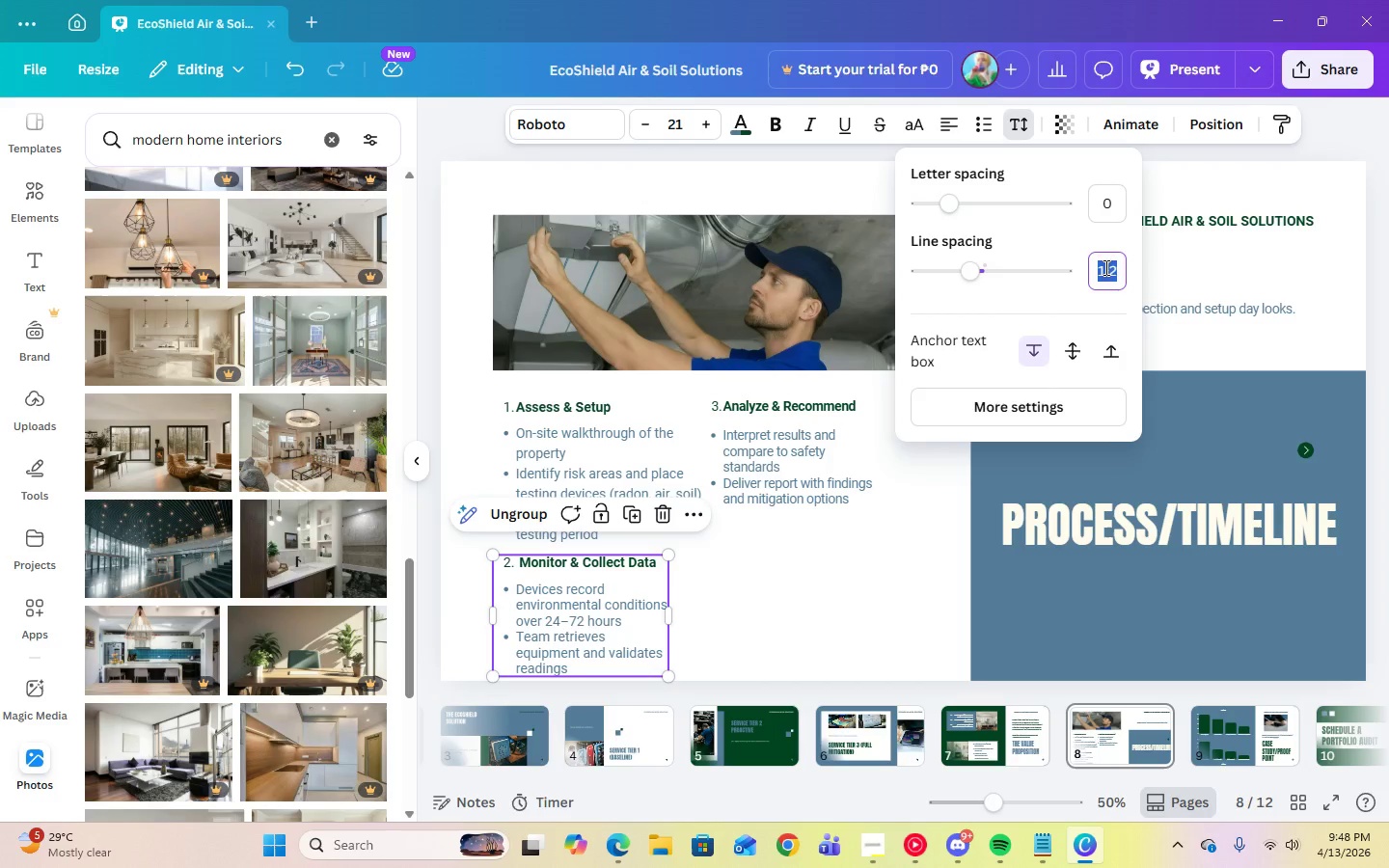 
key(Numpad1)
 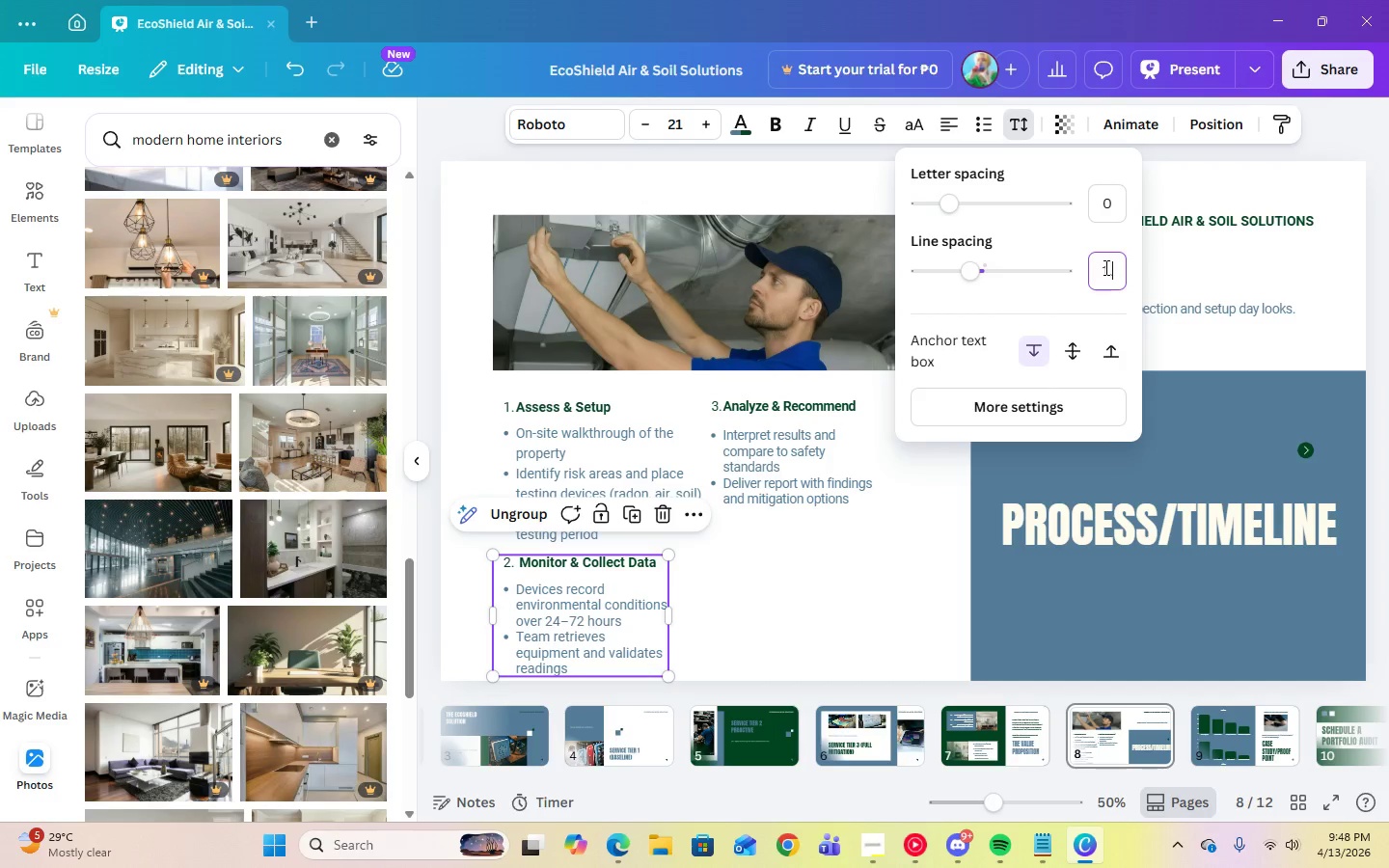 
key(Period)
 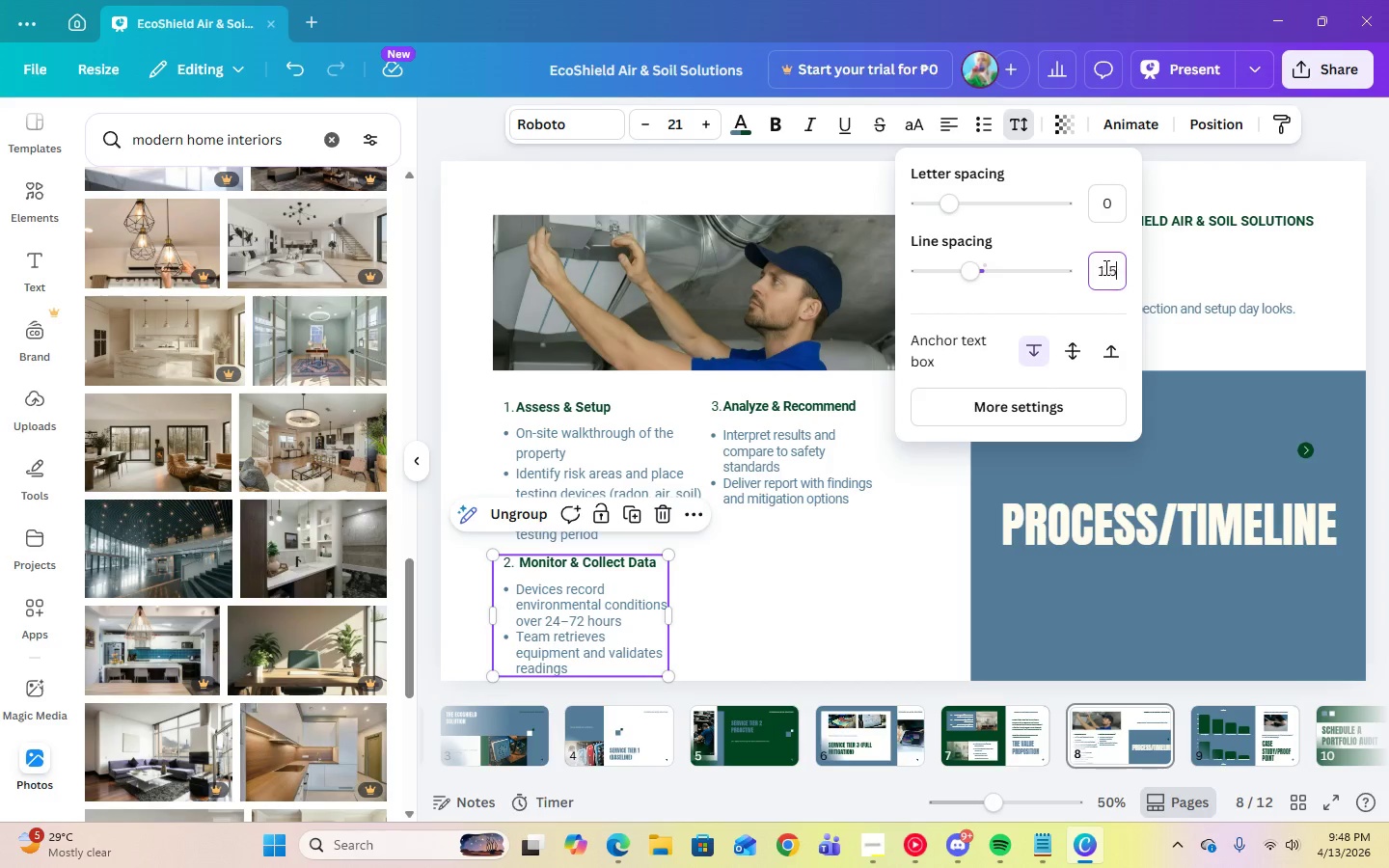 
key(Numpad5)
 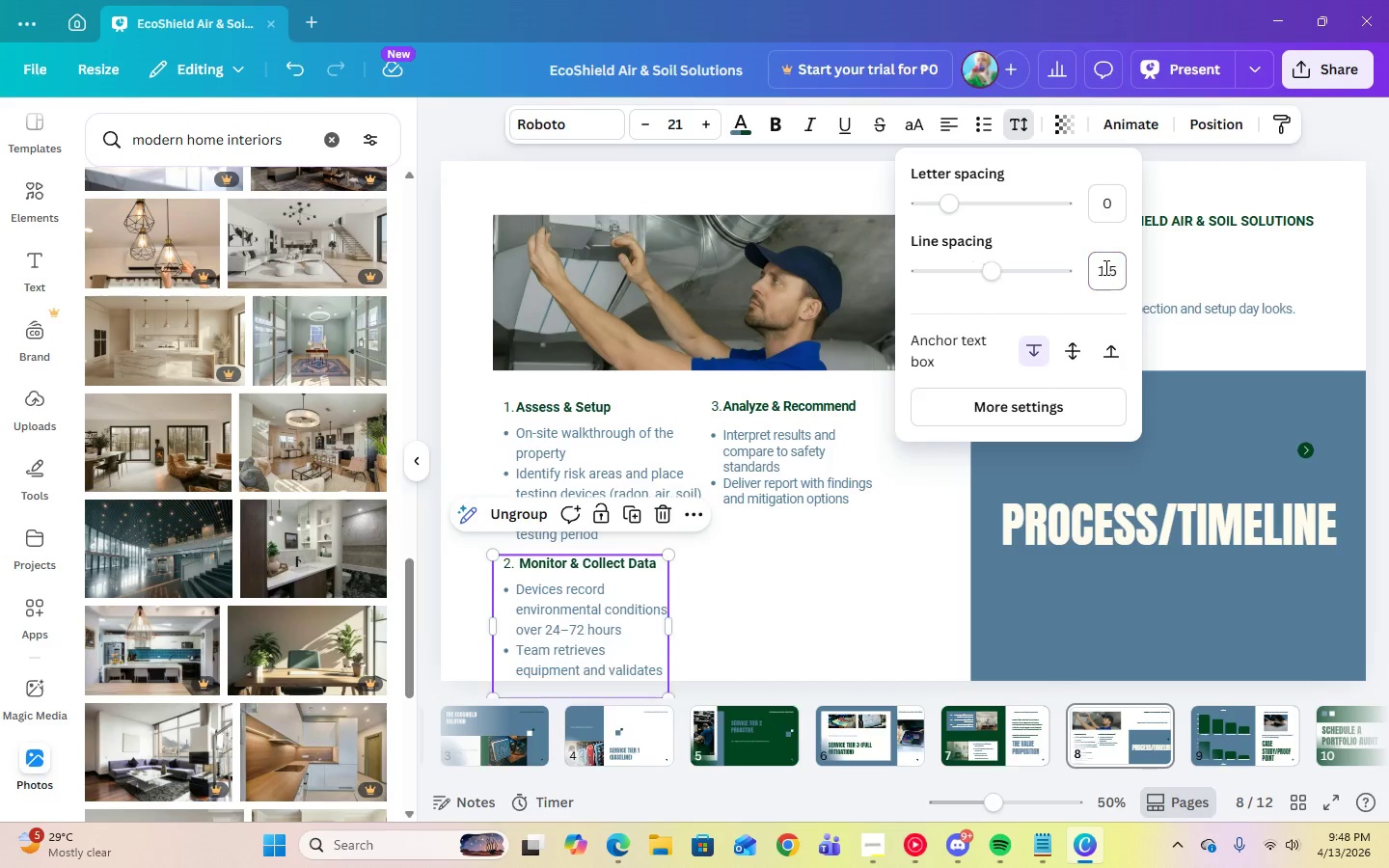 
key(Enter)
 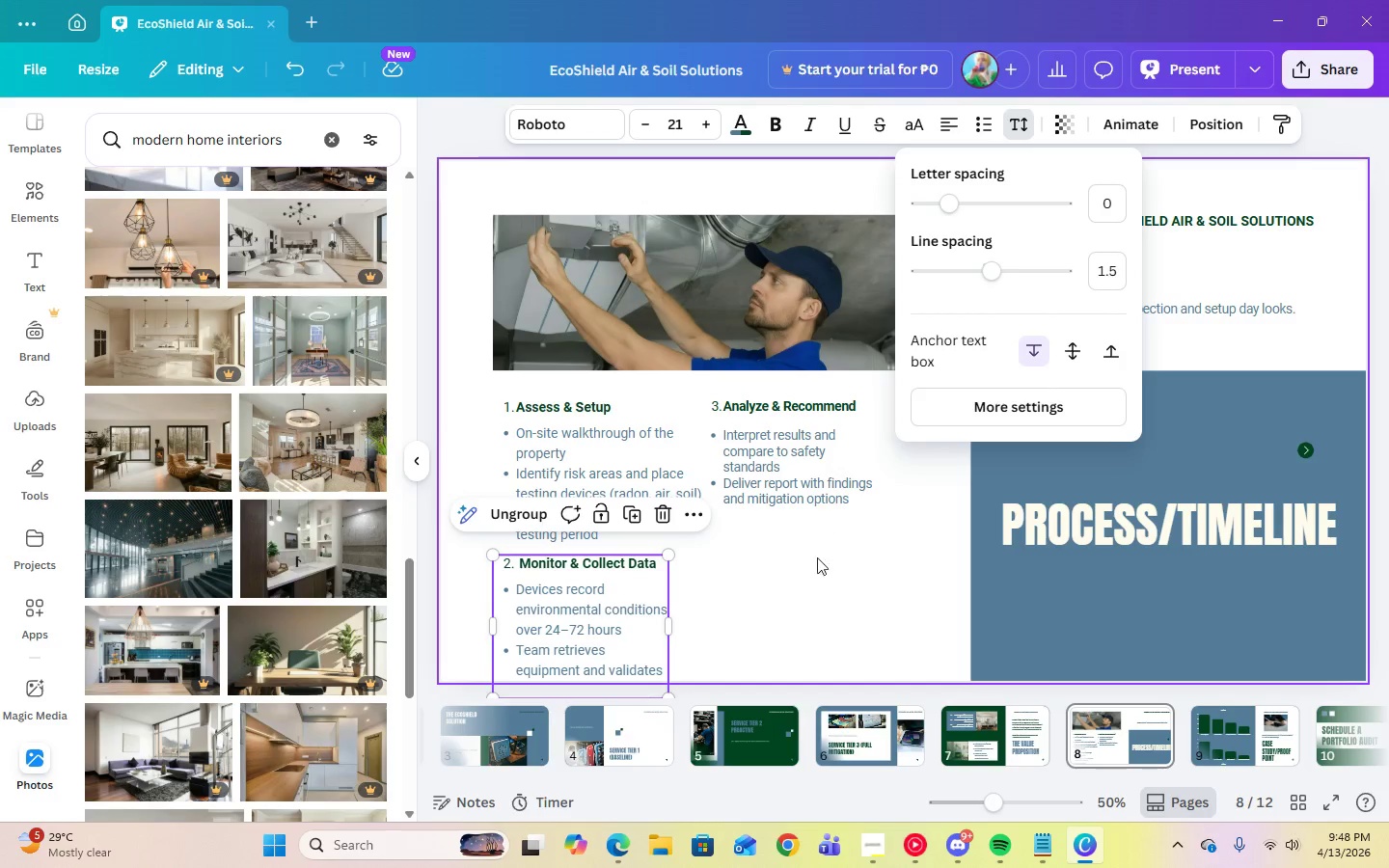 
left_click([794, 591])
 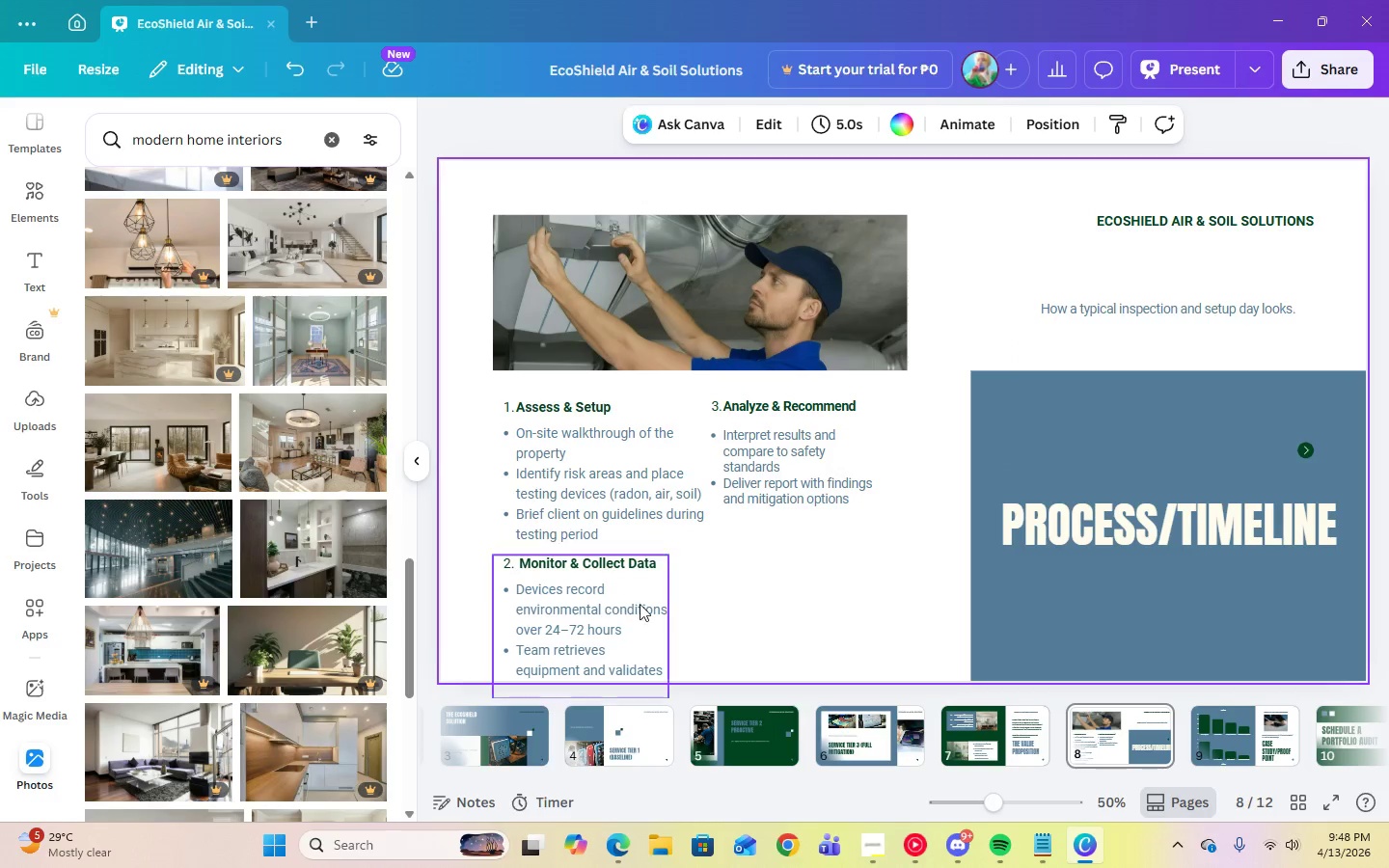 
left_click([631, 604])
 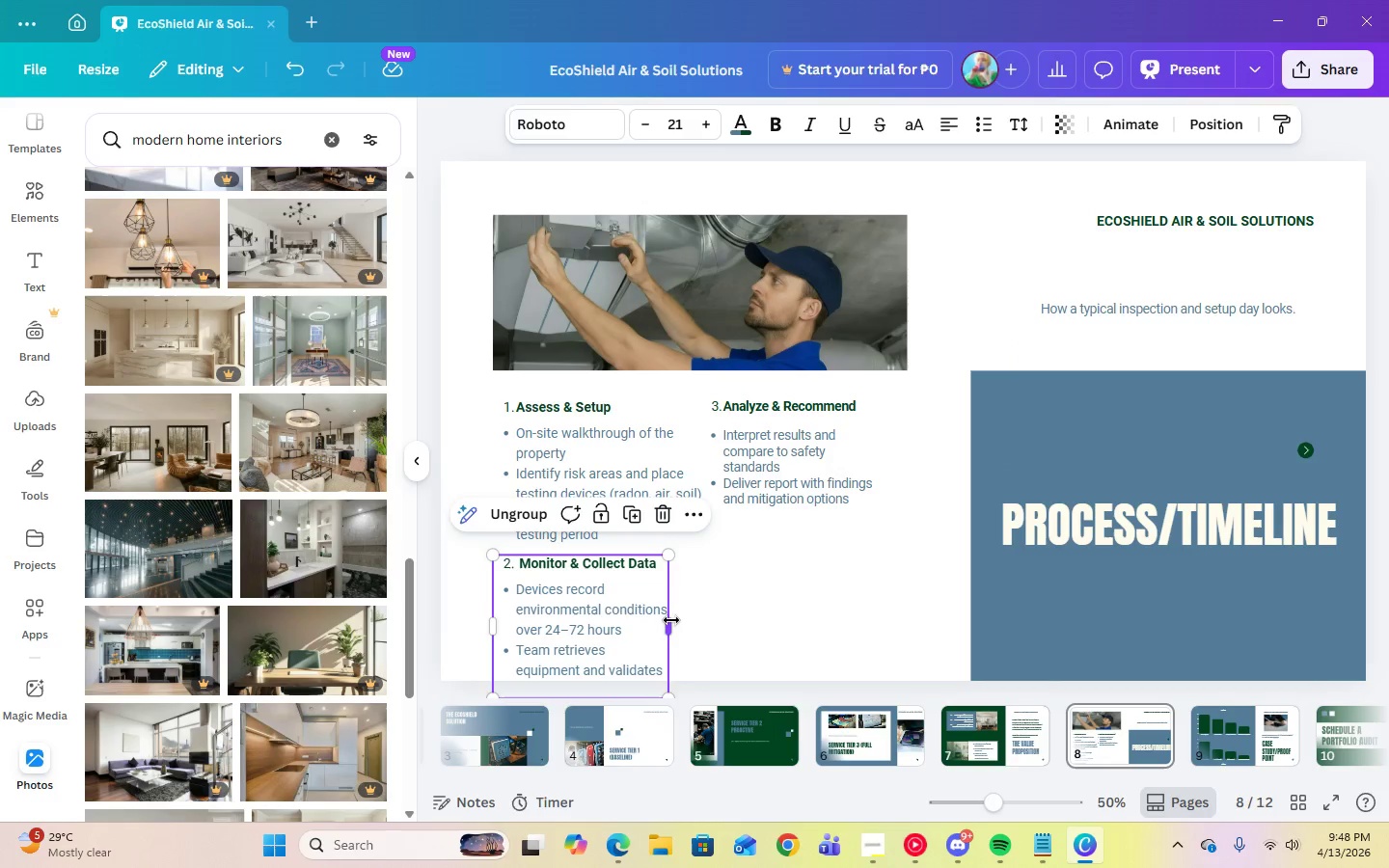 
left_click_drag(start_coordinate=[671, 620], to_coordinate=[707, 620])
 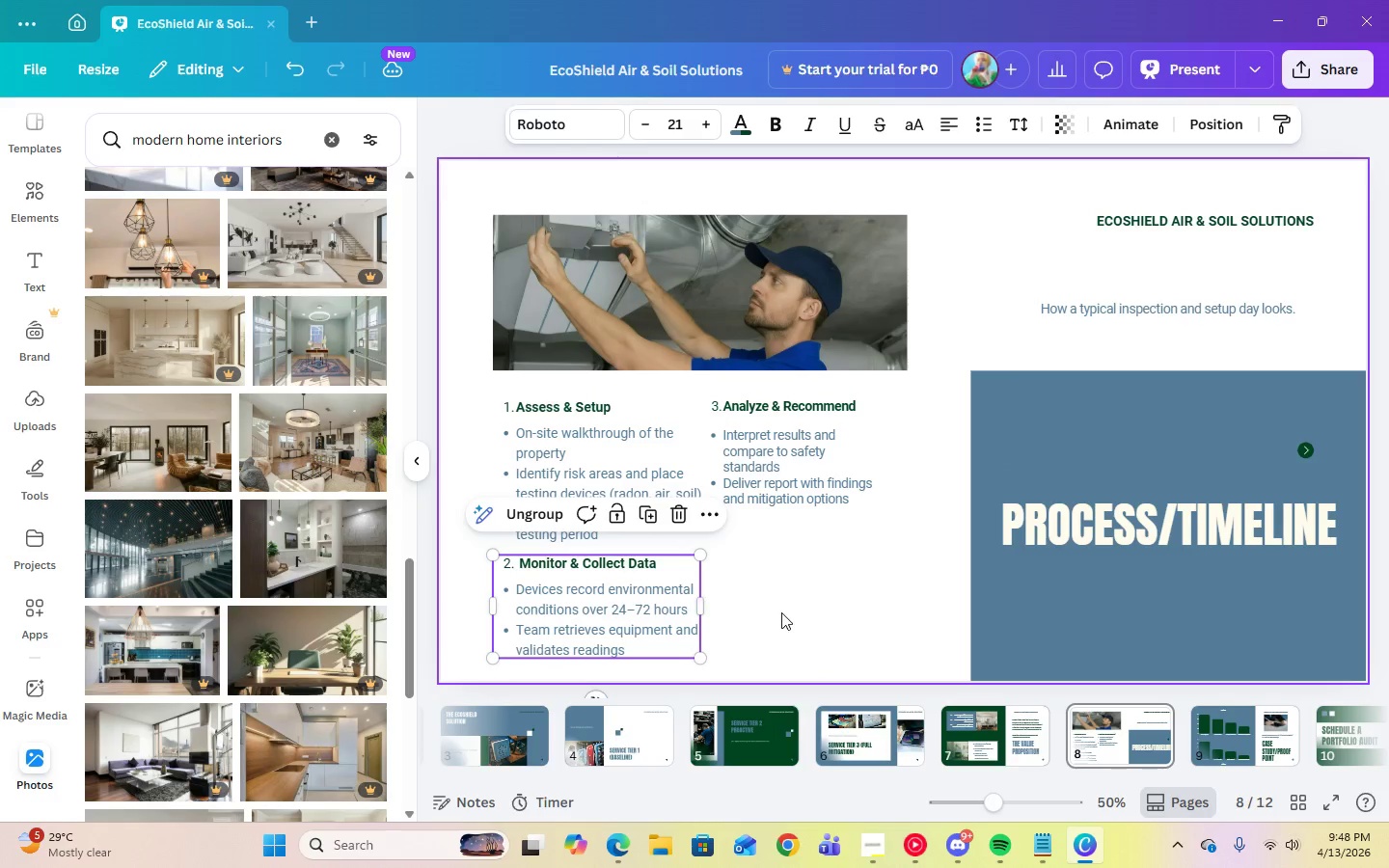 
left_click([781, 612])
 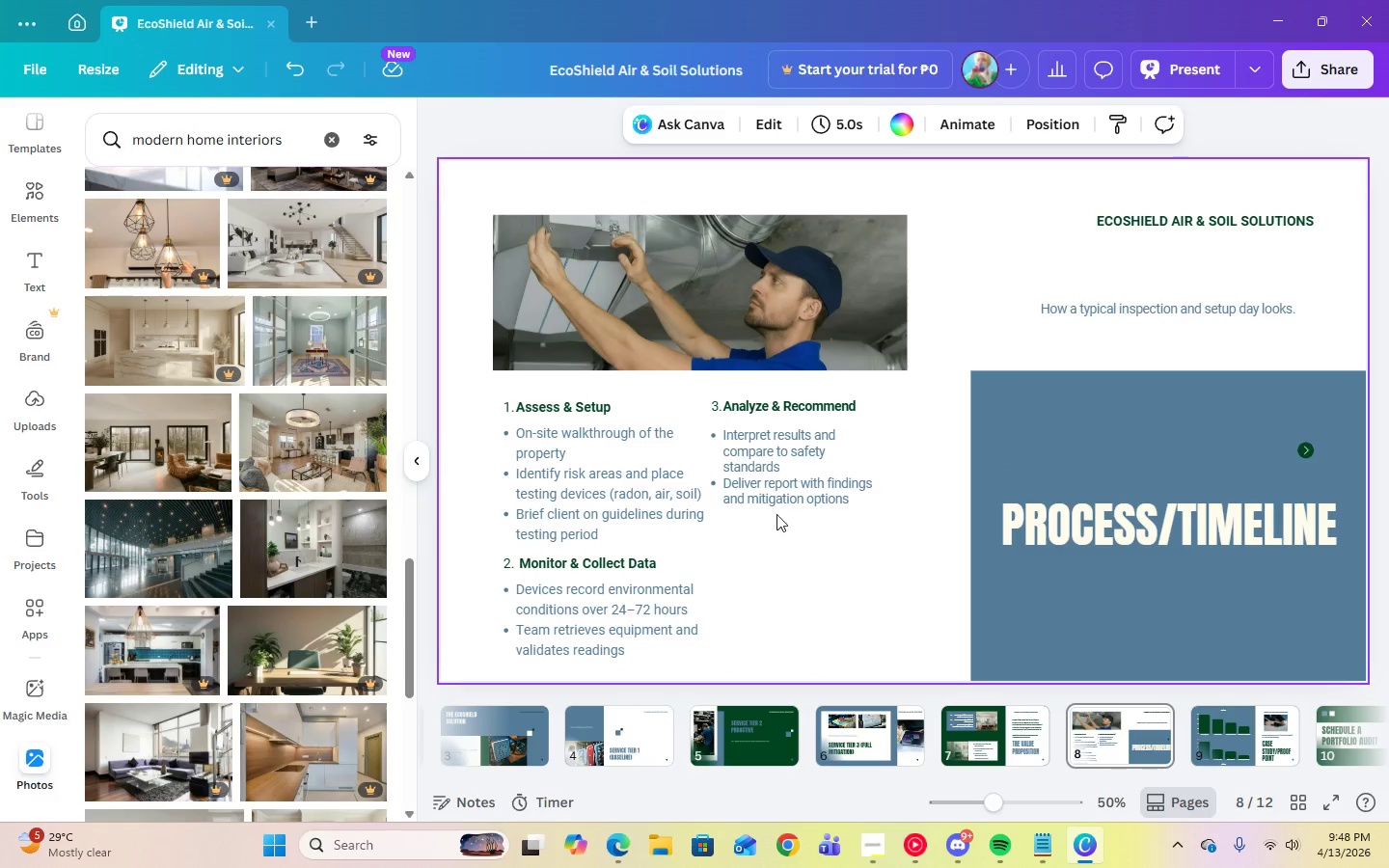 
left_click([781, 464])
 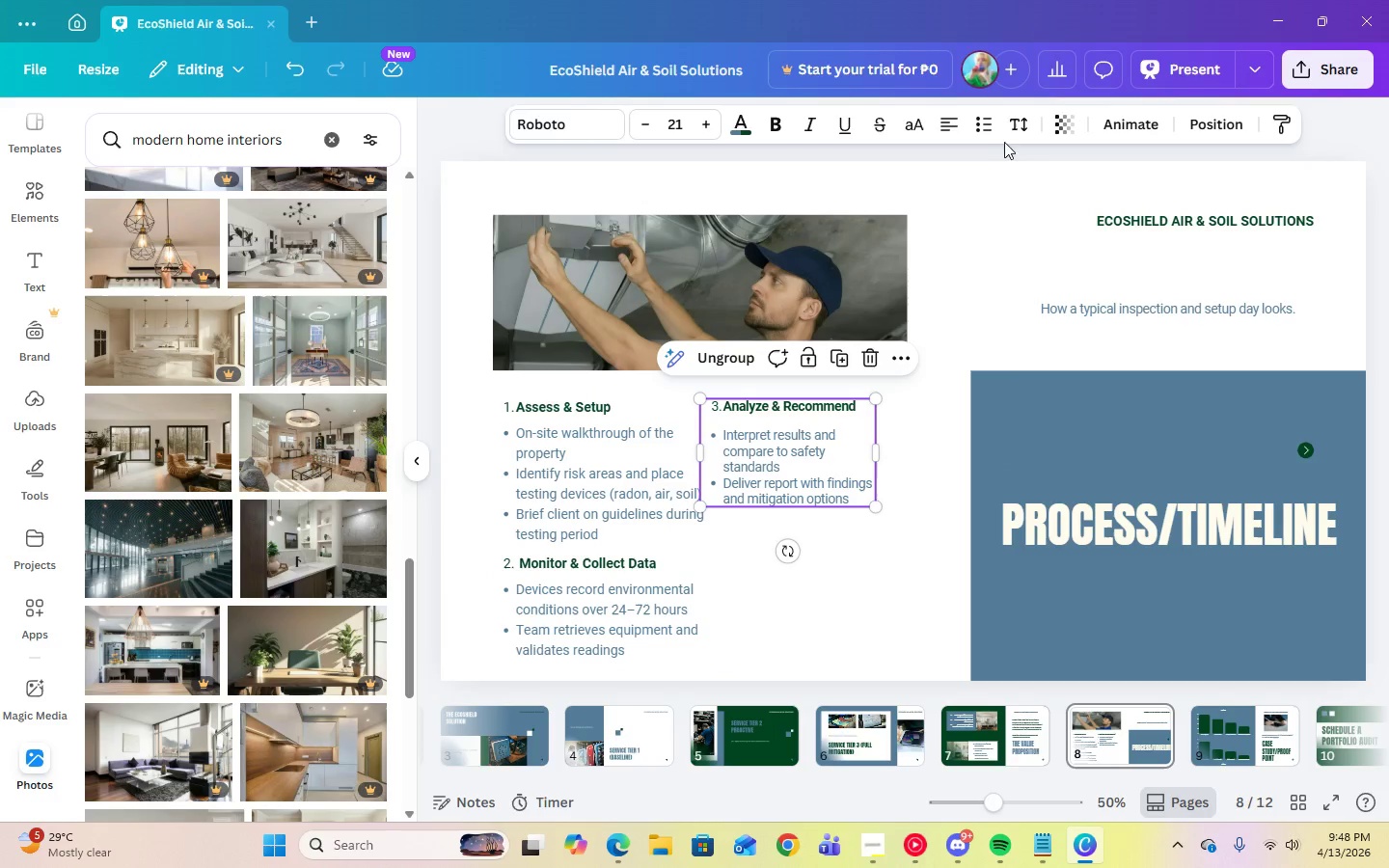 
left_click([1017, 135])
 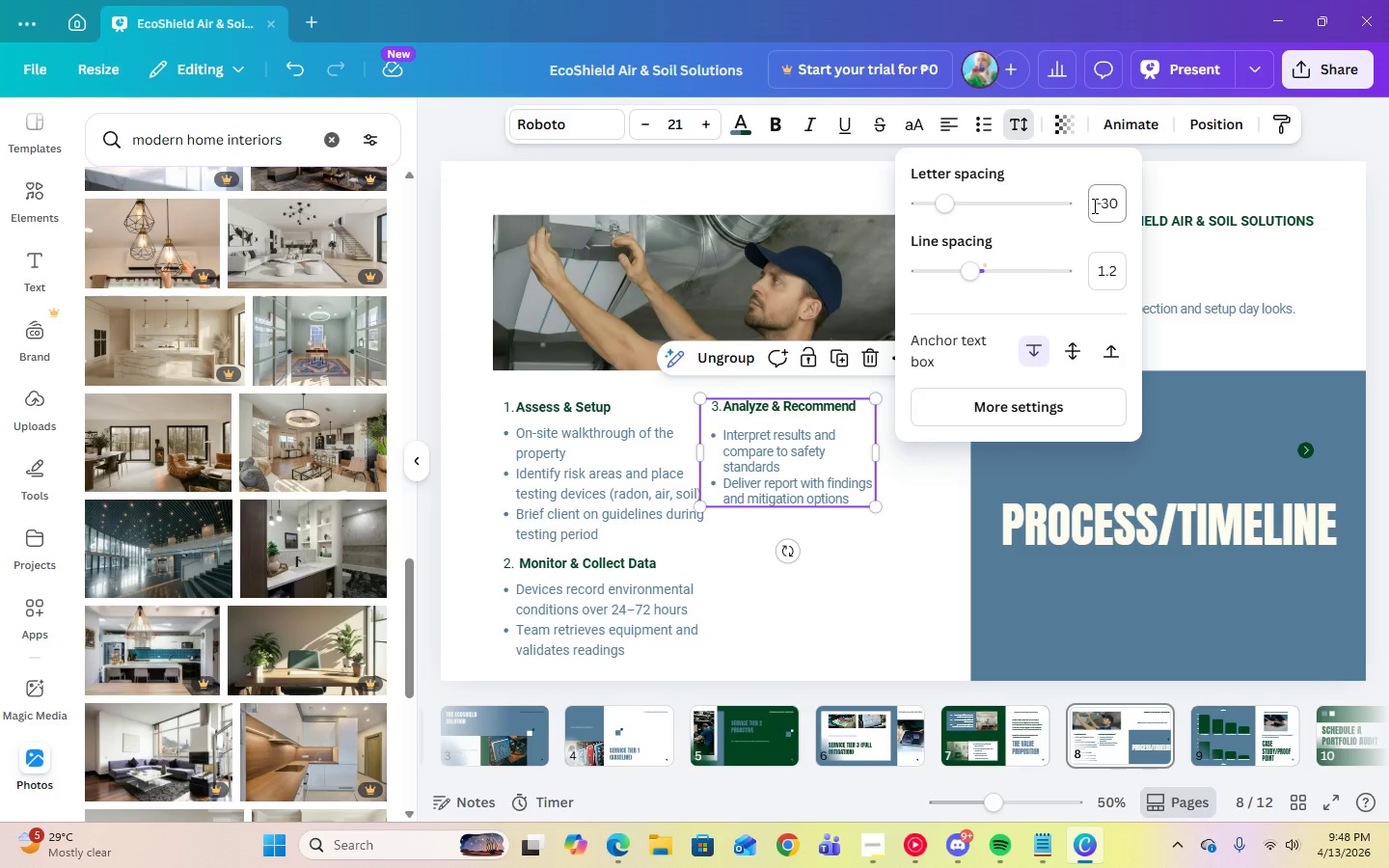 
left_click([1098, 205])
 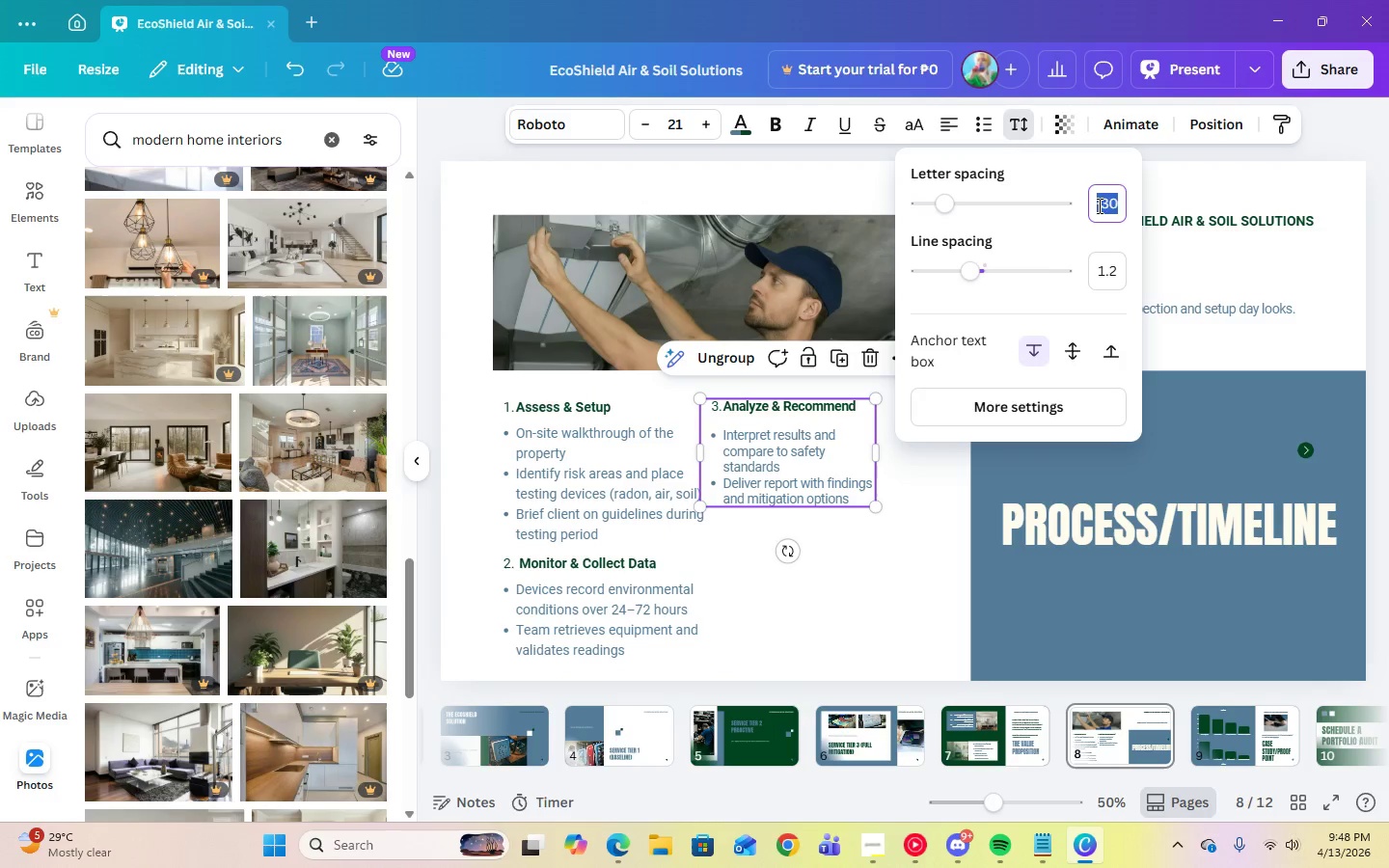 
key(Numpad0)
 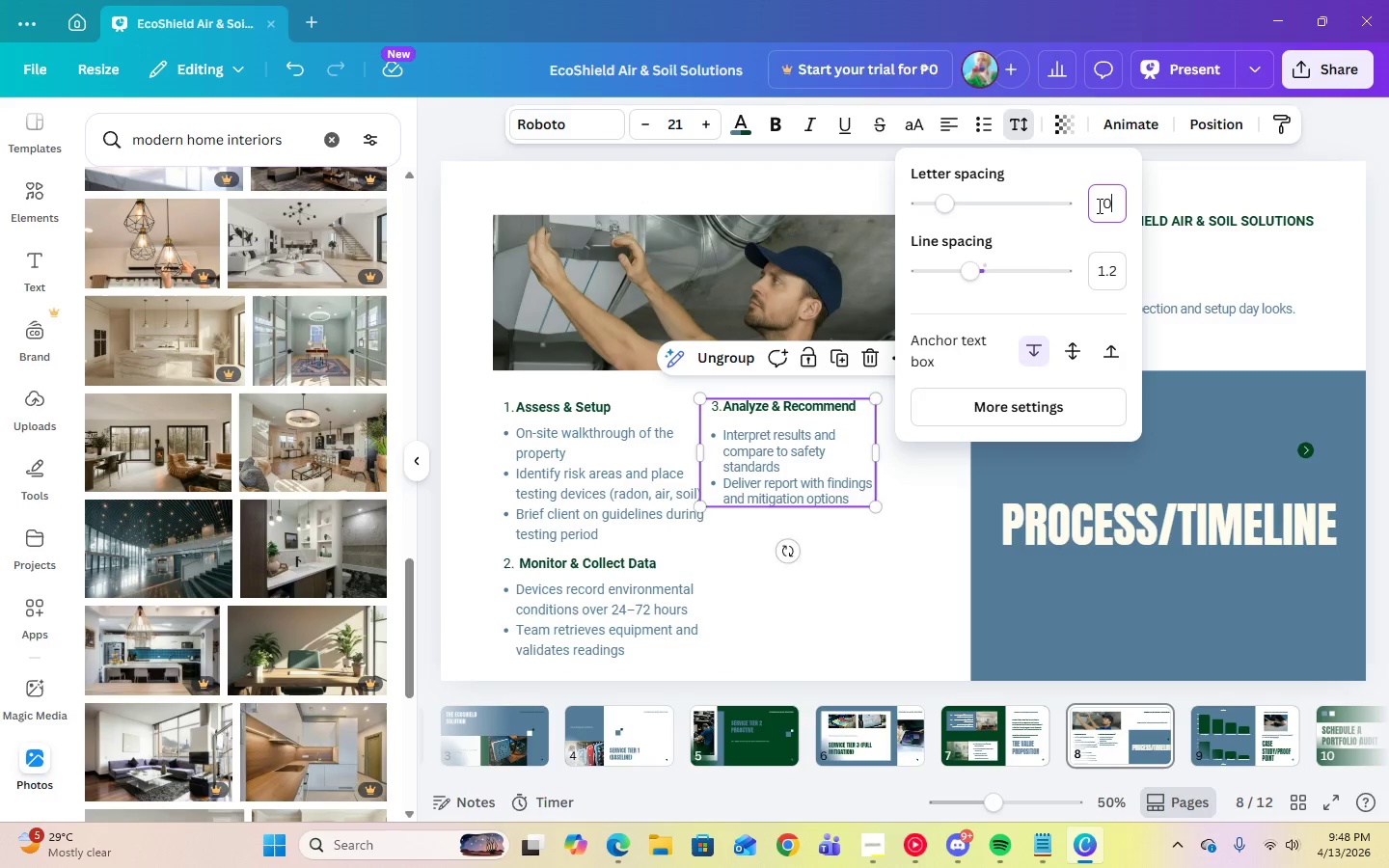 
key(Enter)
 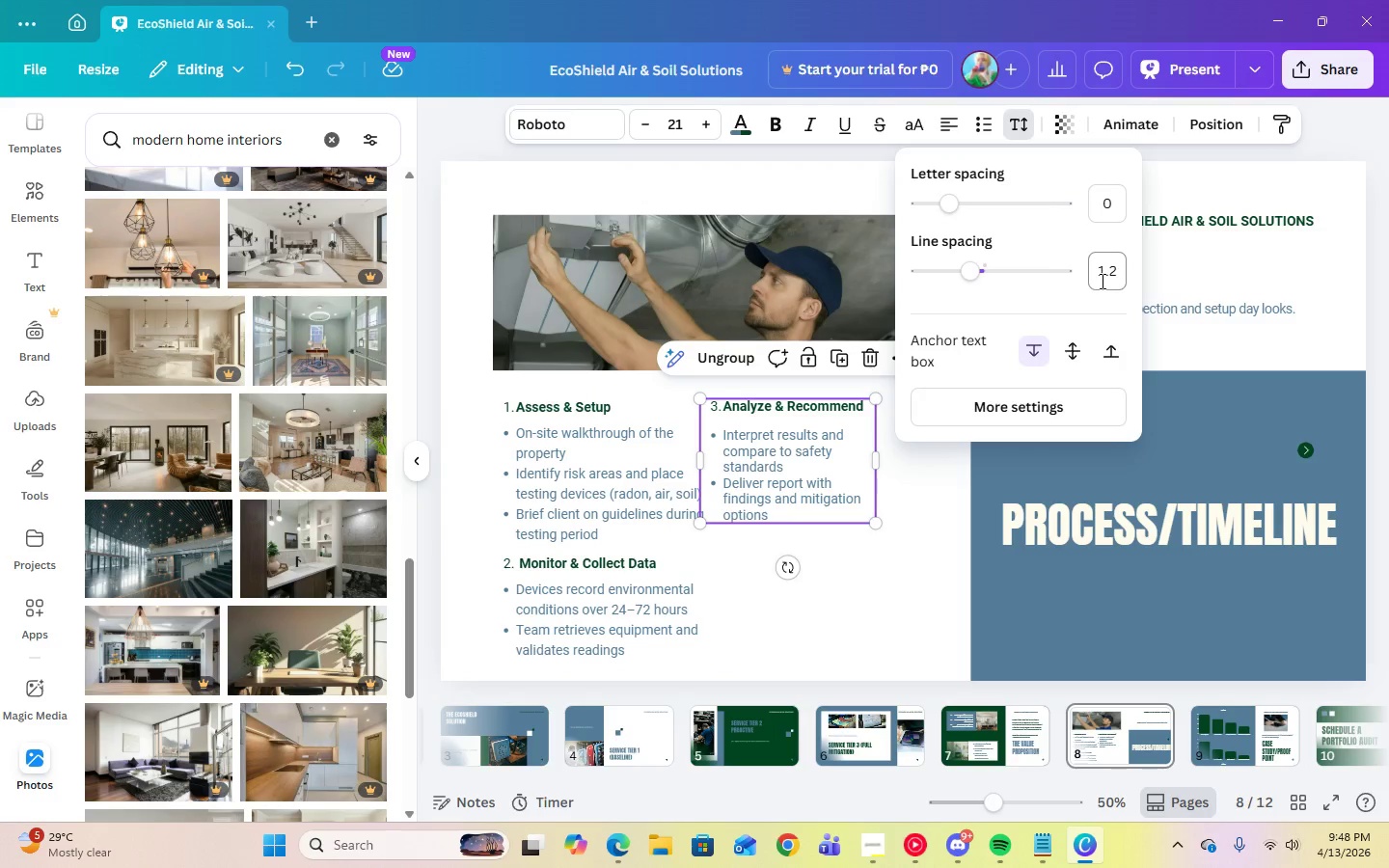 
left_click([1101, 281])
 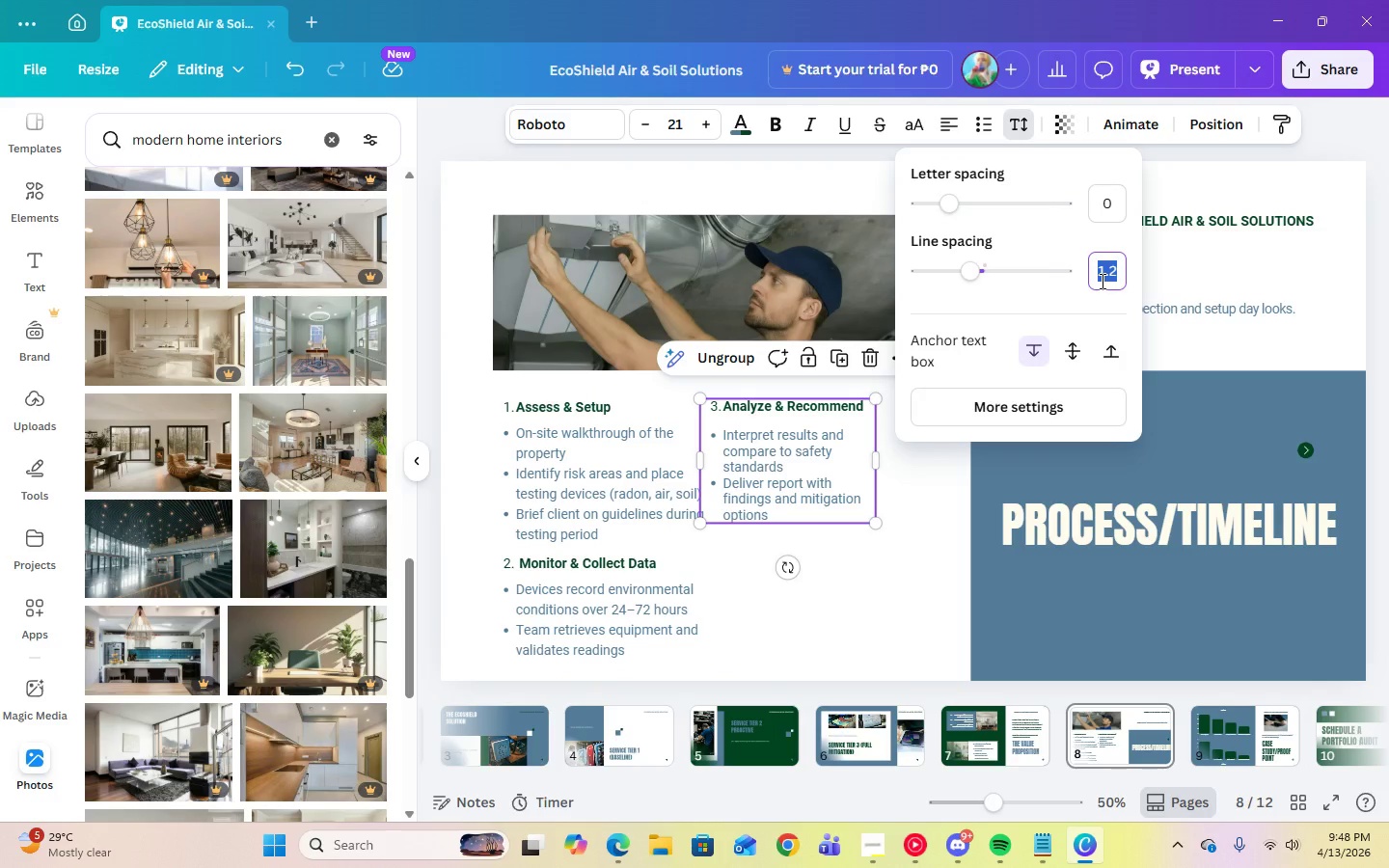 
key(Numpad1)
 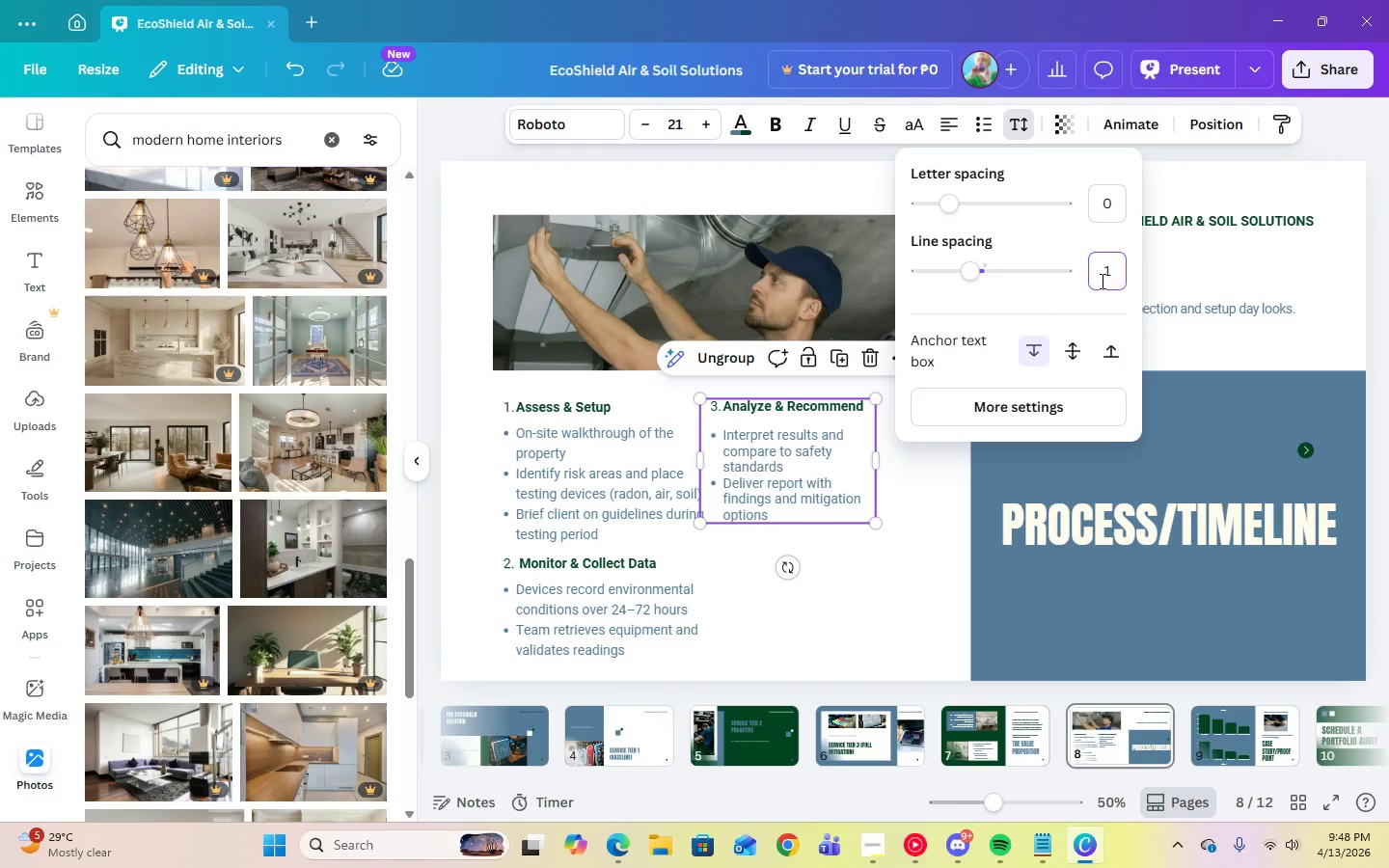 
key(Period)
 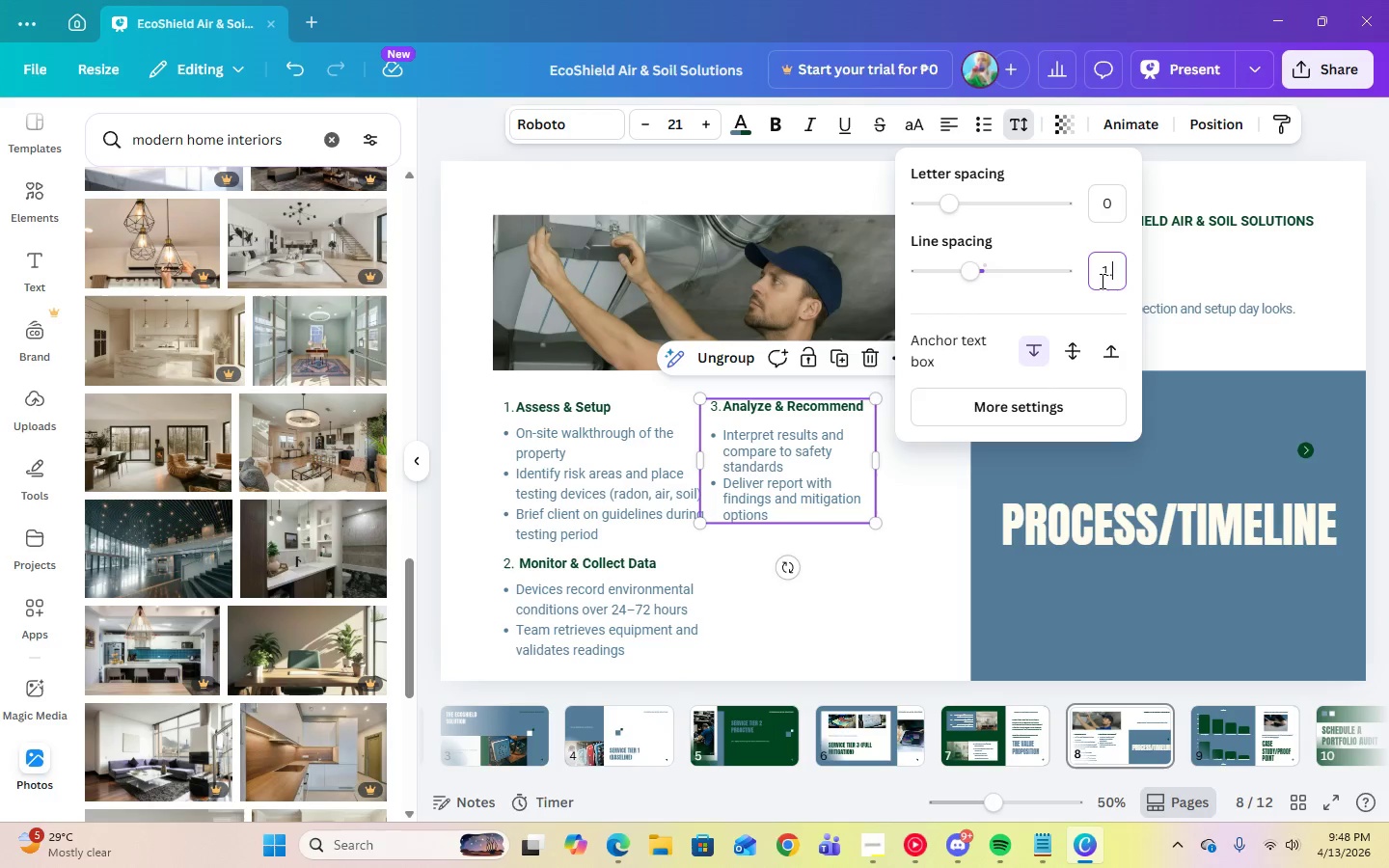 
key(Numpad5)
 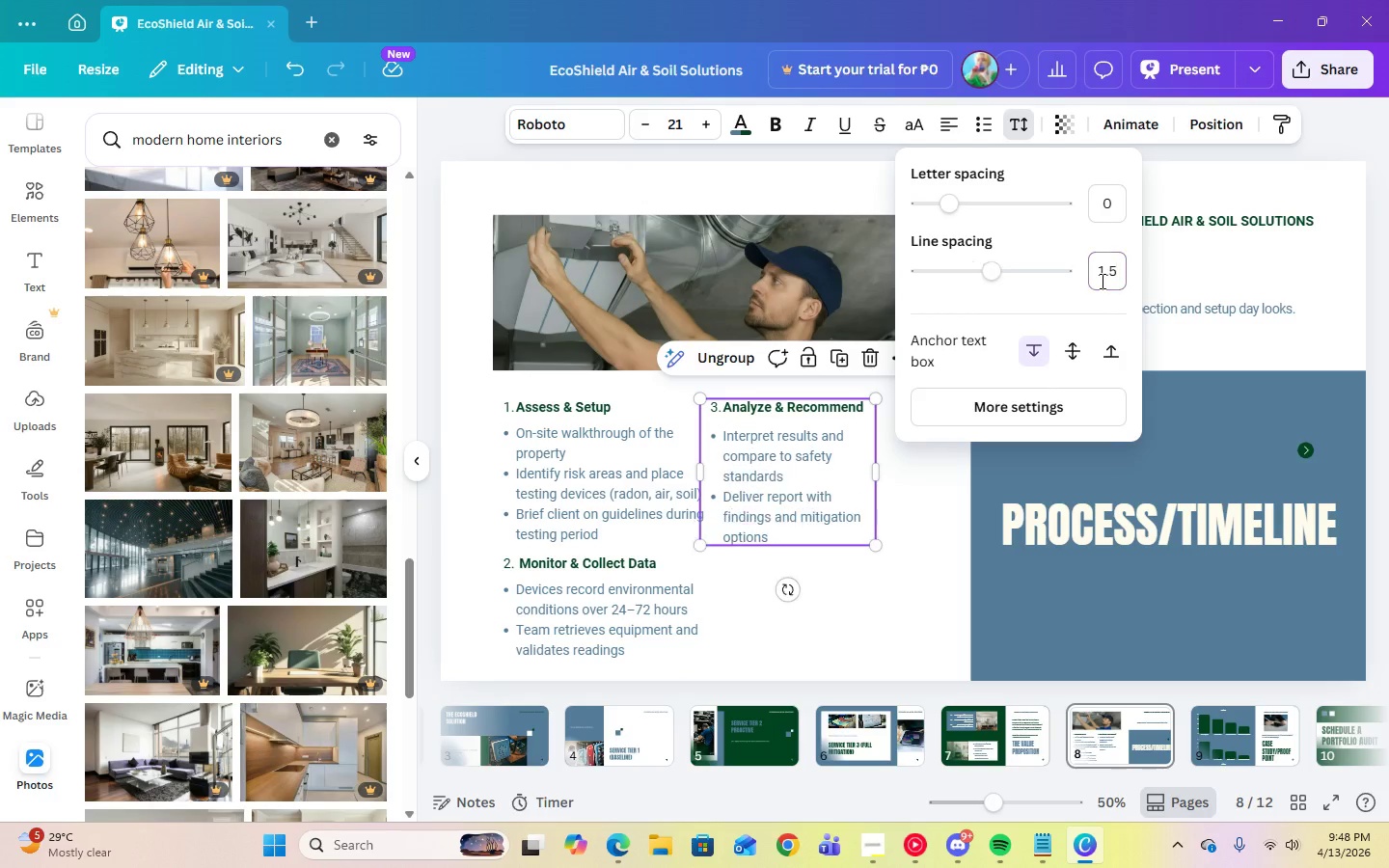 
key(Enter)
 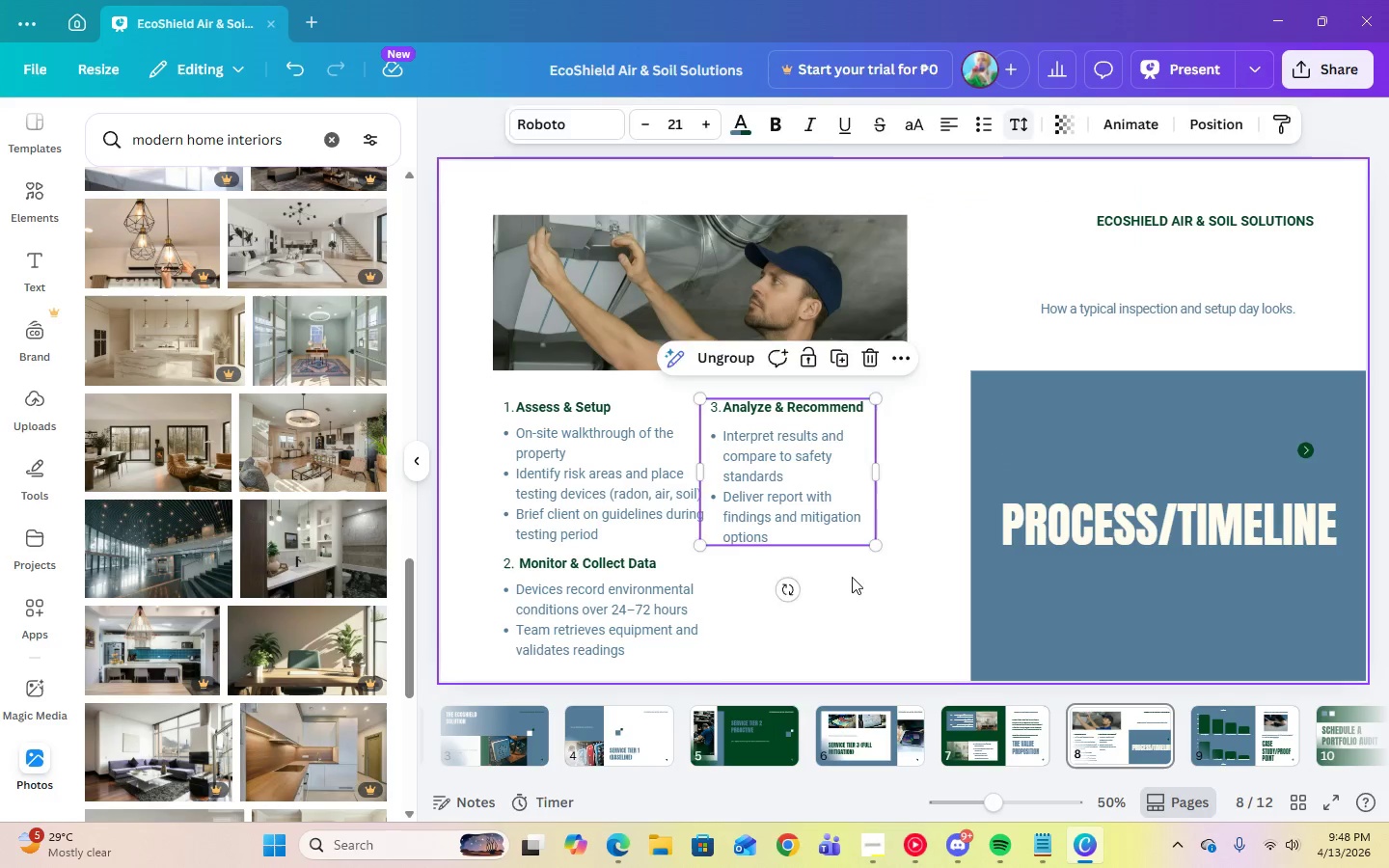 
double_click([794, 481])
 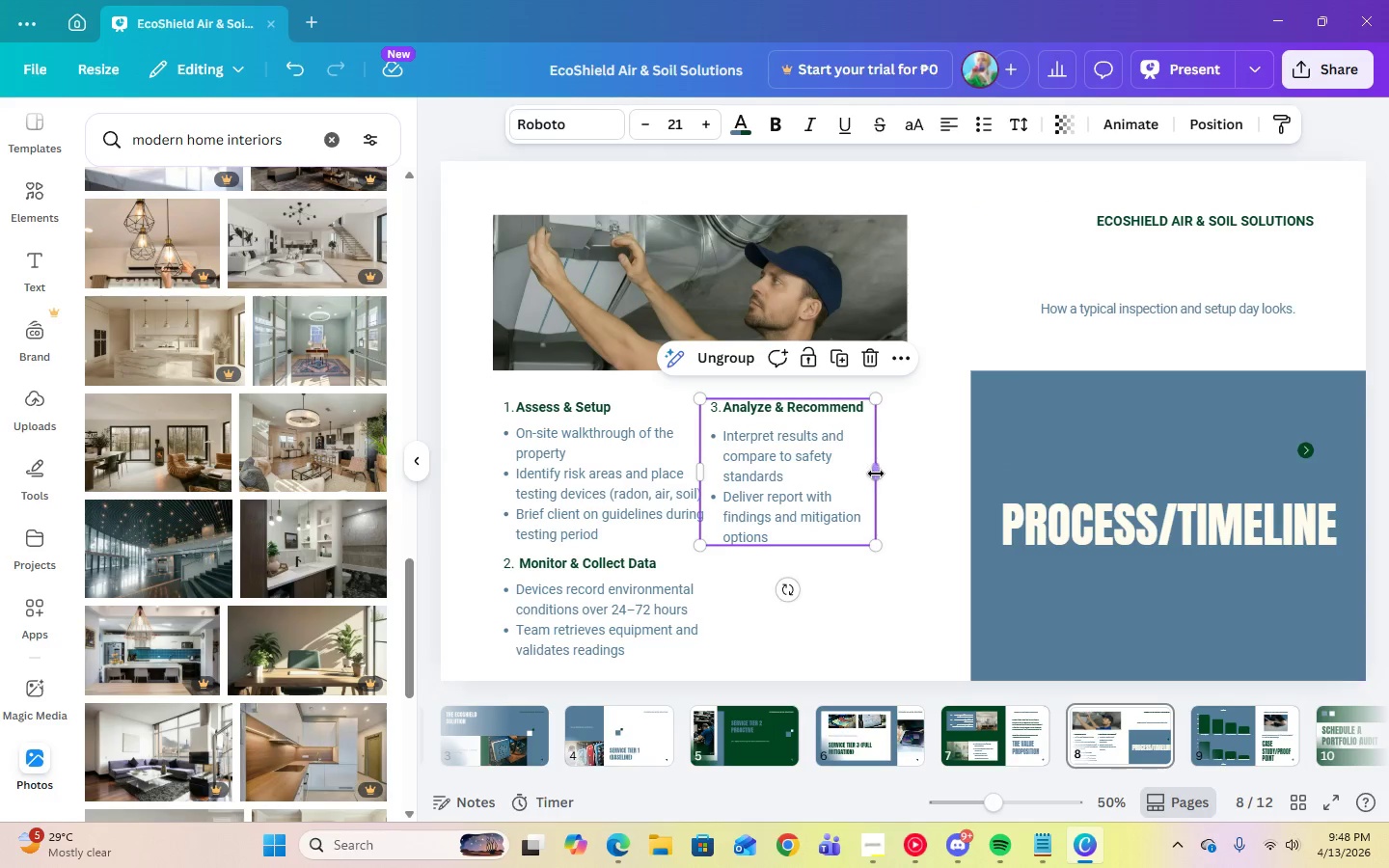 
left_click_drag(start_coordinate=[876, 474], to_coordinate=[906, 475])
 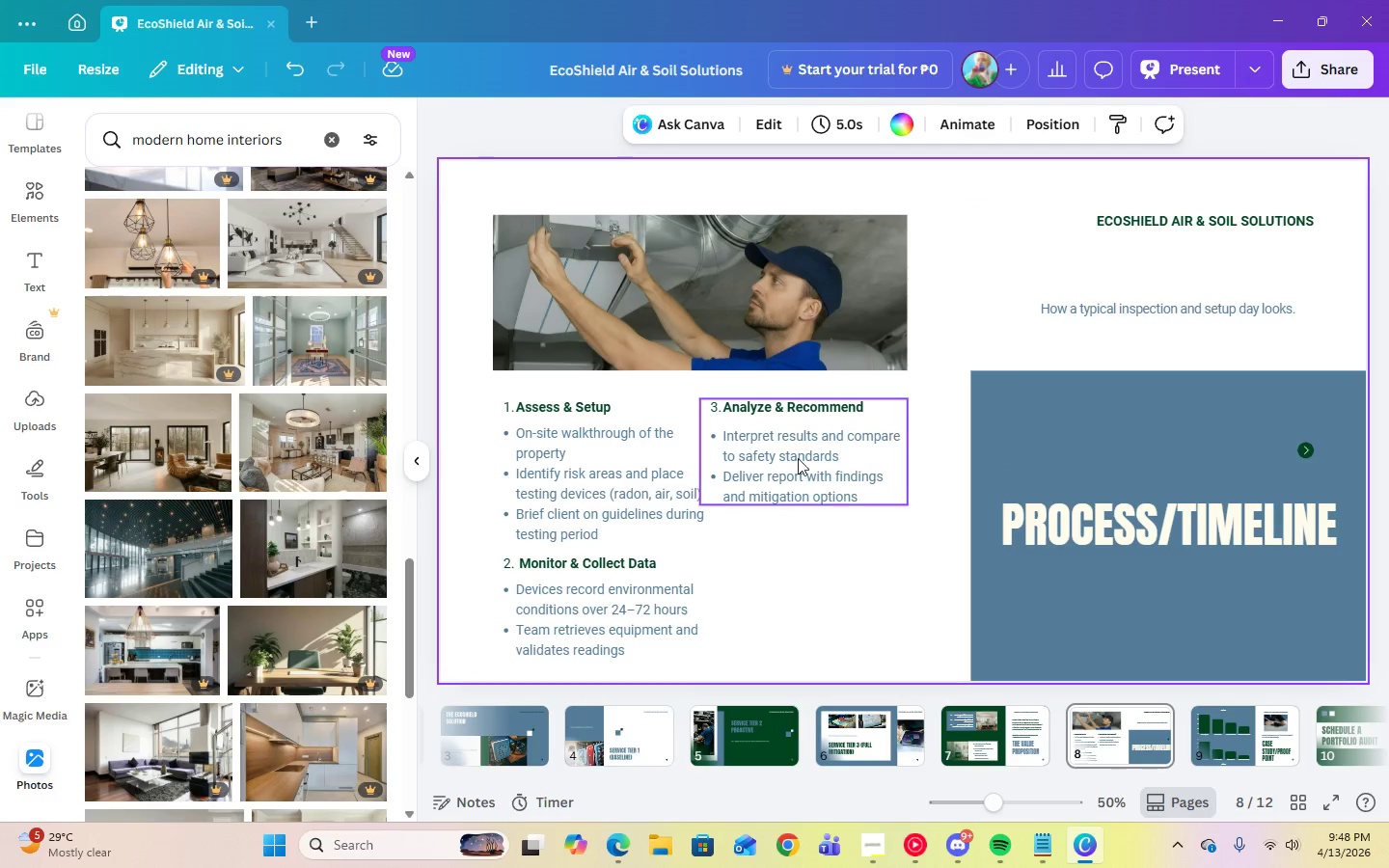 
left_click_drag(start_coordinate=[793, 453], to_coordinate=[811, 453])
 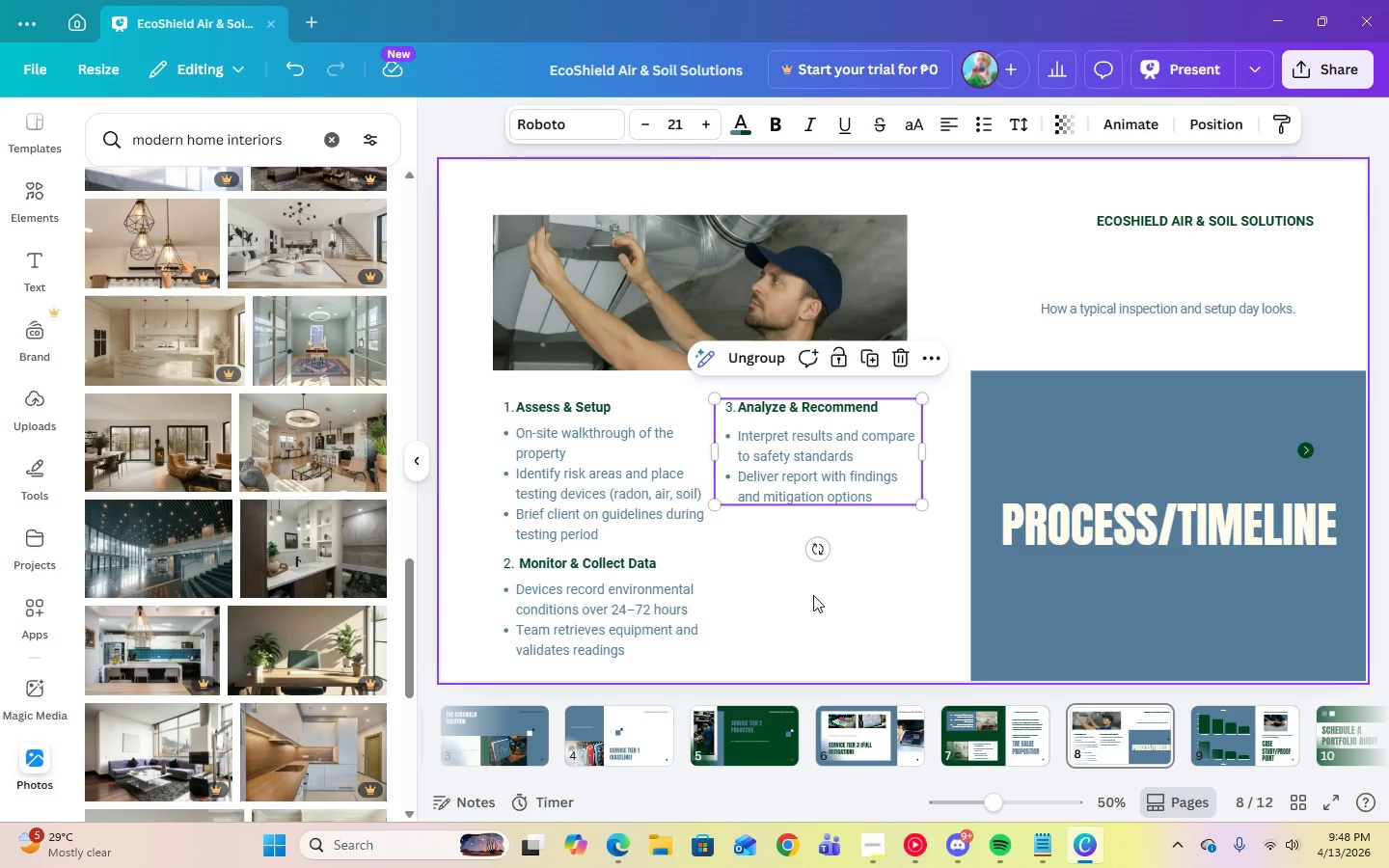 
left_click([813, 595])
 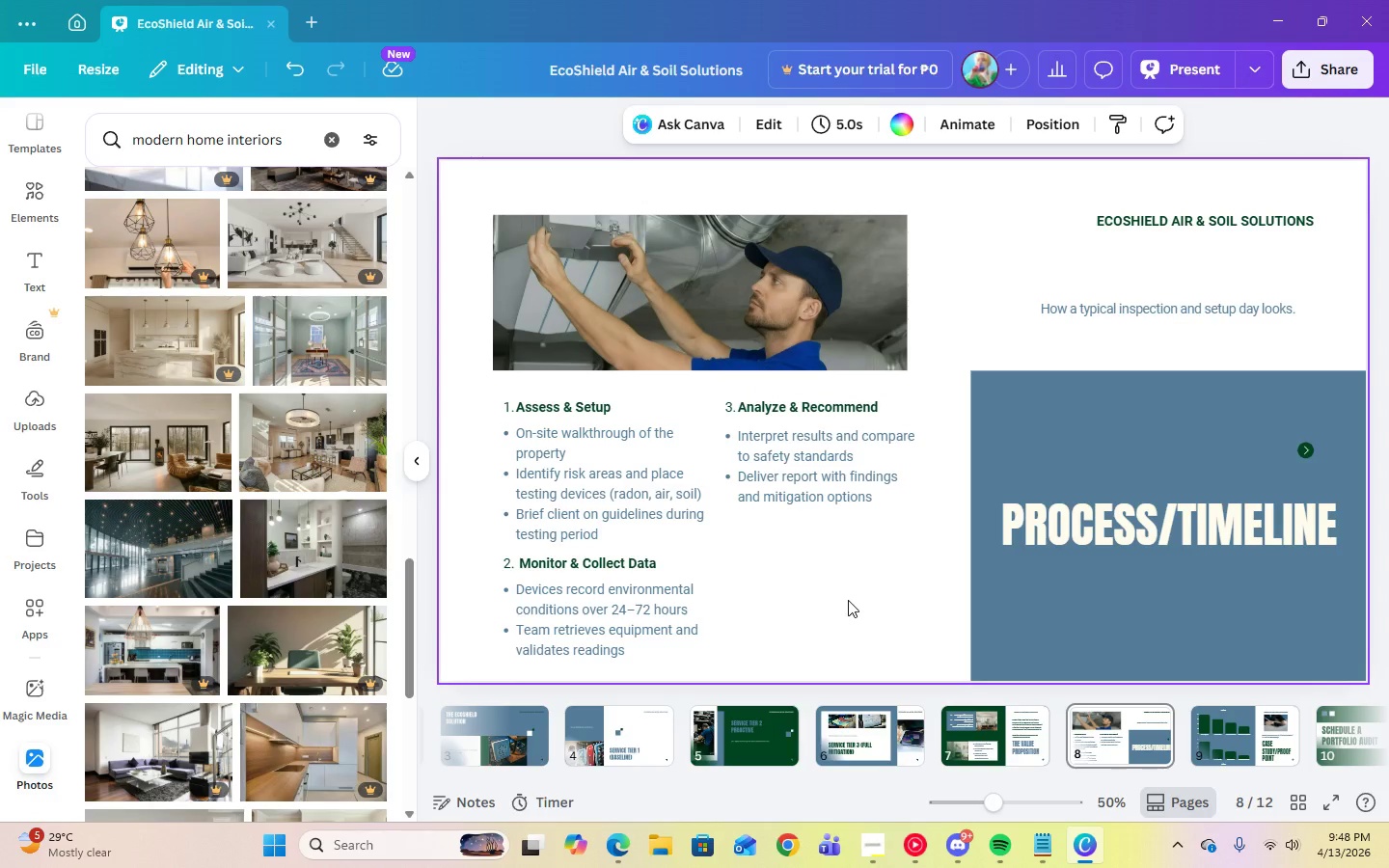 
wait(15.58)
 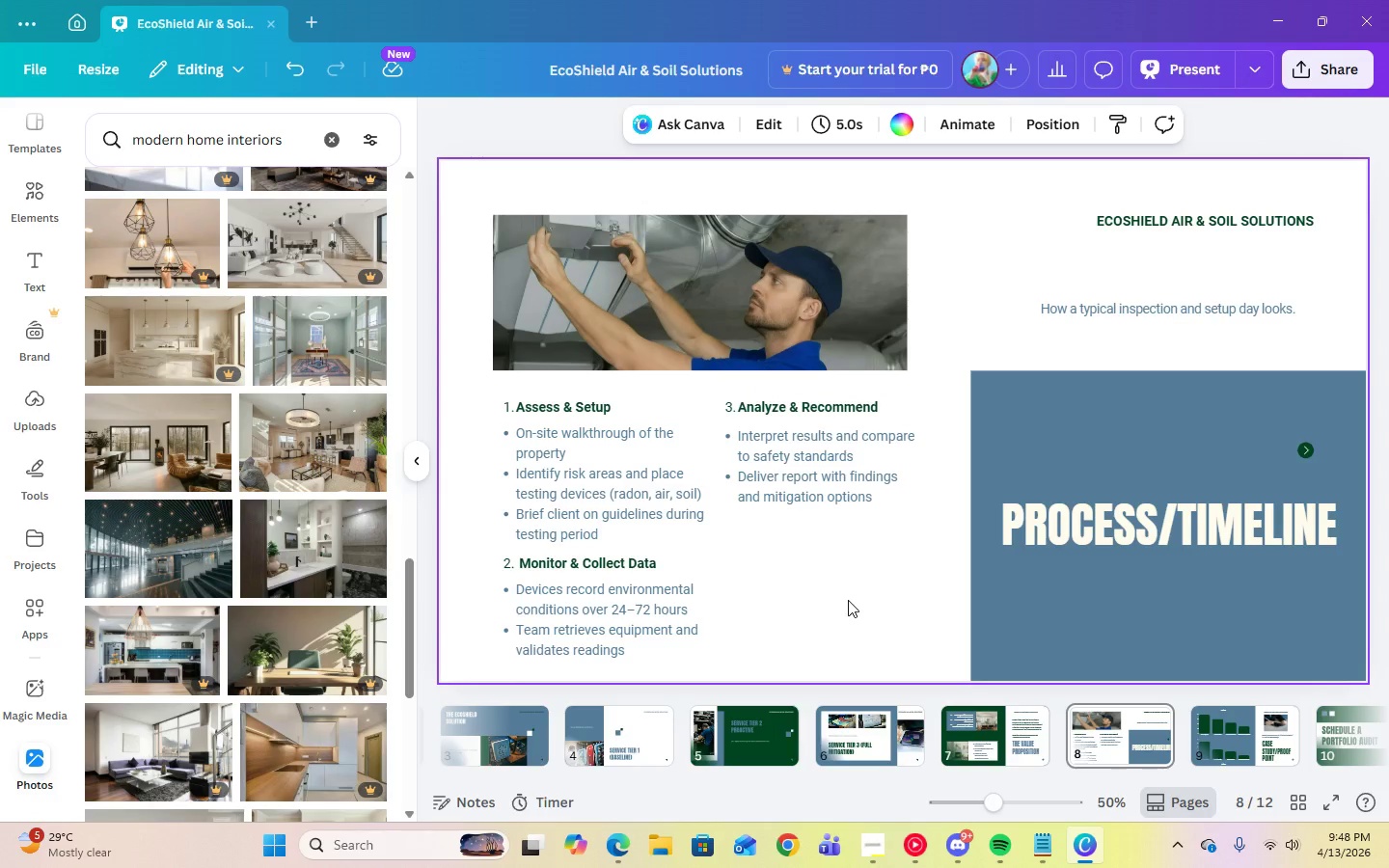 
left_click([849, 582])
 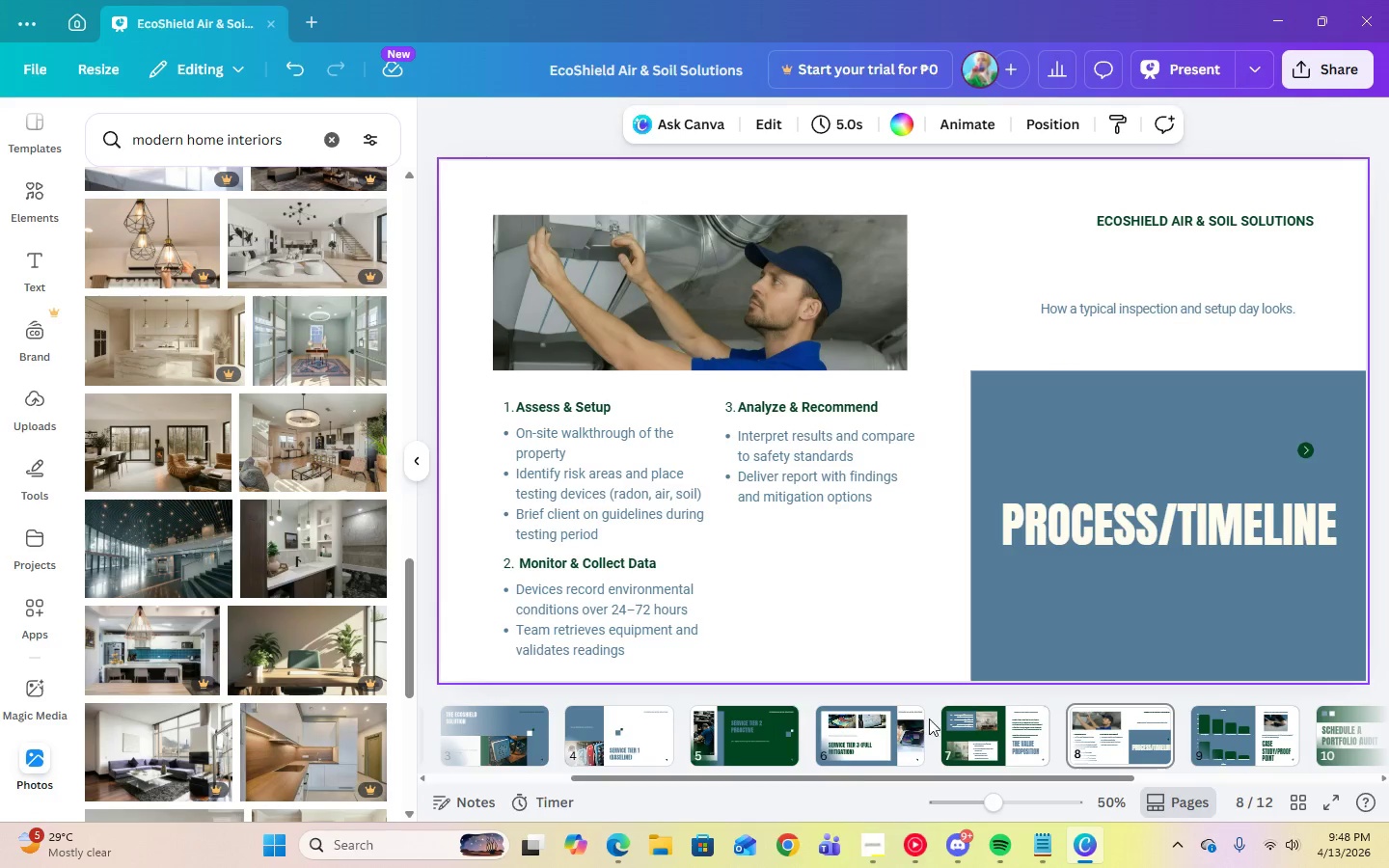 
scroll: coordinate [282, 687], scroll_direction: down, amount: 3.0
 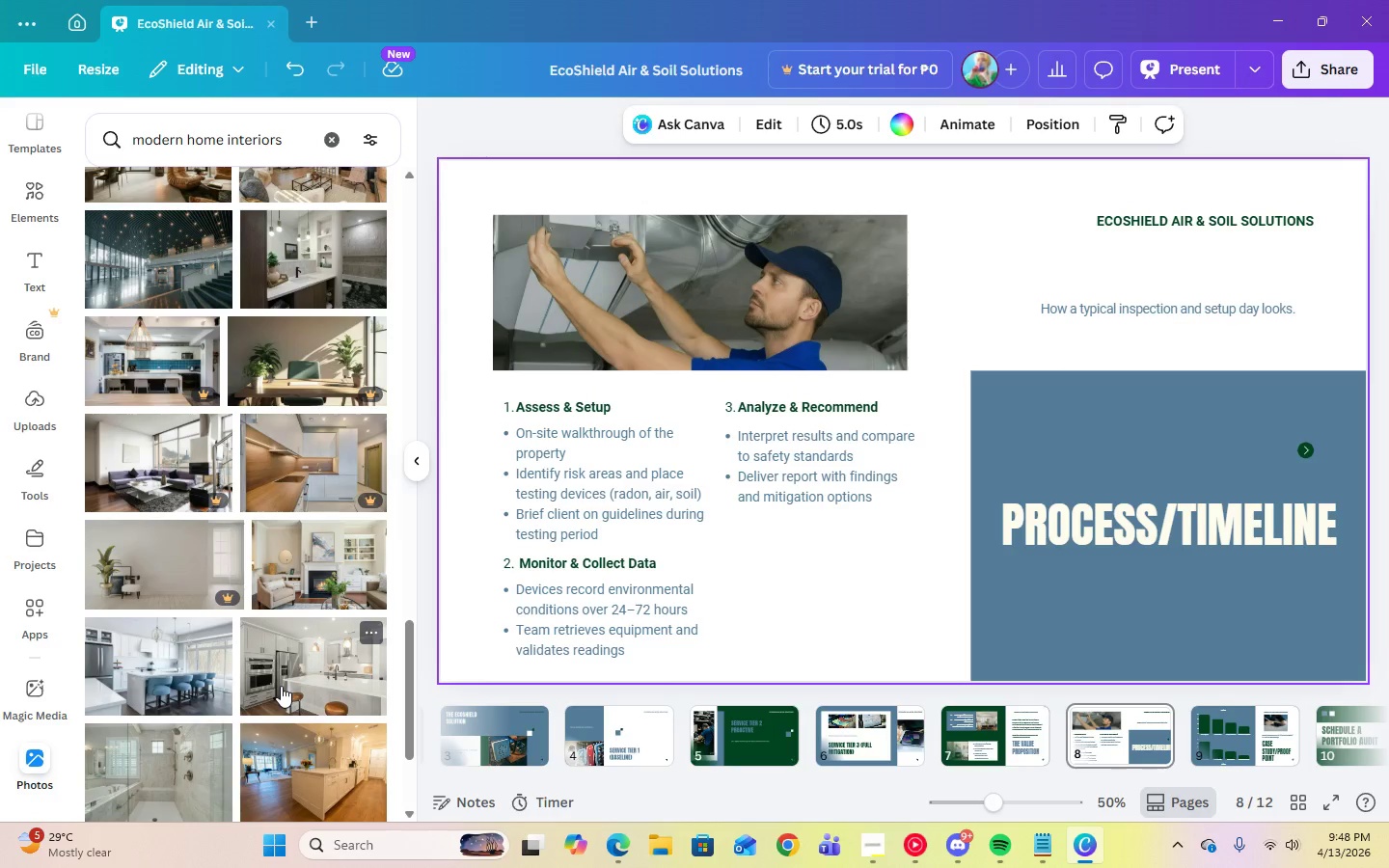 
scroll: coordinate [282, 686], scroll_direction: up, amount: 2.0
 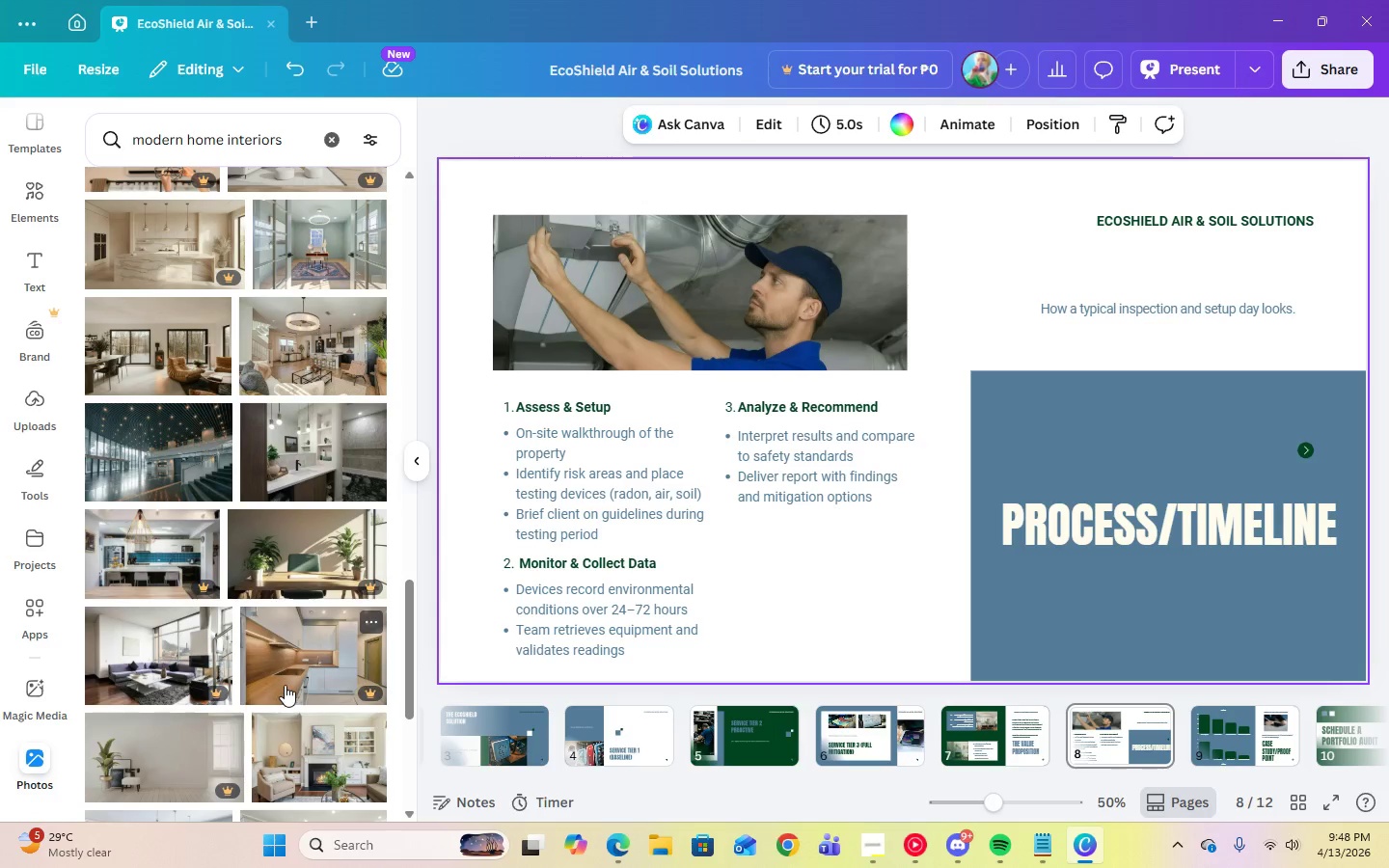 
scroll: coordinate [286, 682], scroll_direction: down, amount: 11.0
 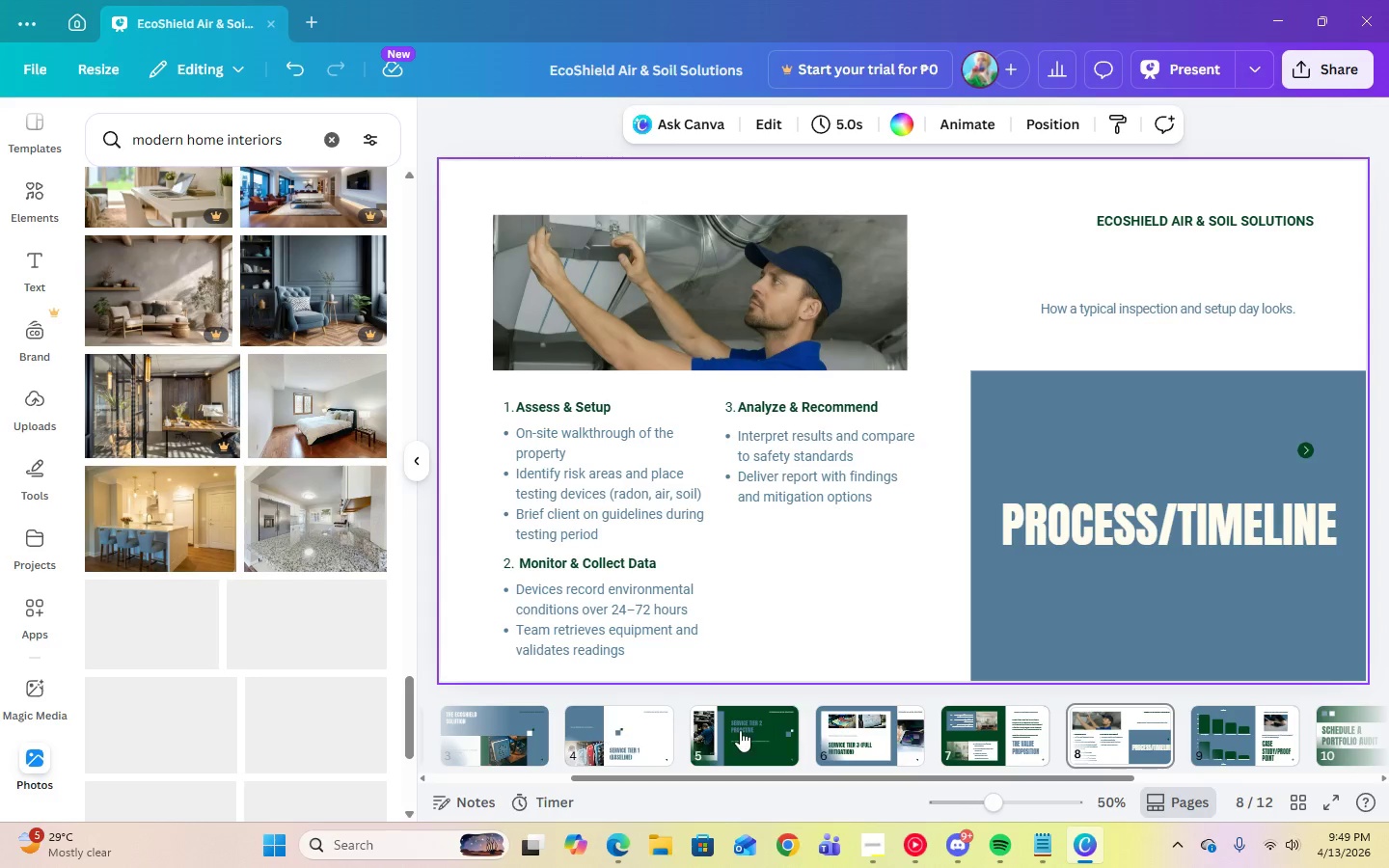 
scroll: coordinate [264, 701], scroll_direction: down, amount: 7.0
 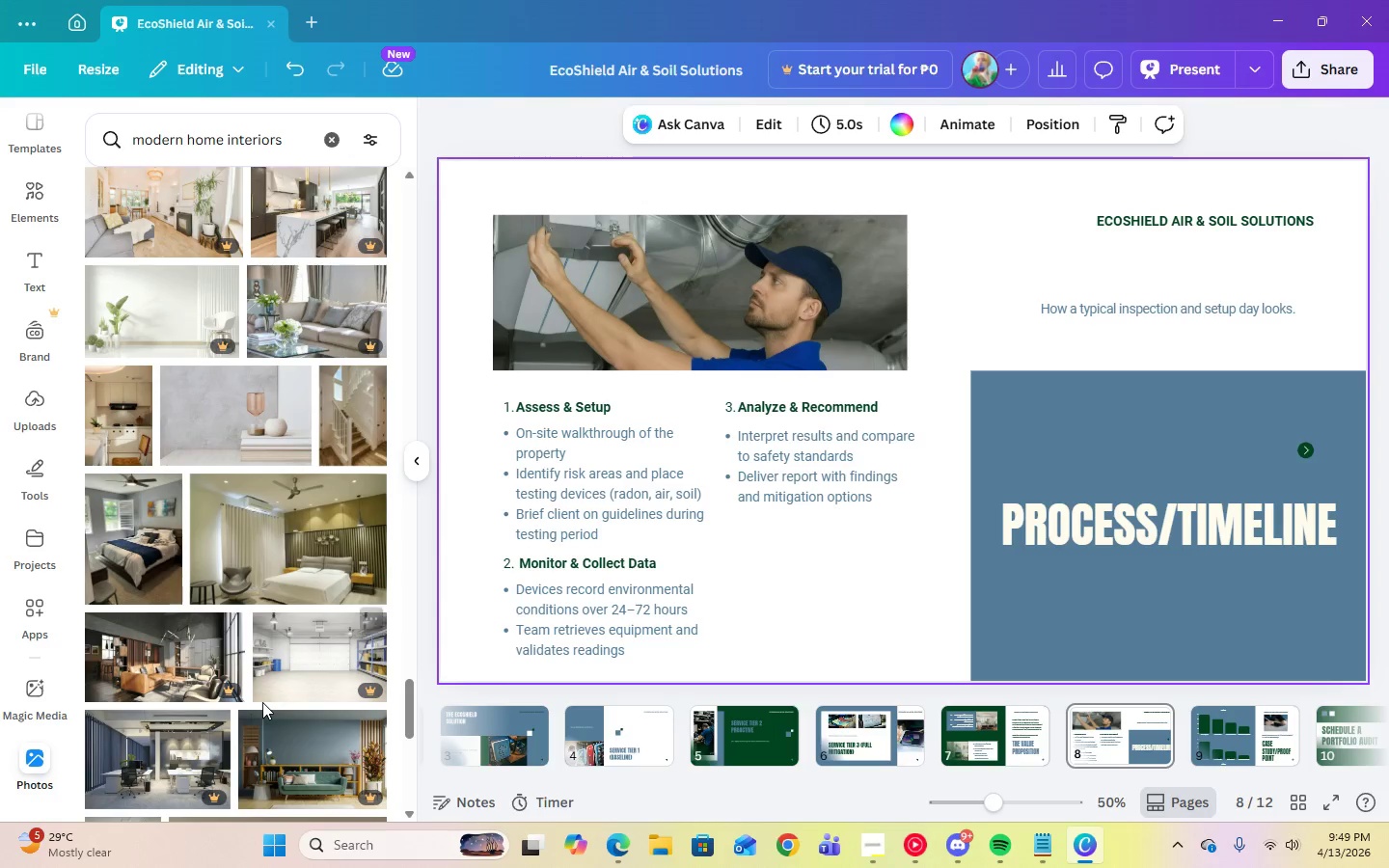 
scroll: coordinate [282, 706], scroll_direction: up, amount: 16.0
 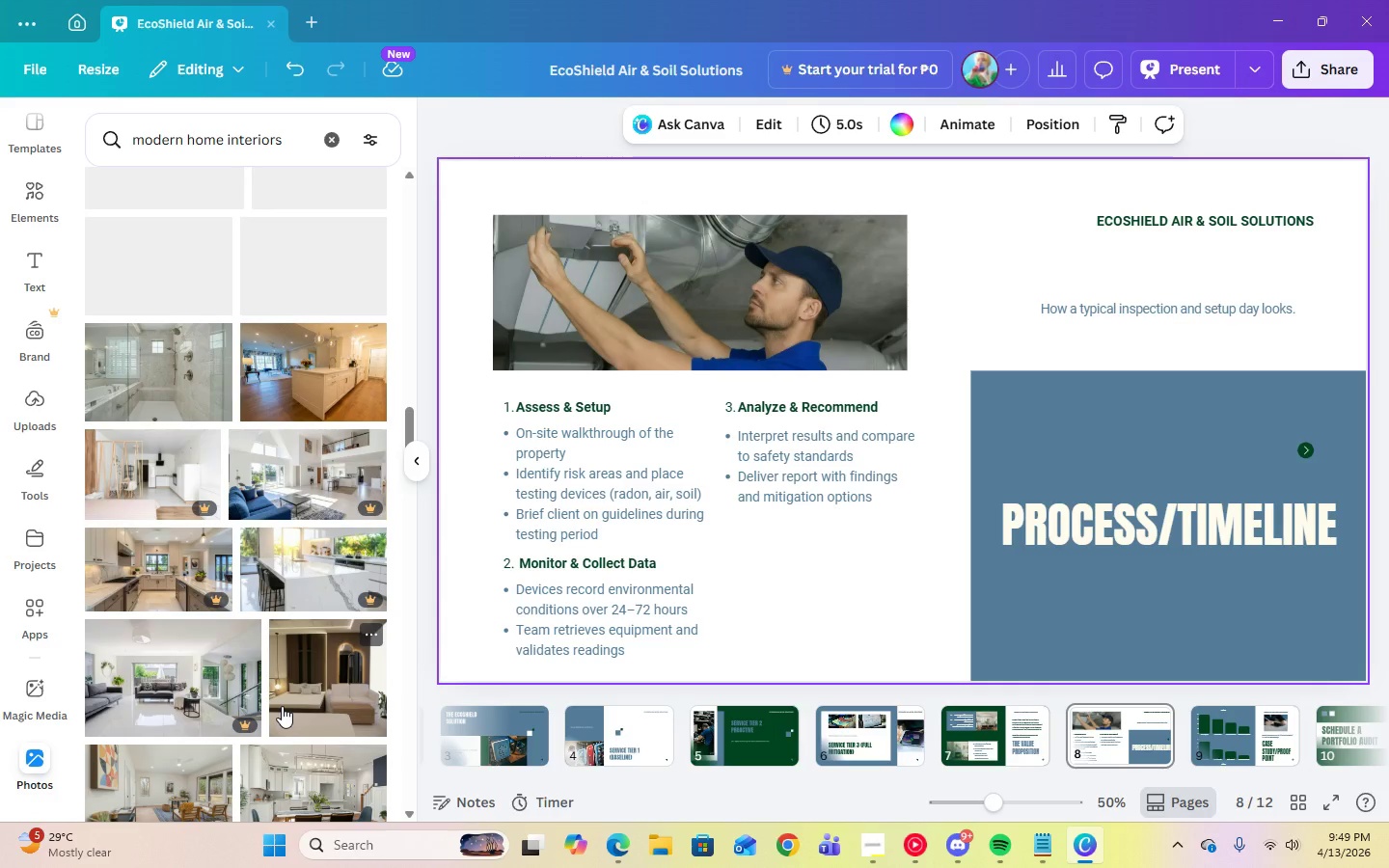 
scroll: coordinate [290, 741], scroll_direction: up, amount: 7.0
 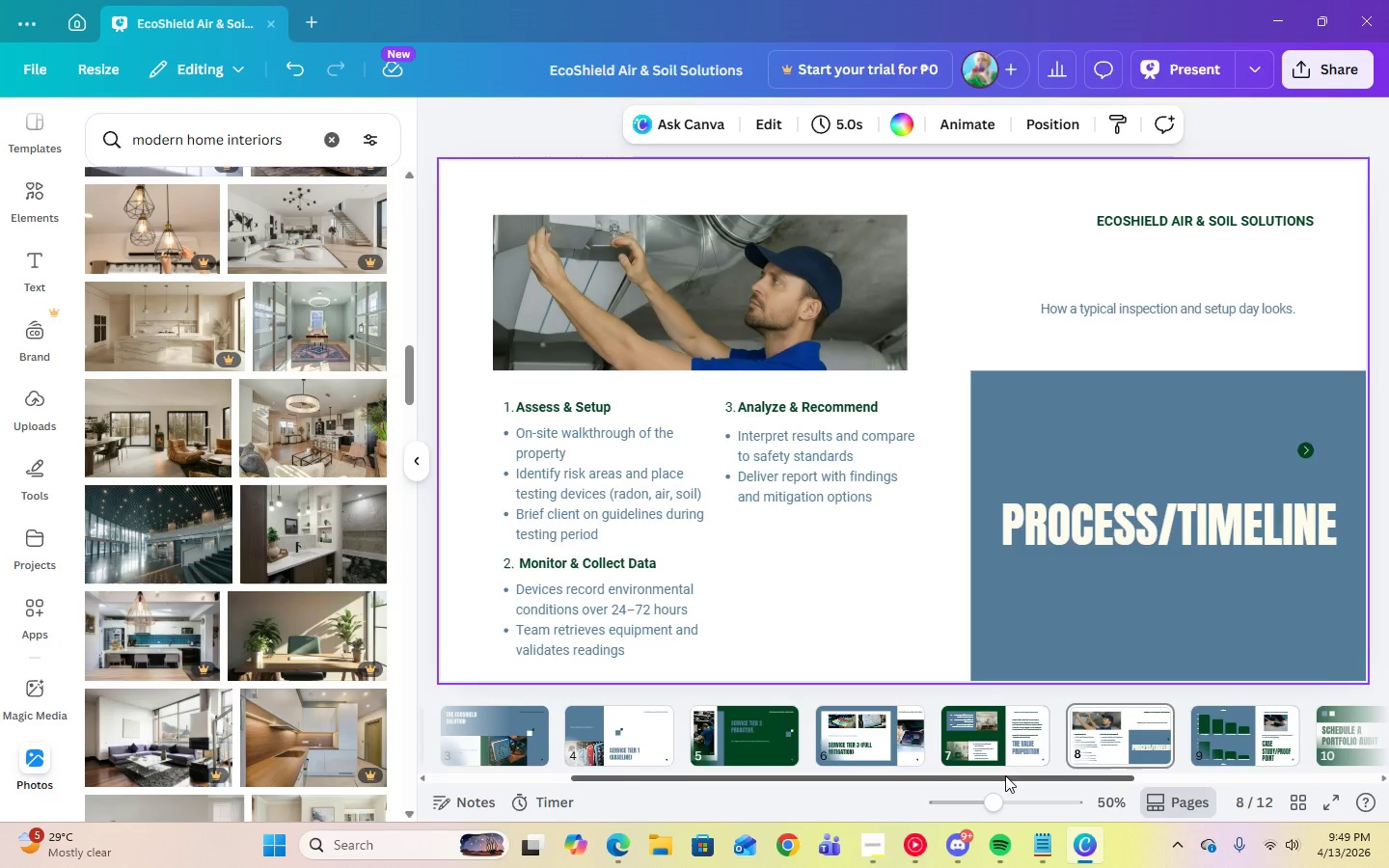 
left_click_drag(start_coordinate=[1005, 776], to_coordinate=[1355, 770])
 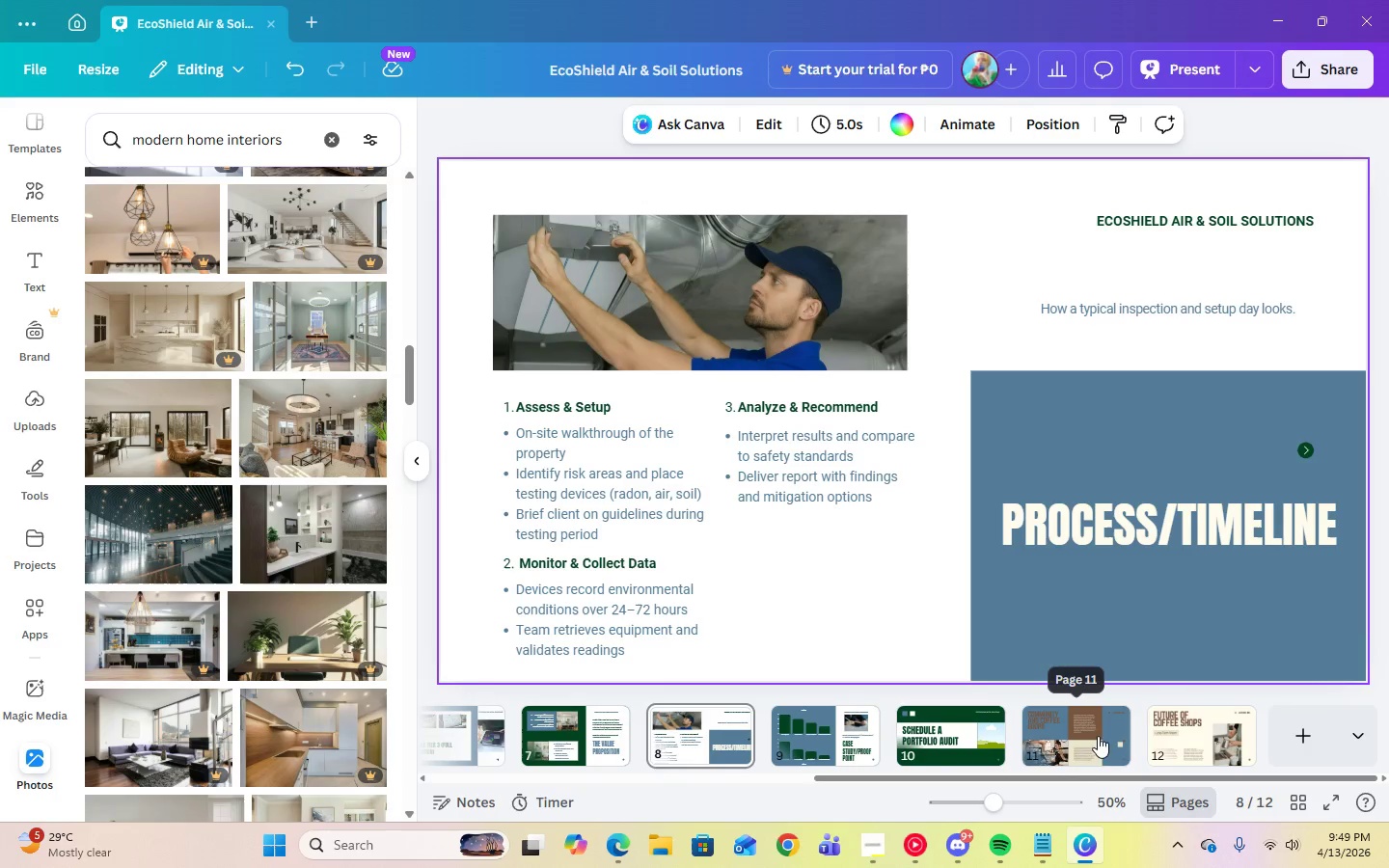 
left_click([973, 735])
 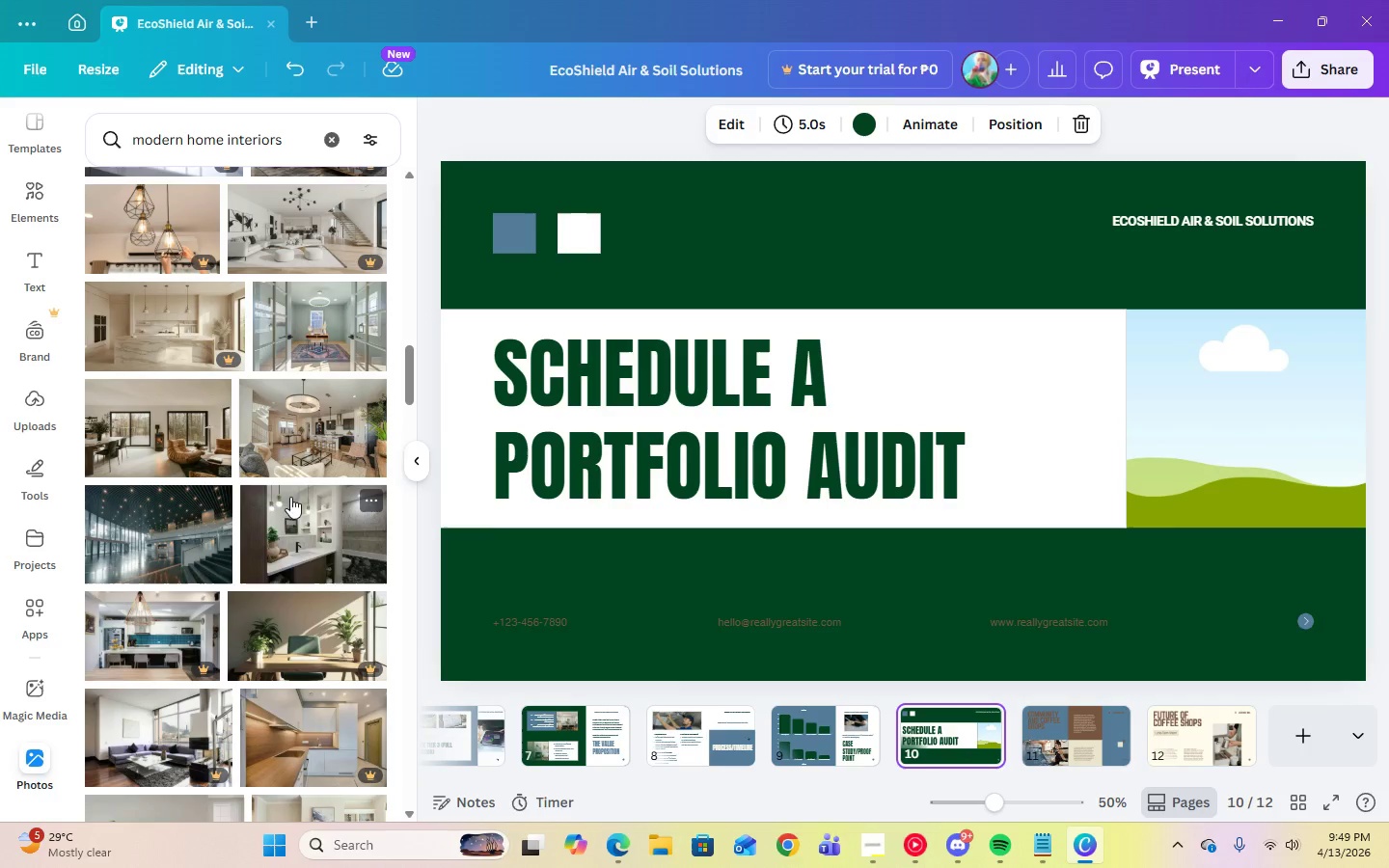 
left_click([309, 535])
 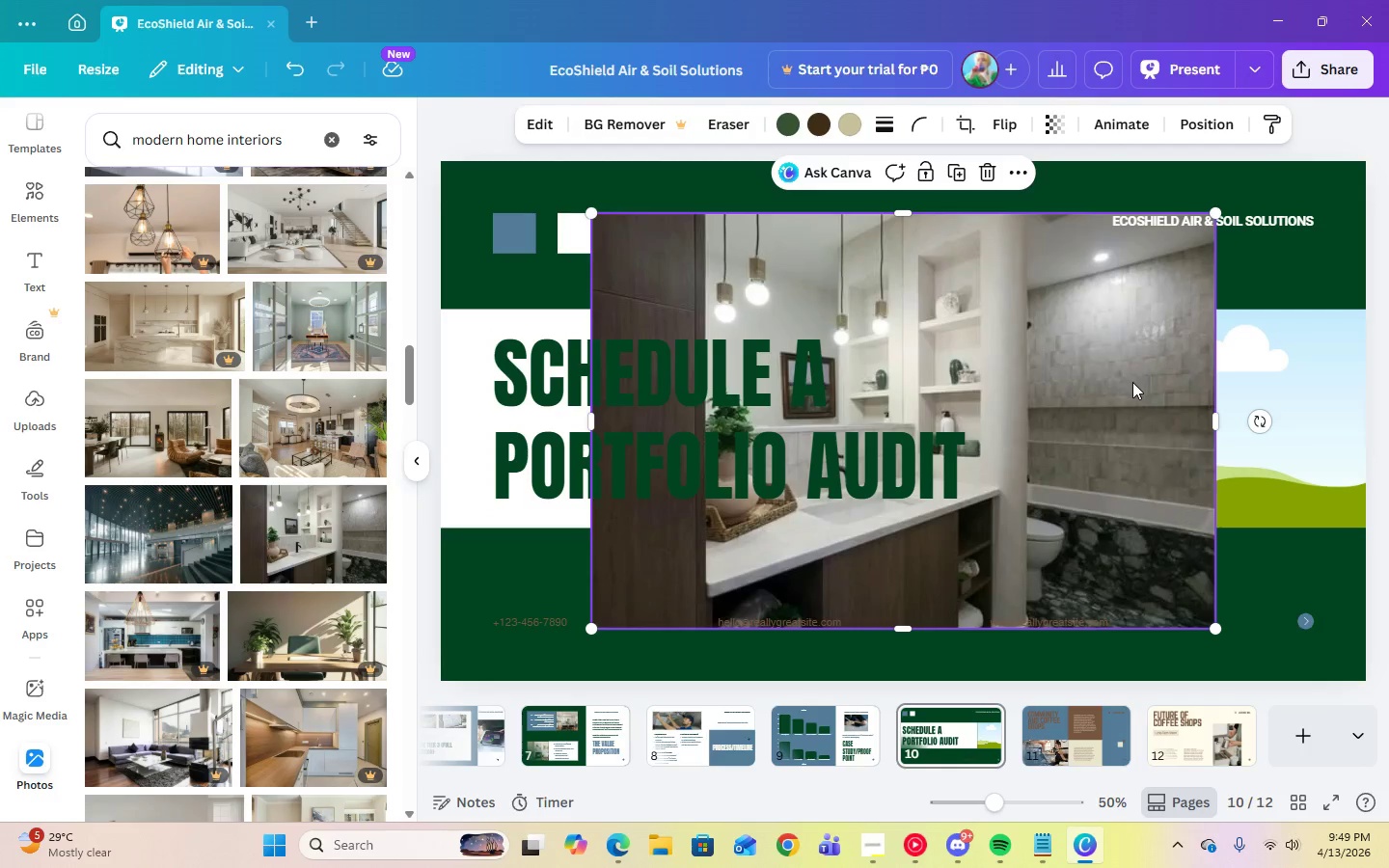 
left_click_drag(start_coordinate=[1132, 382], to_coordinate=[1229, 391])
 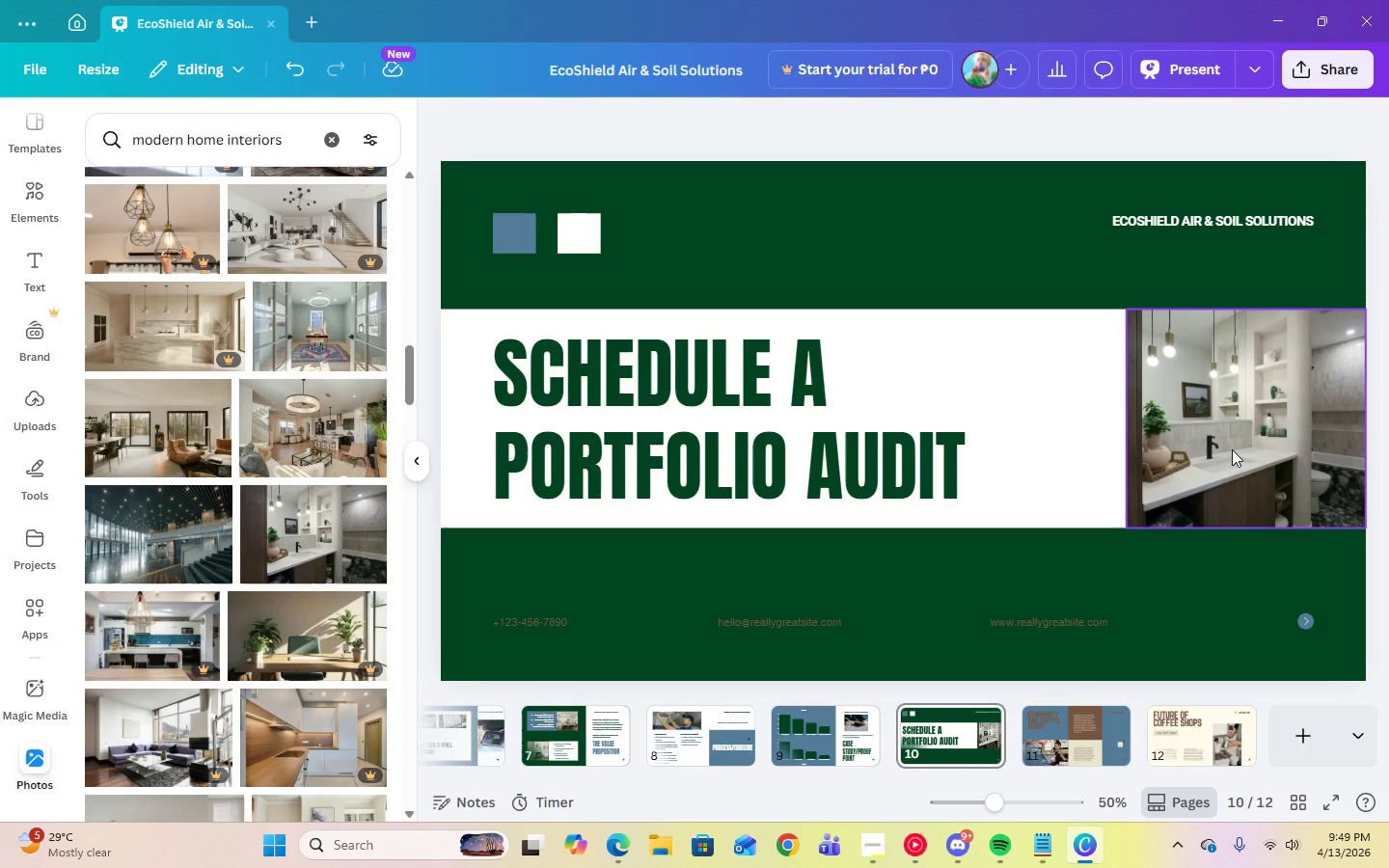 
double_click([1232, 449])
 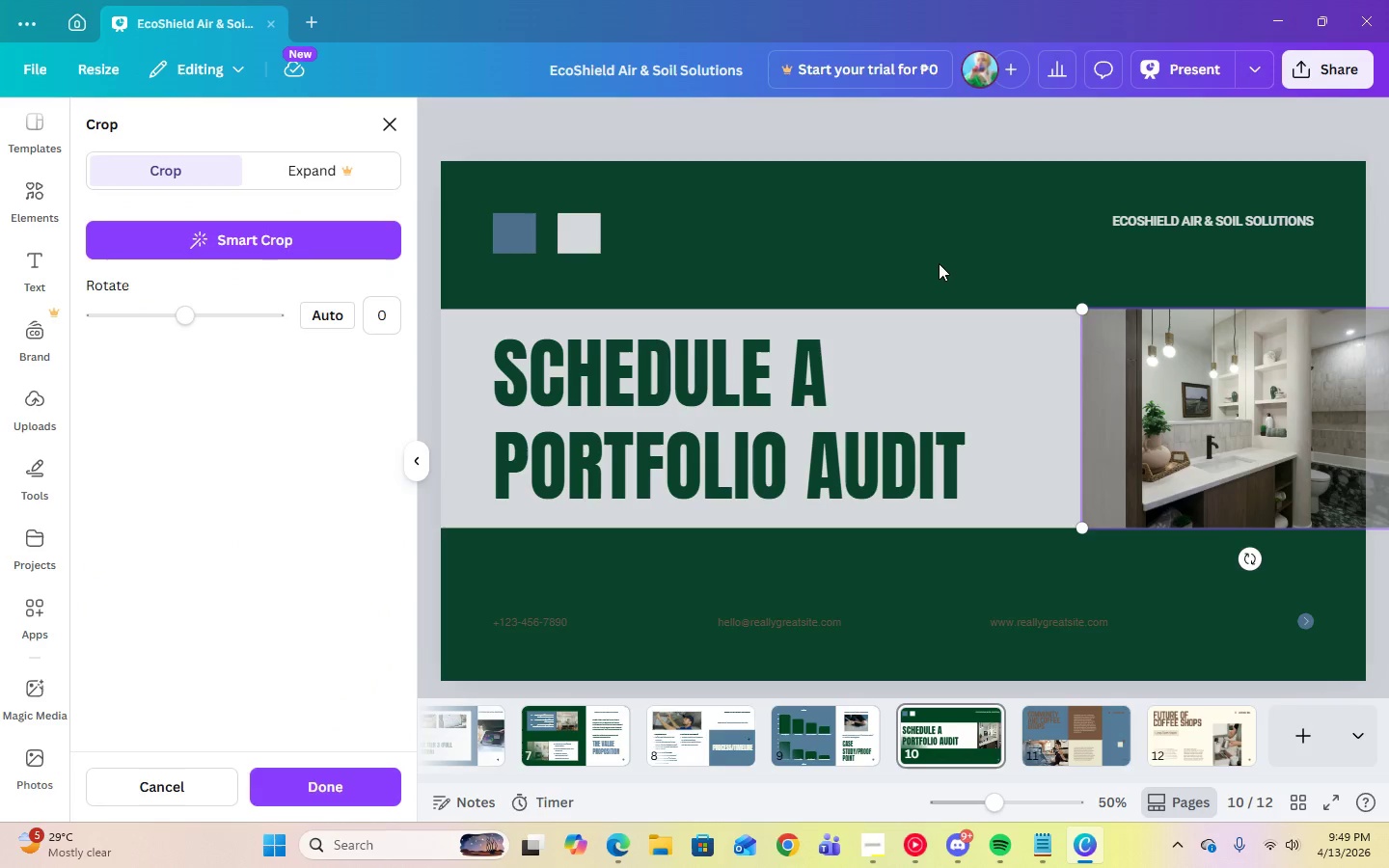 
left_click([935, 253])
 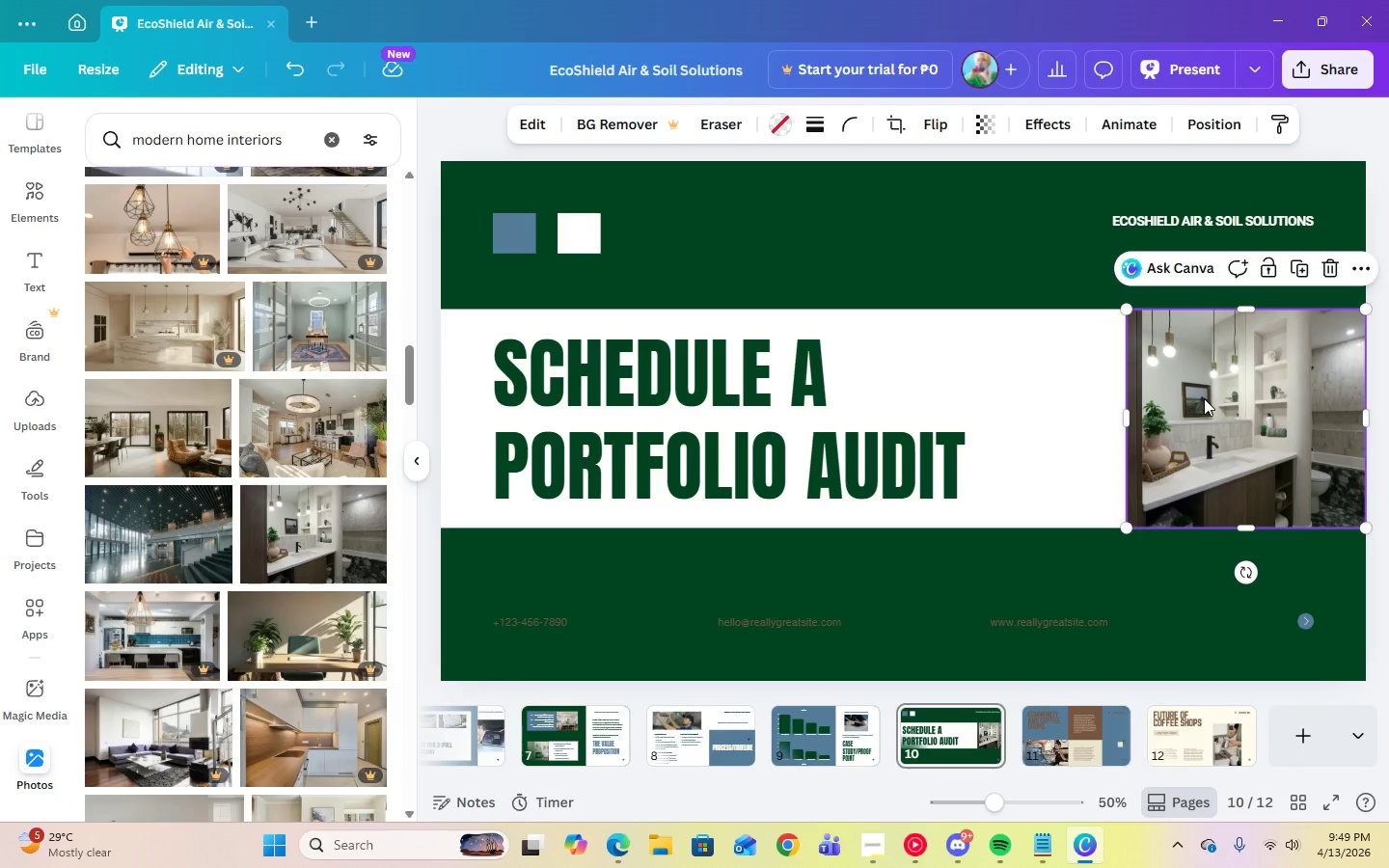 
double_click([1204, 399])
 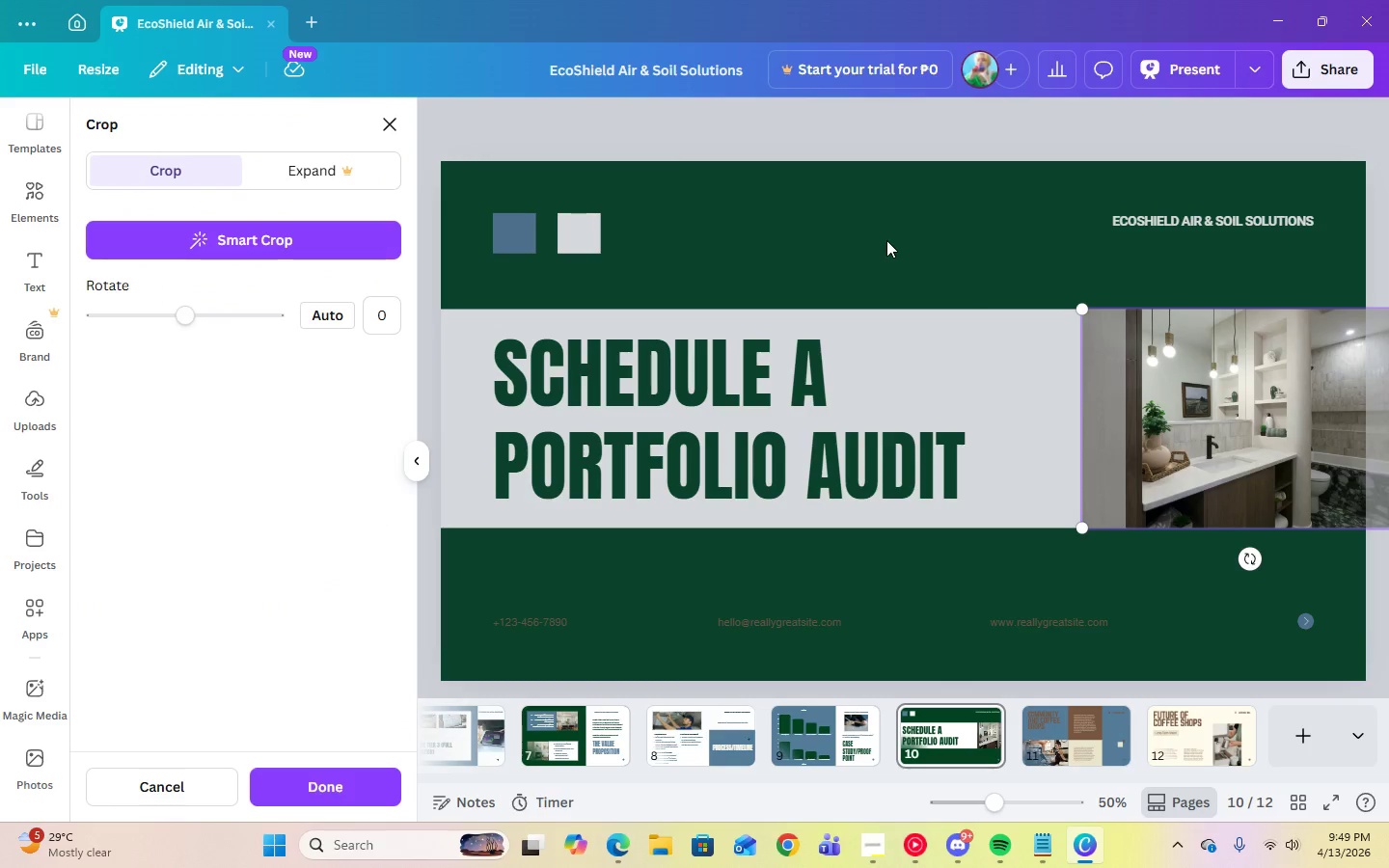 
left_click([886, 240])
 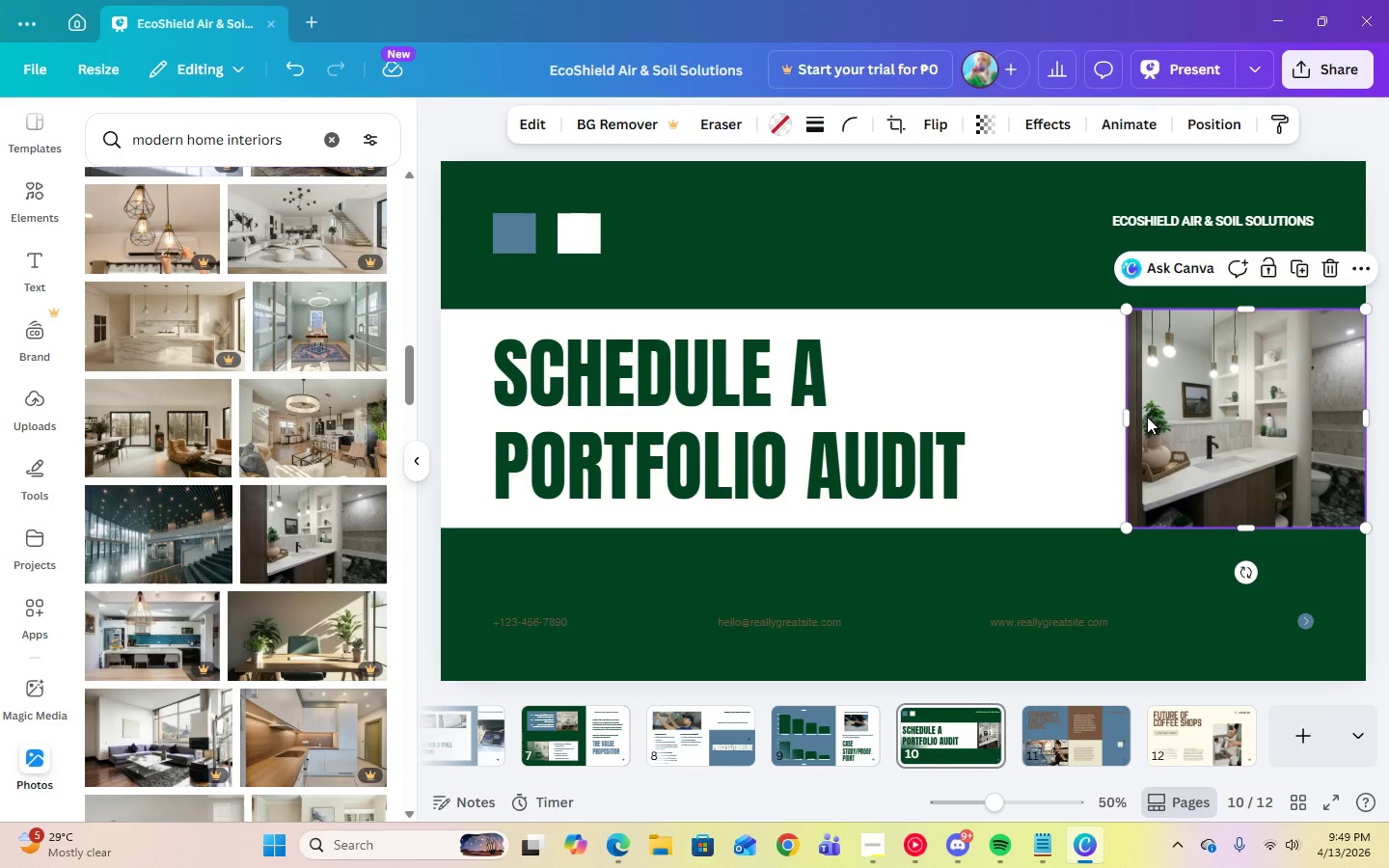 
left_click_drag(start_coordinate=[1129, 417], to_coordinate=[1082, 420])
 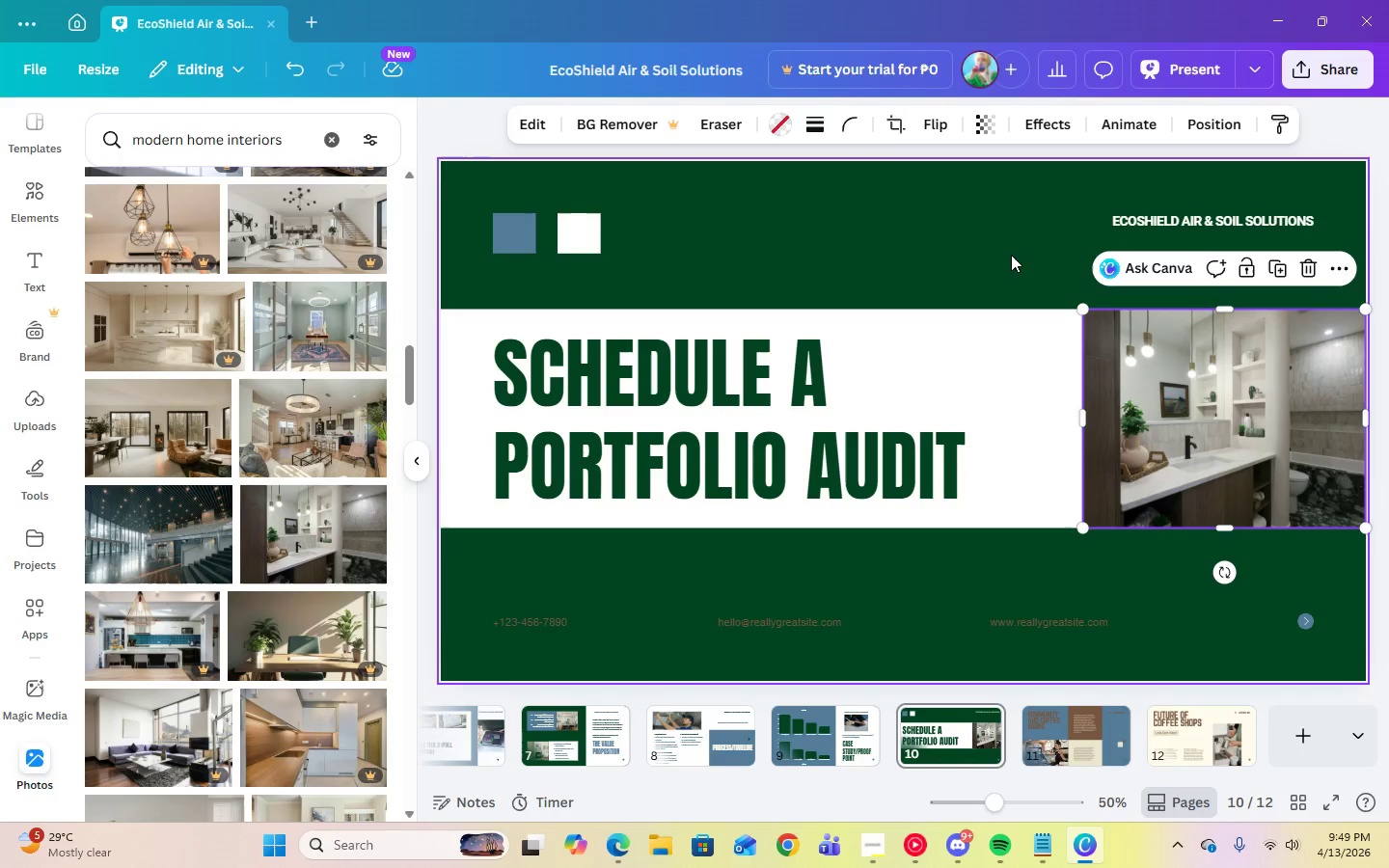 
left_click([1011, 255])
 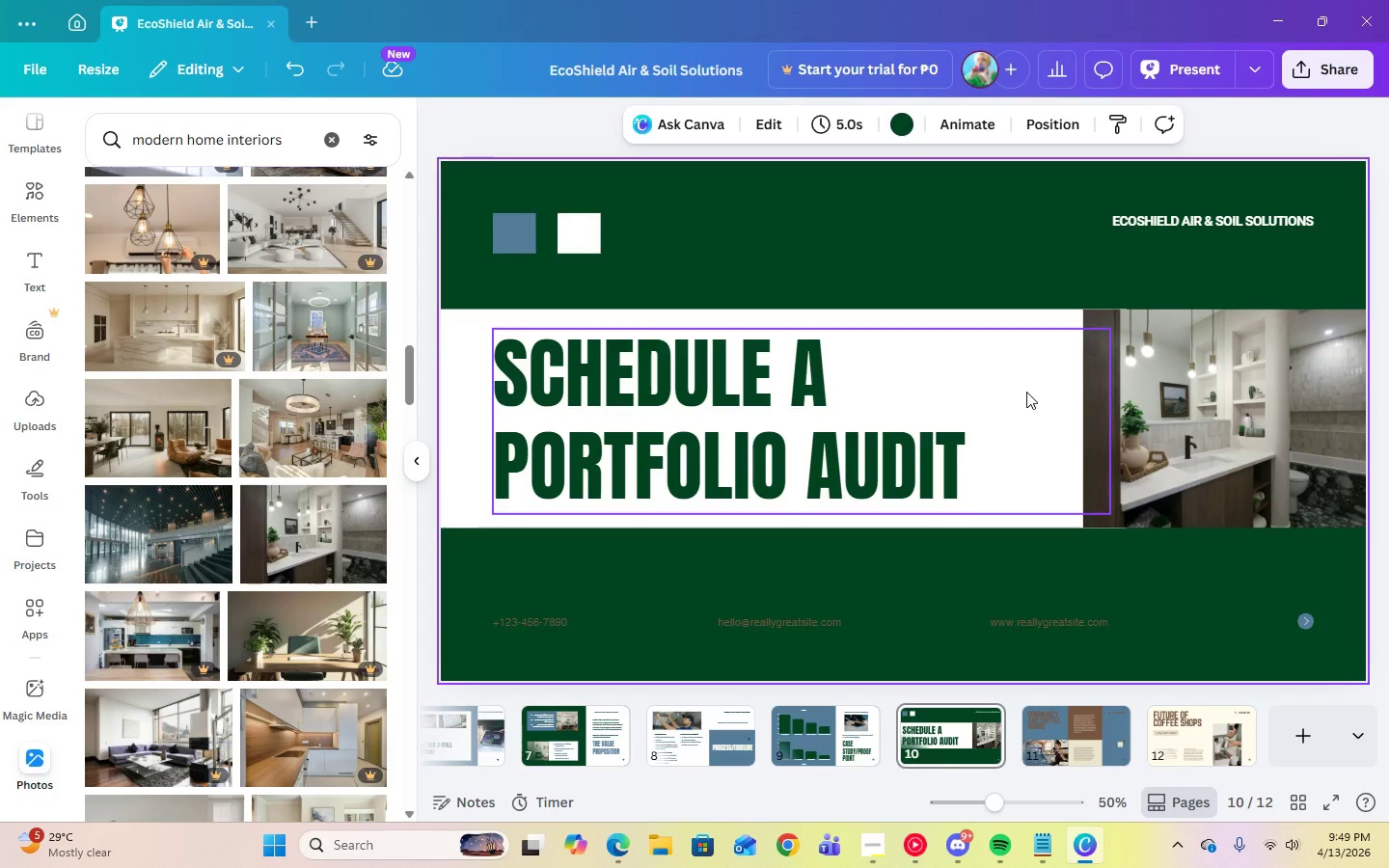 
left_click([1026, 392])
 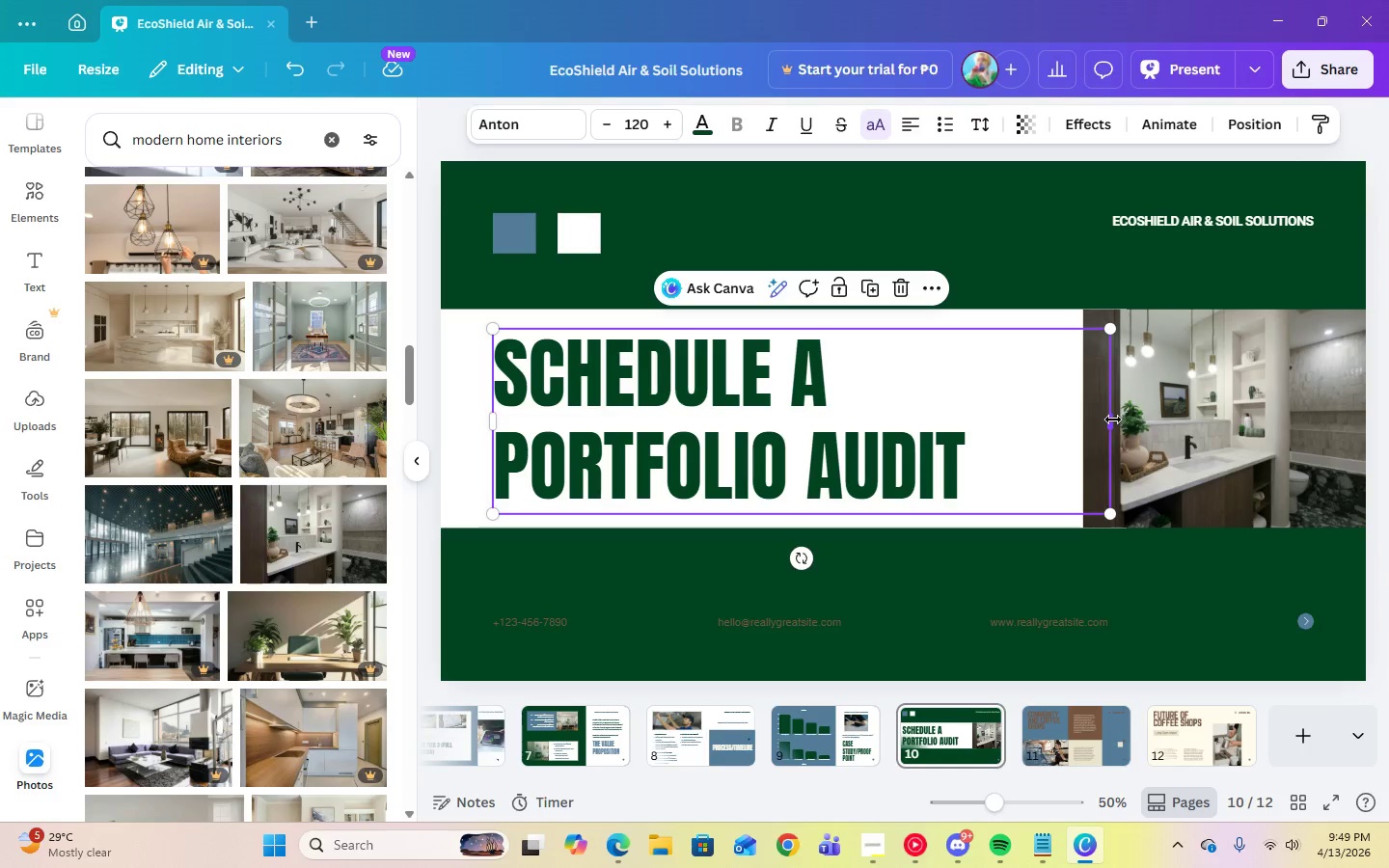 
left_click_drag(start_coordinate=[1113, 420], to_coordinate=[1075, 413])
 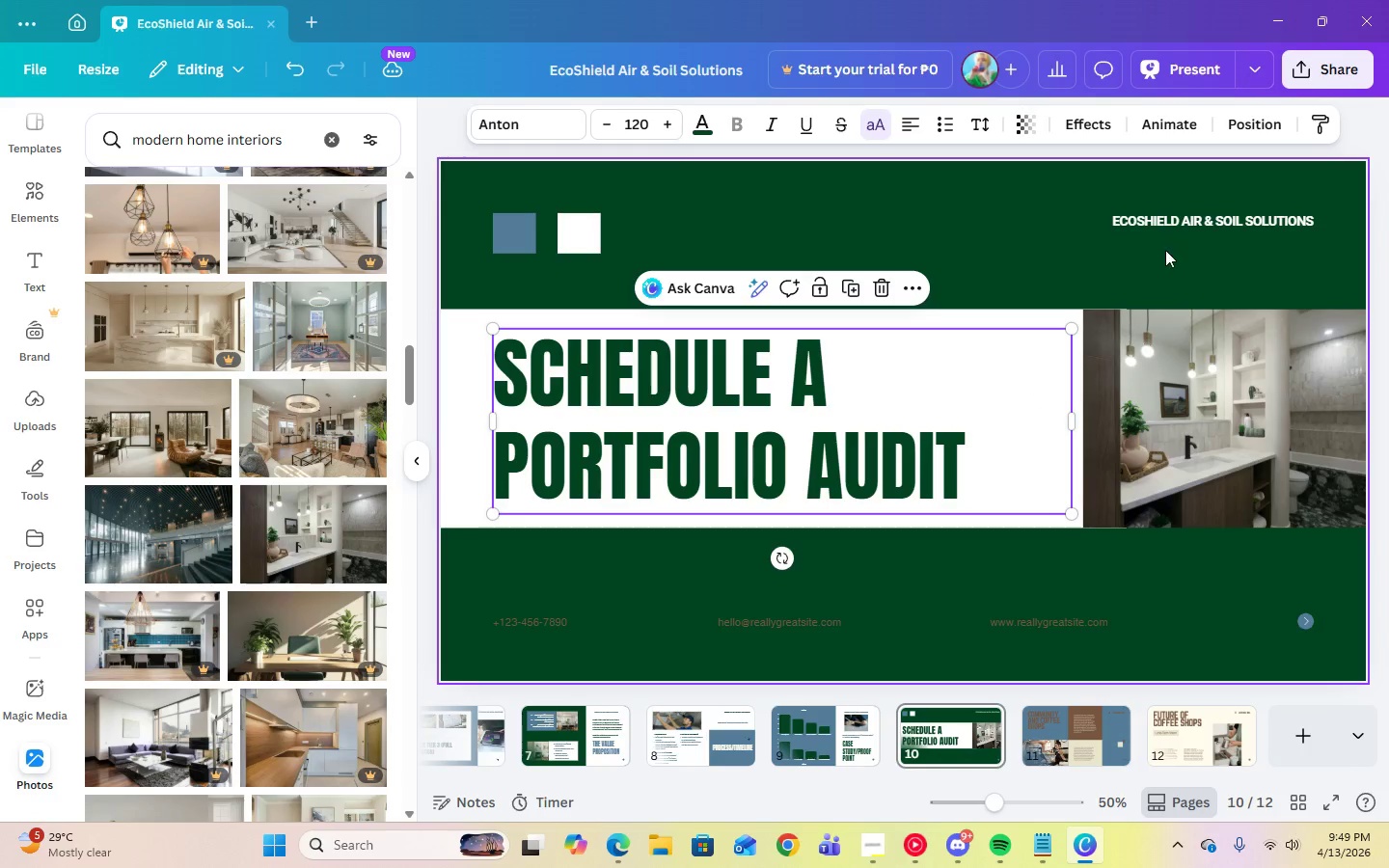 
left_click([1166, 256])
 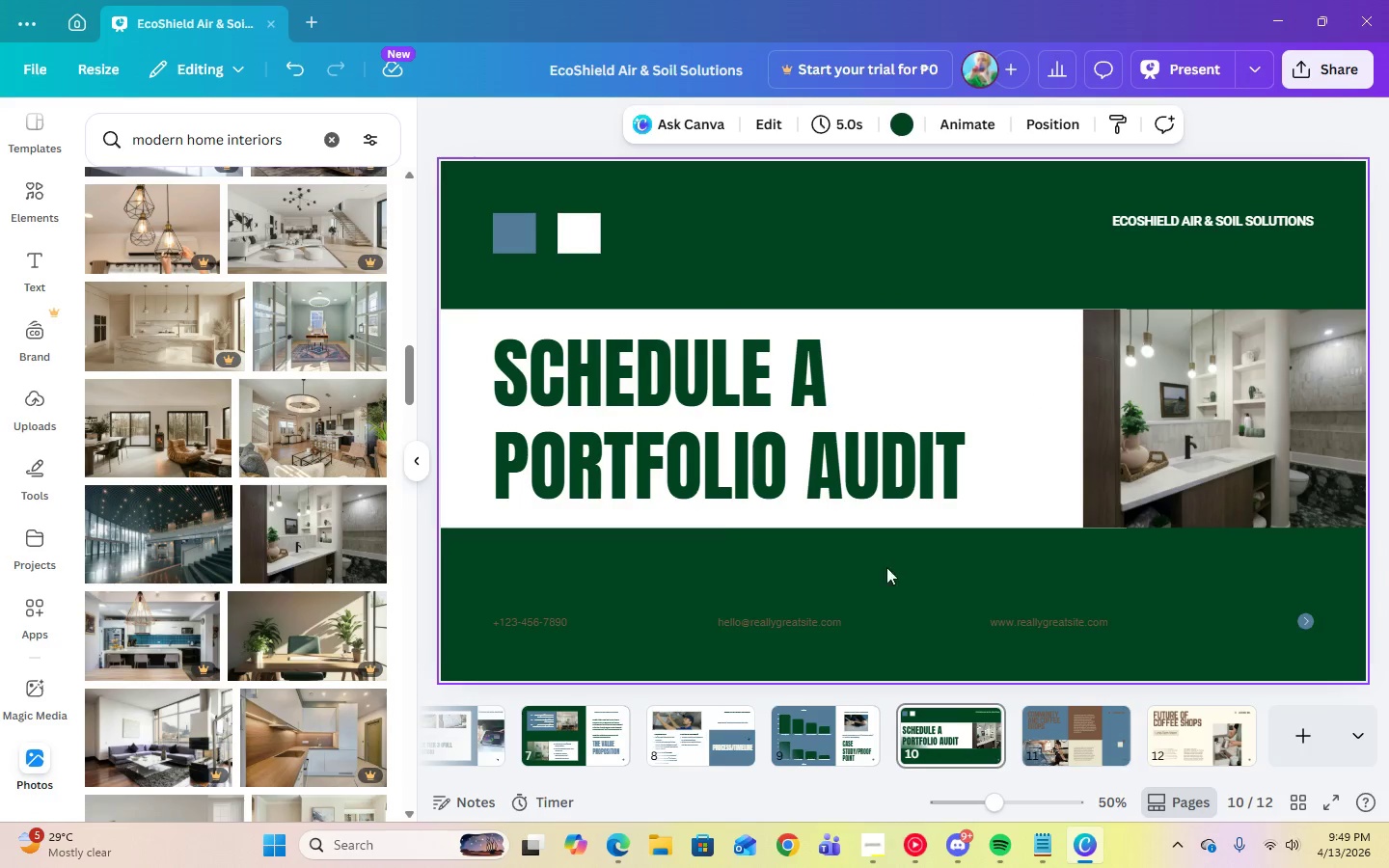 
left_click([474, 446])
 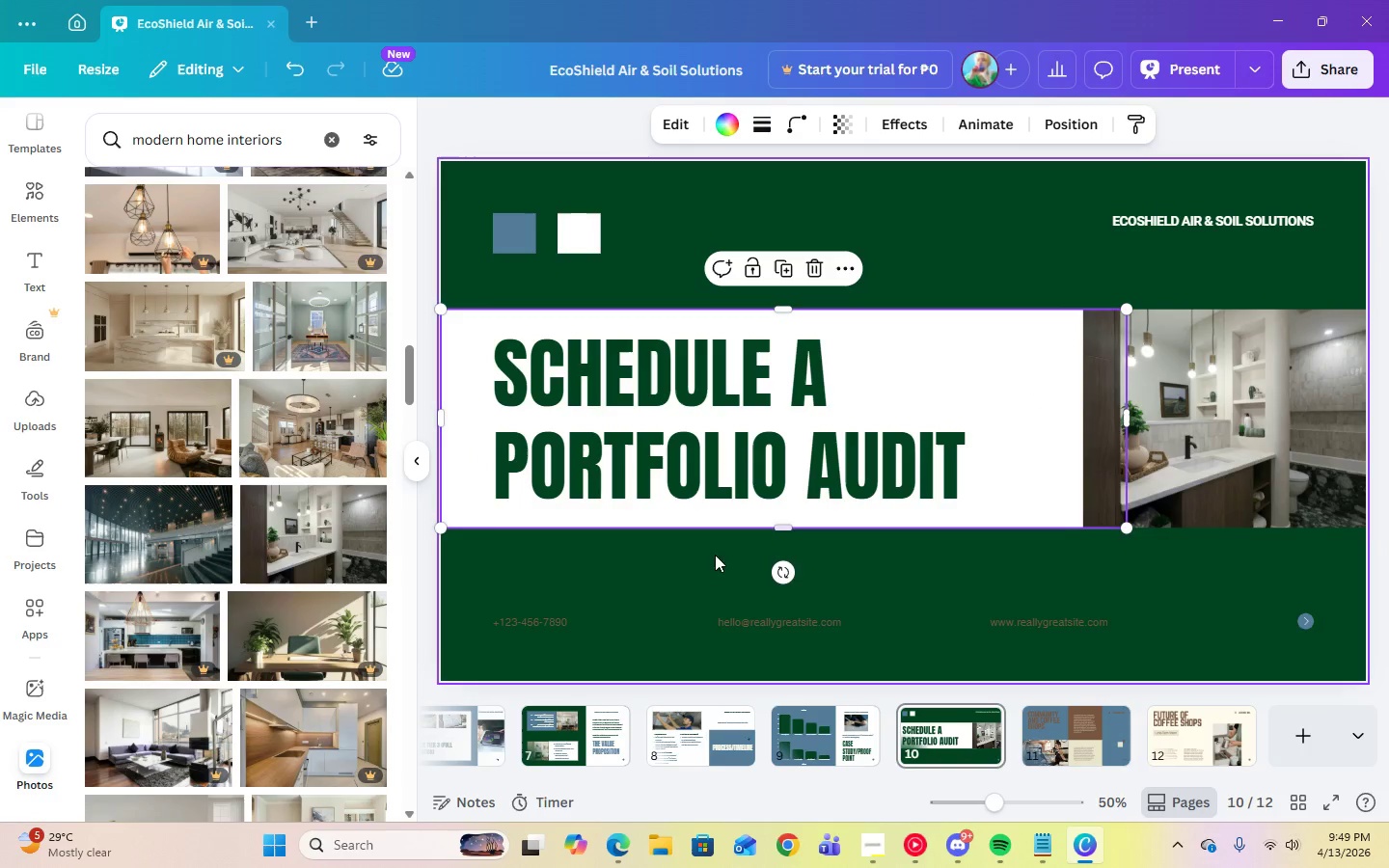 
left_click([524, 618])
 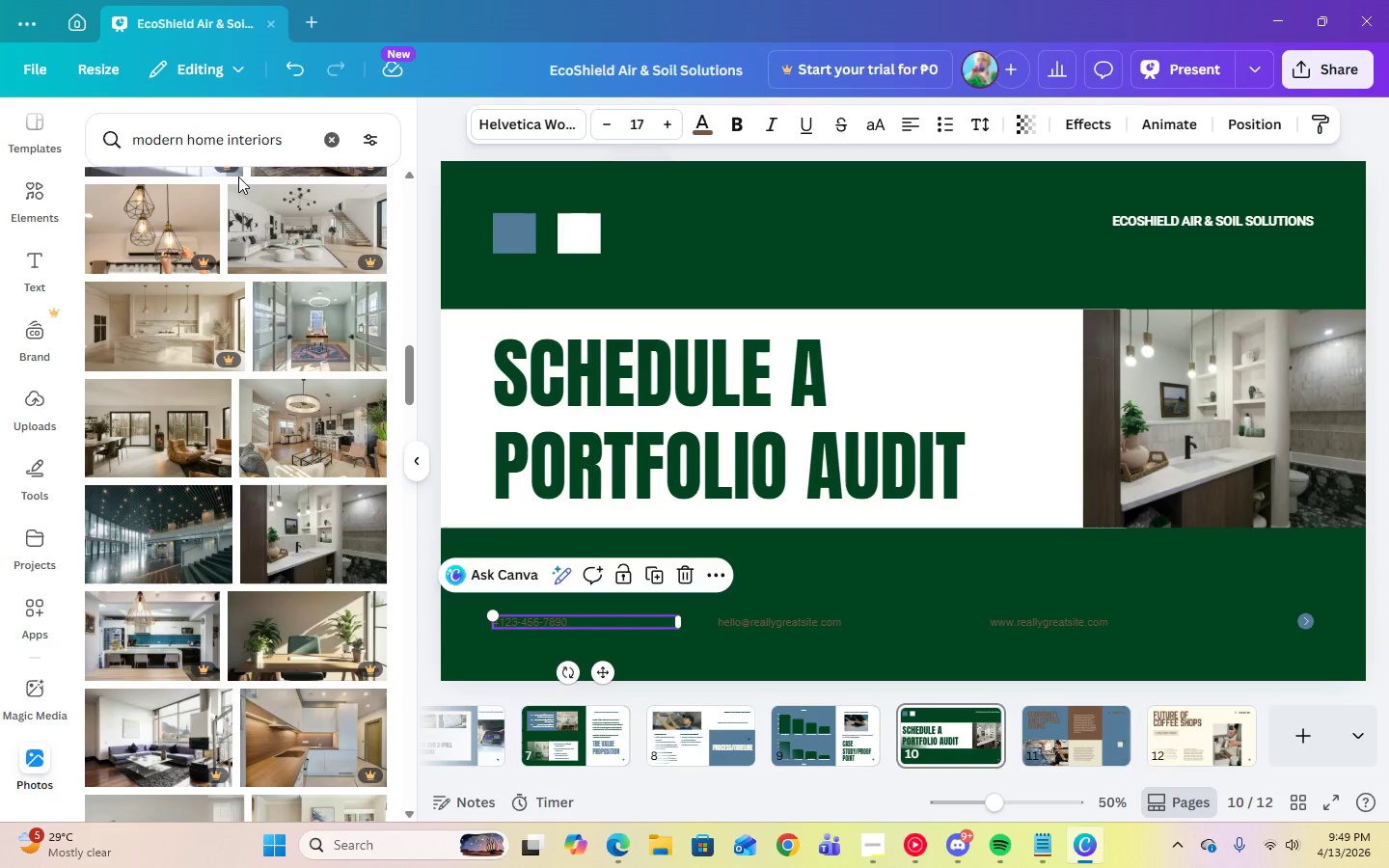 
left_click([645, 116])
 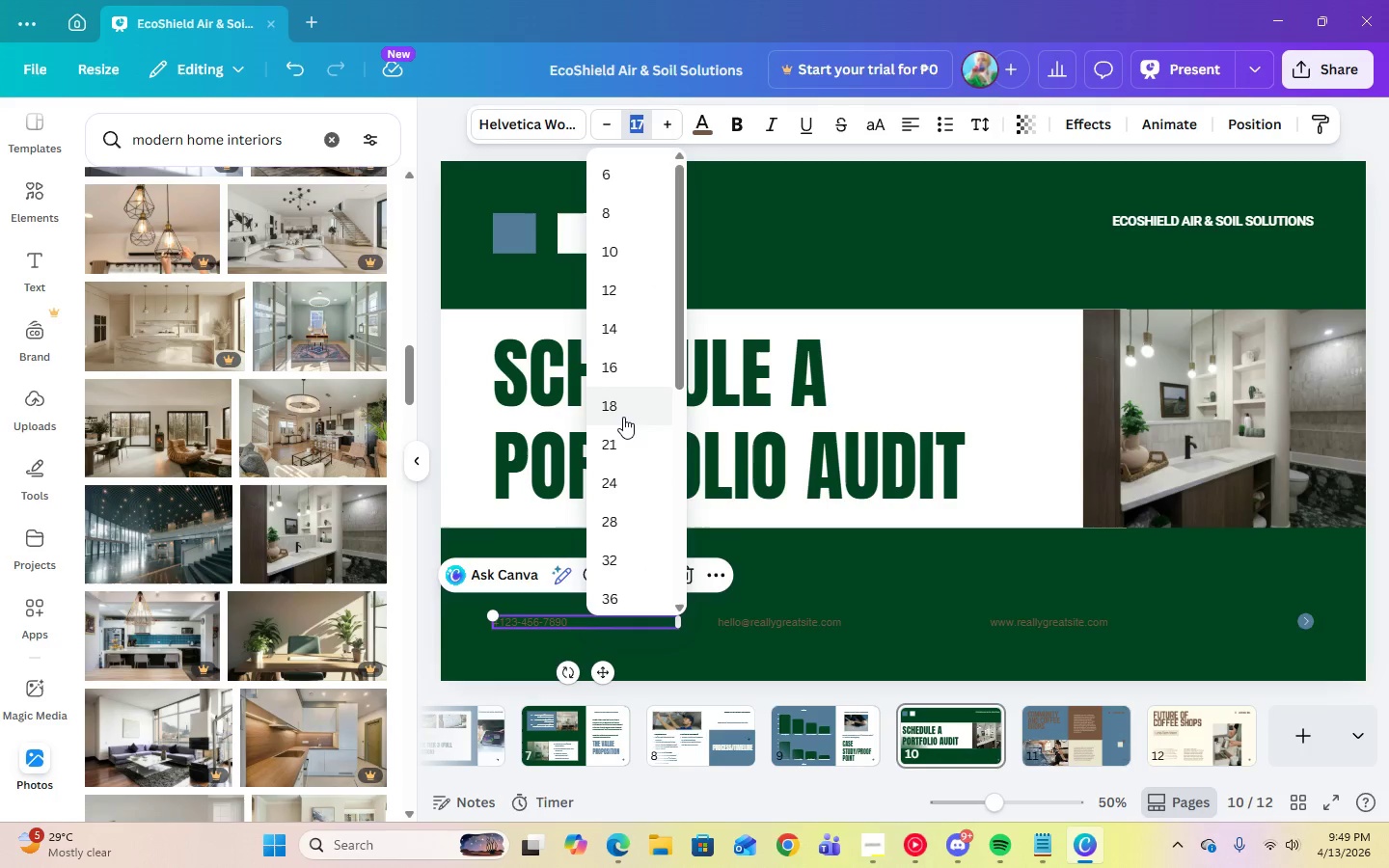 
left_click([618, 402])
 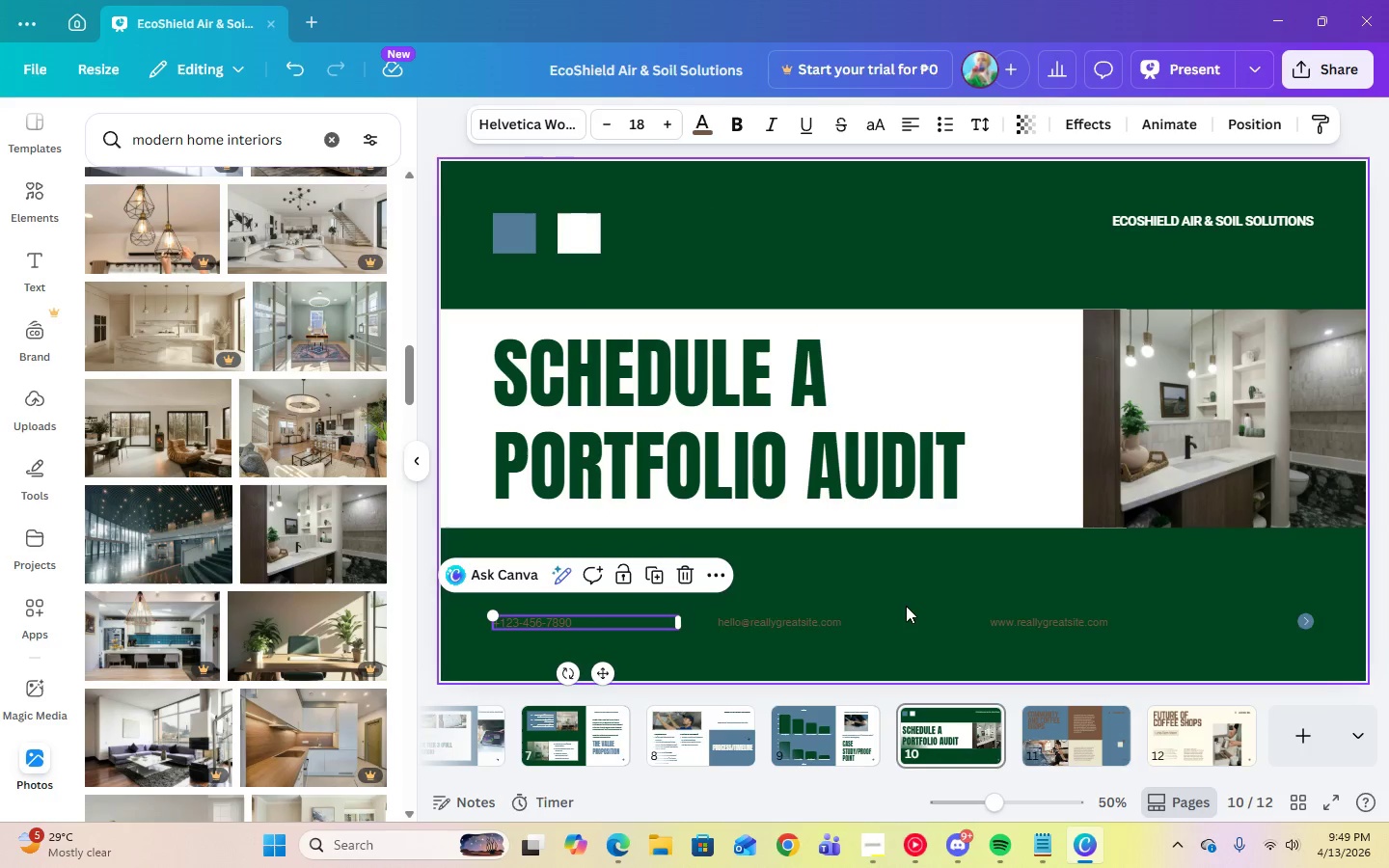 
left_click([821, 623])
 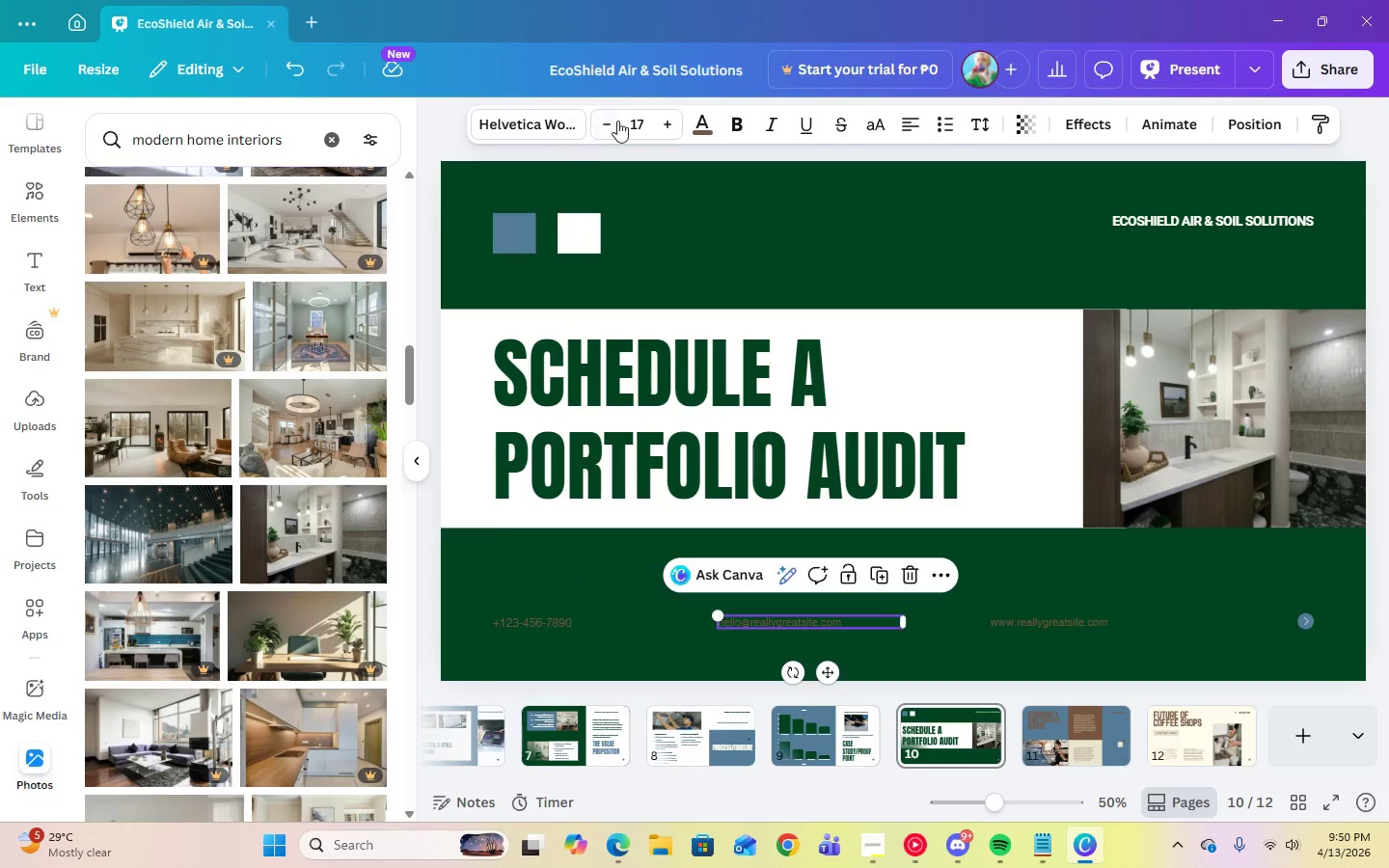 
left_click([643, 128])
 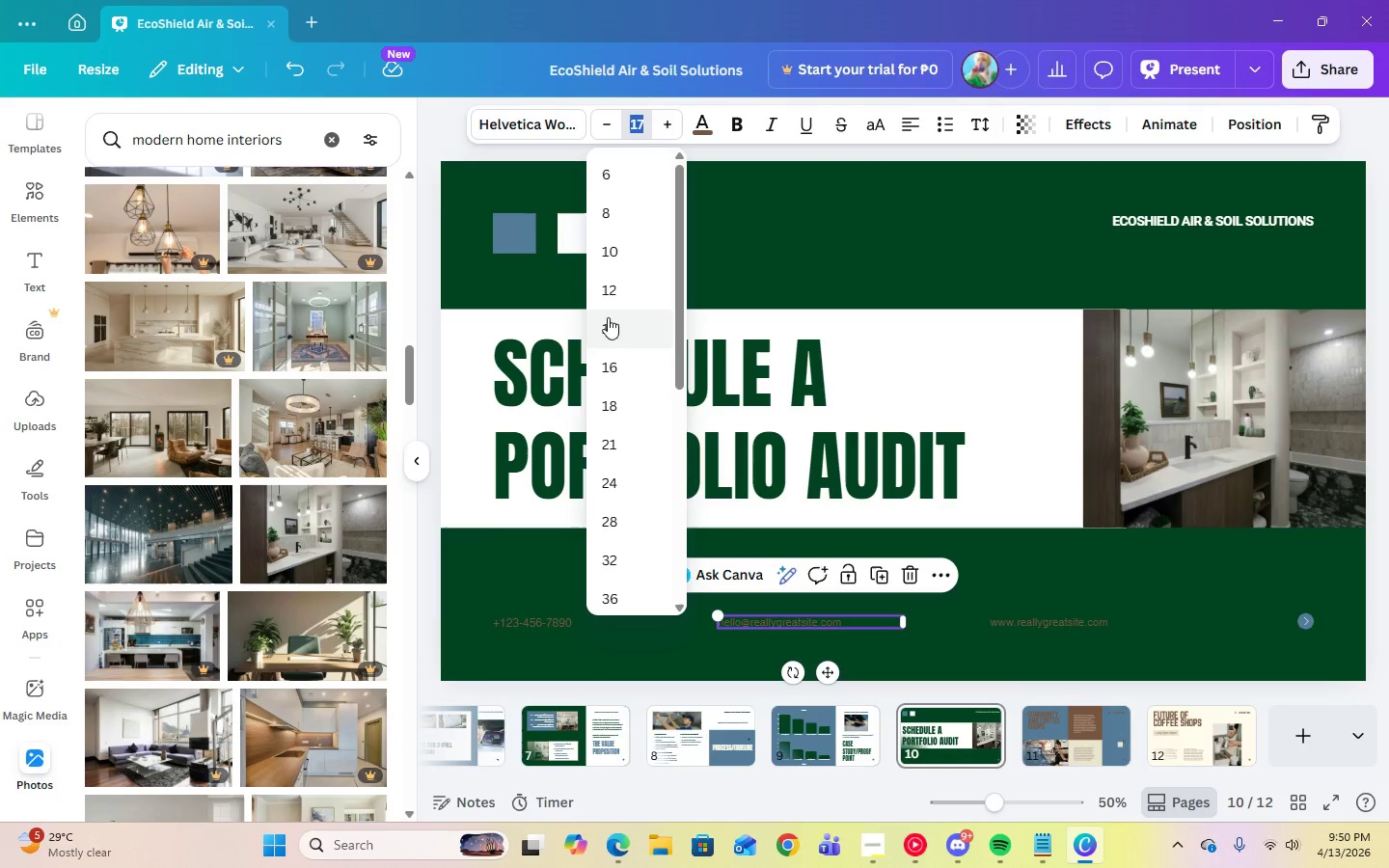 
left_click([626, 407])
 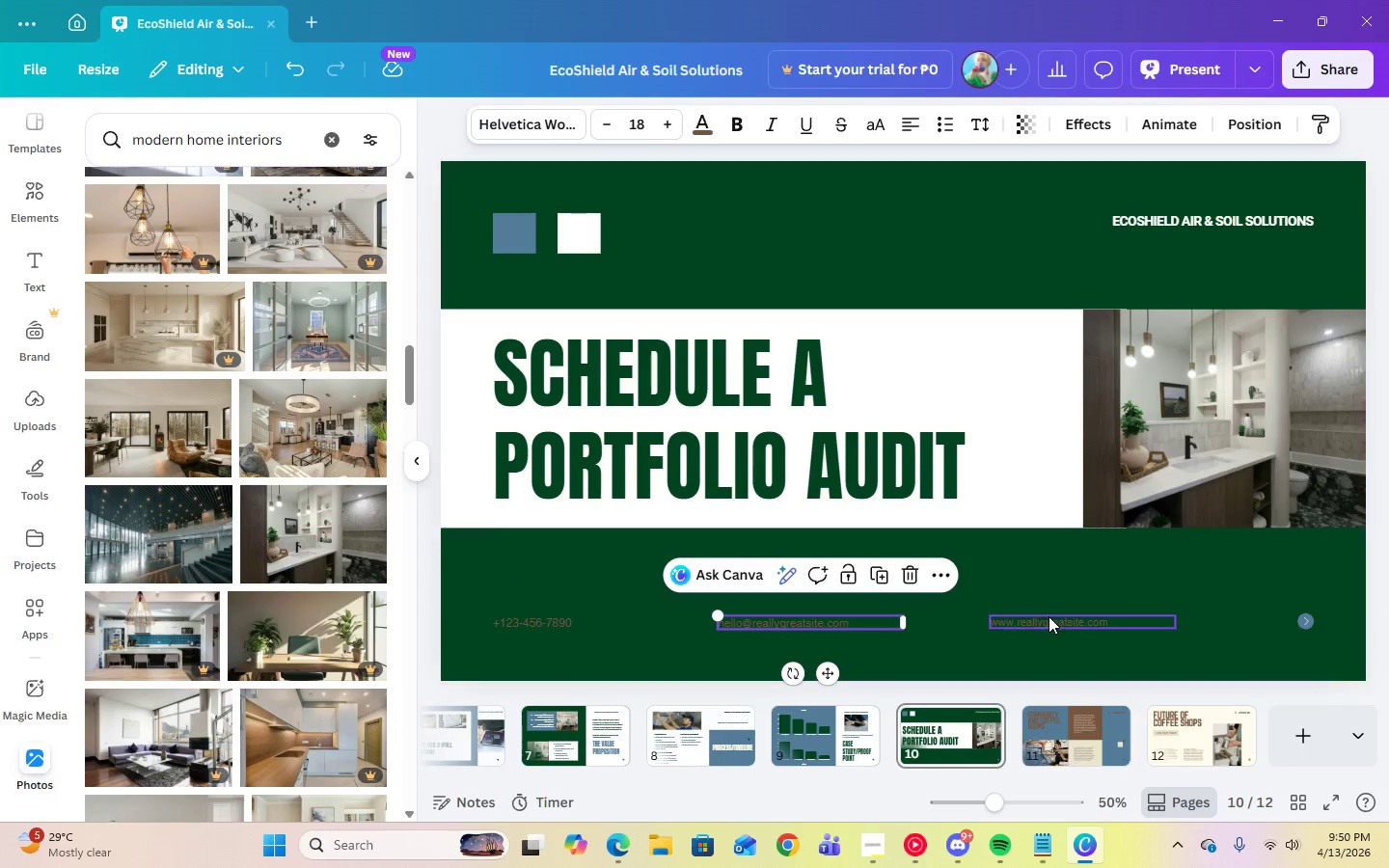 
left_click([1048, 615])
 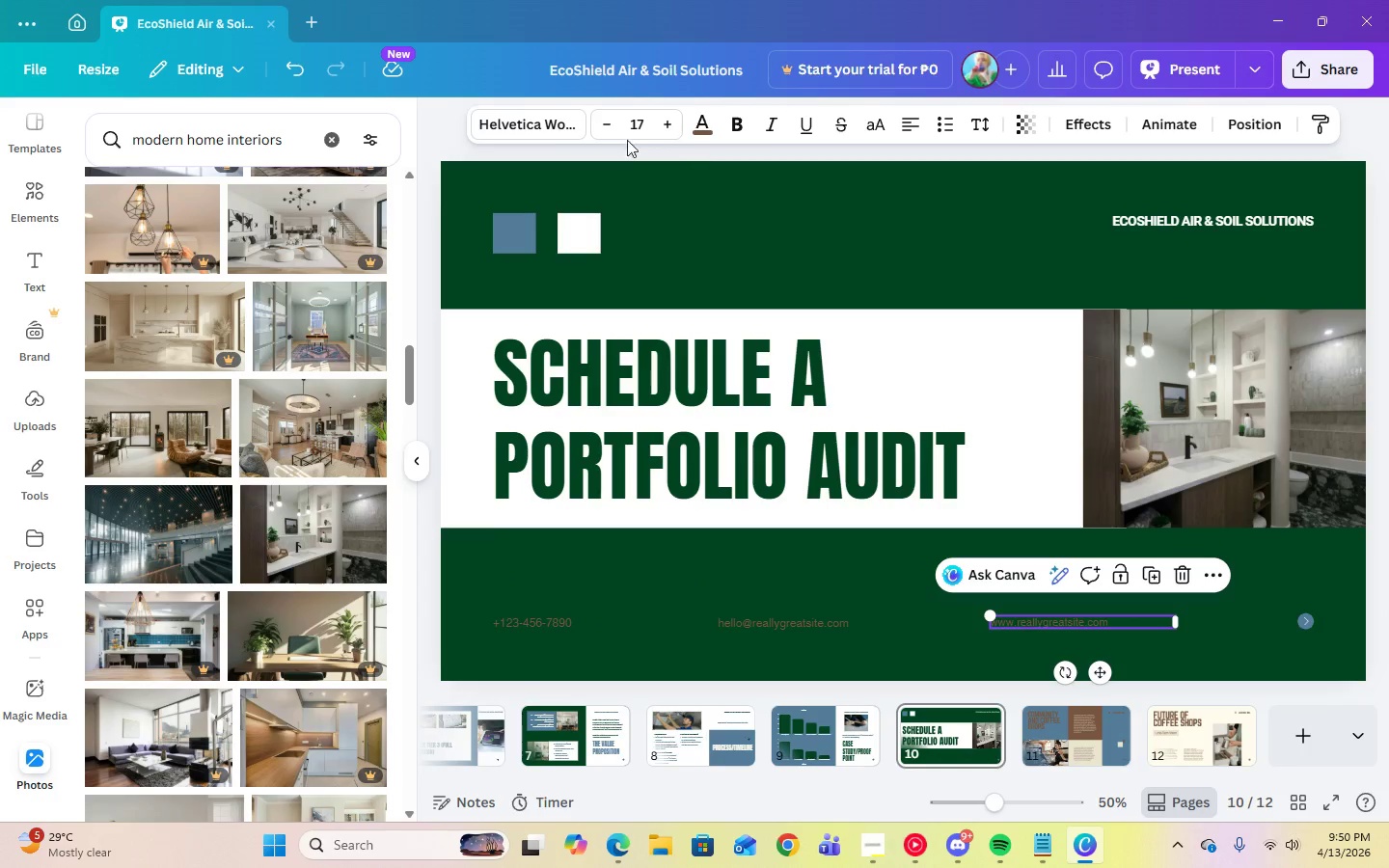 
left_click([627, 134])
 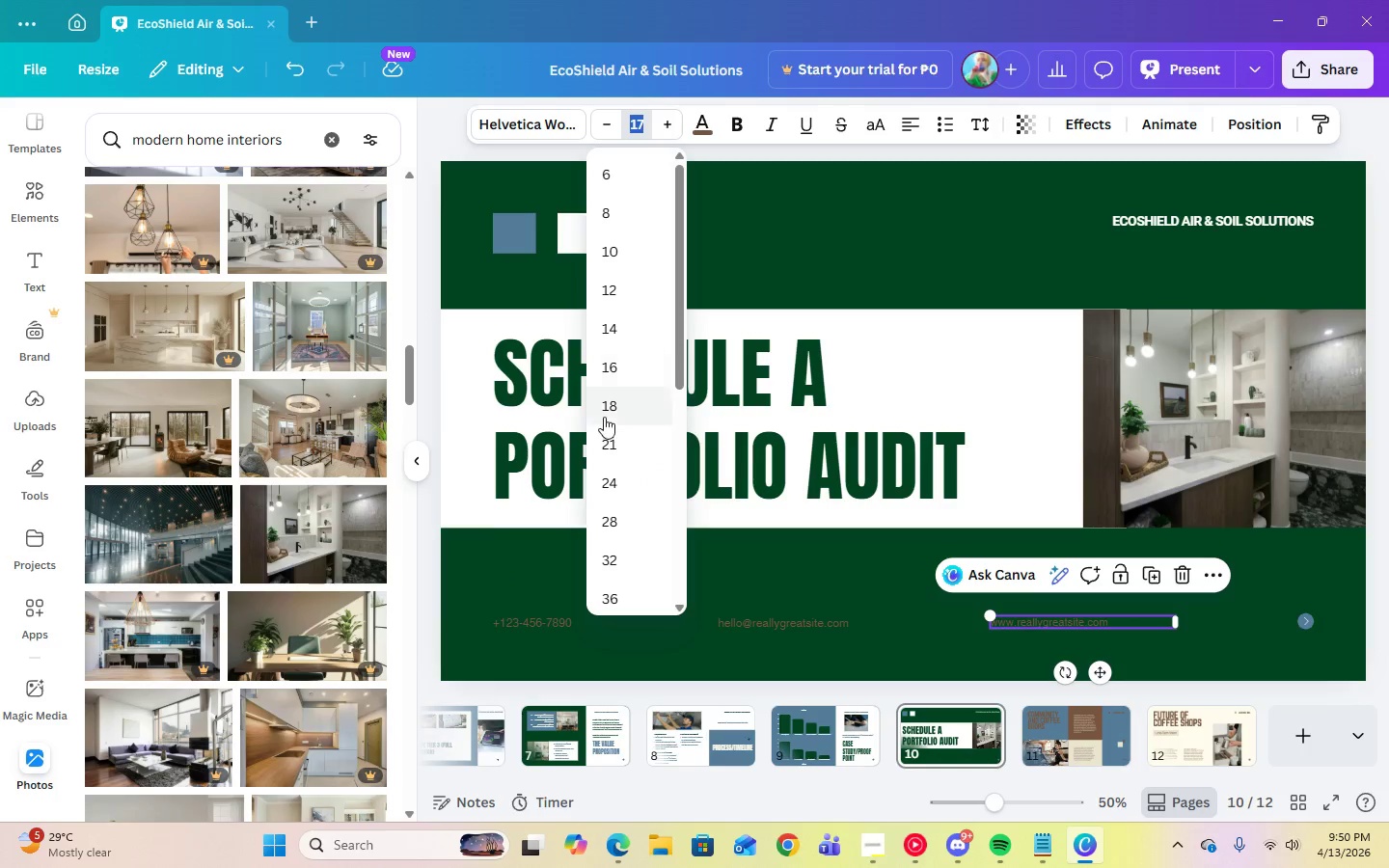 
left_click([604, 406])
 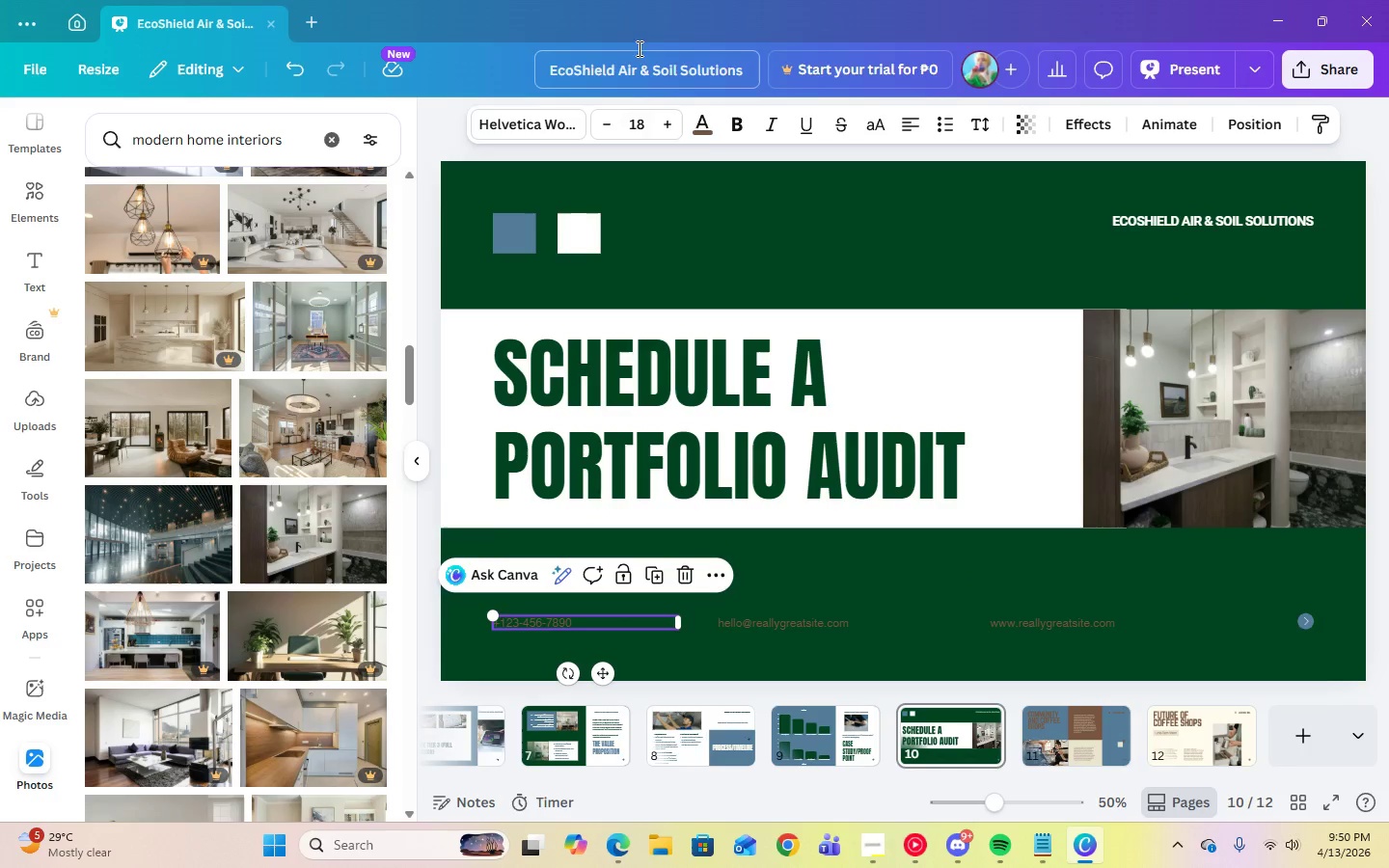 
left_click([531, 124])
 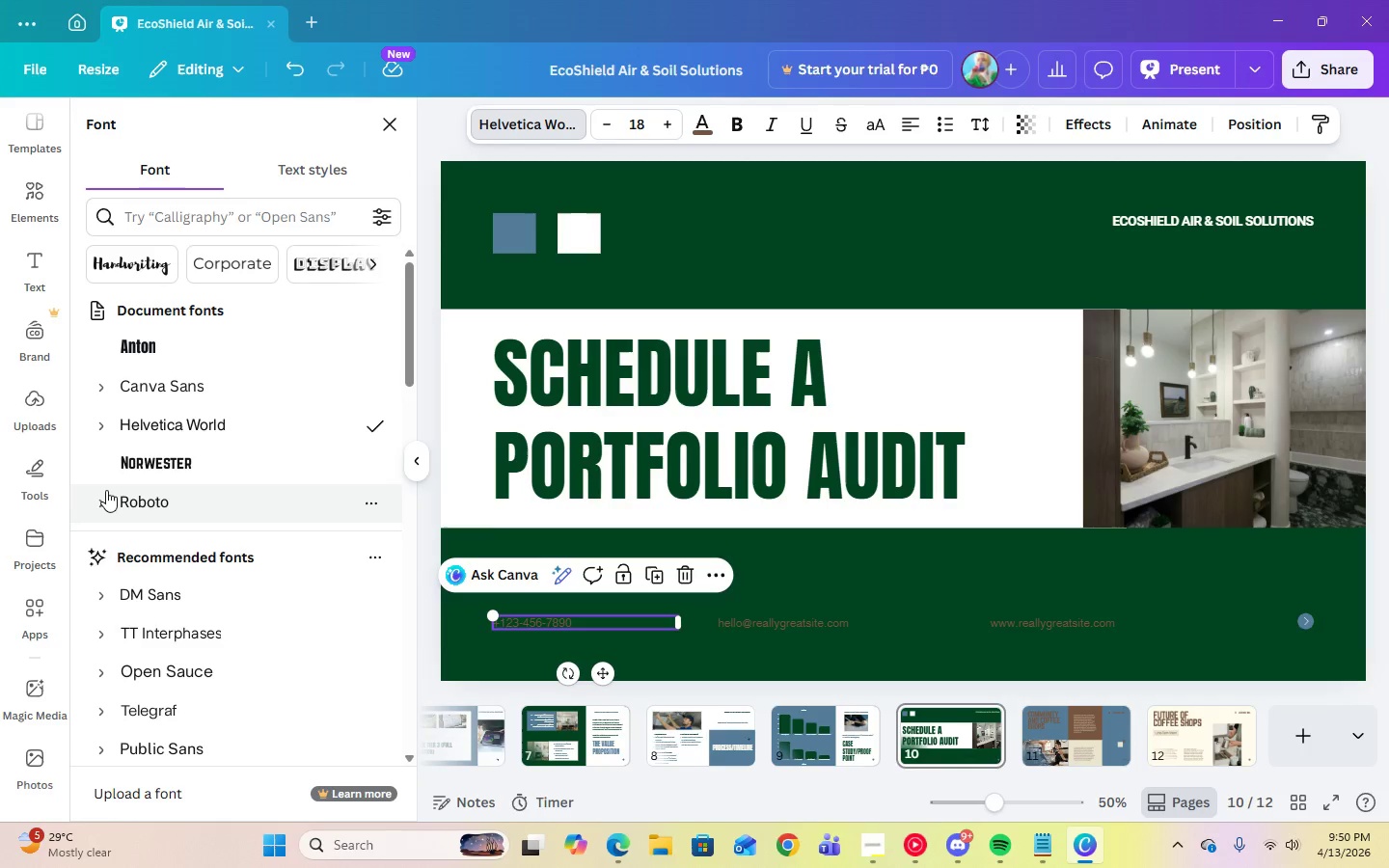 
left_click([108, 496])
 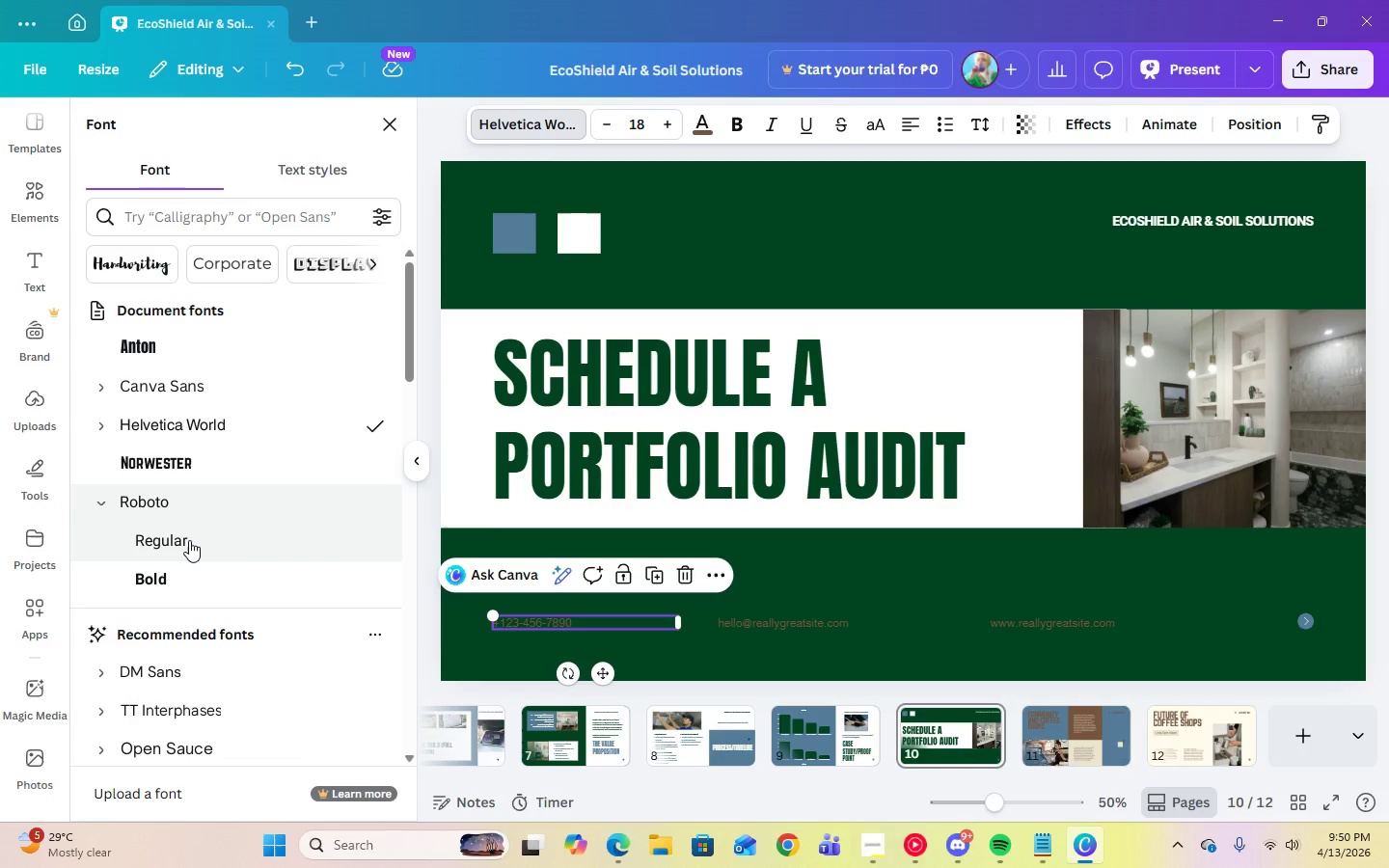 
left_click([188, 537])
 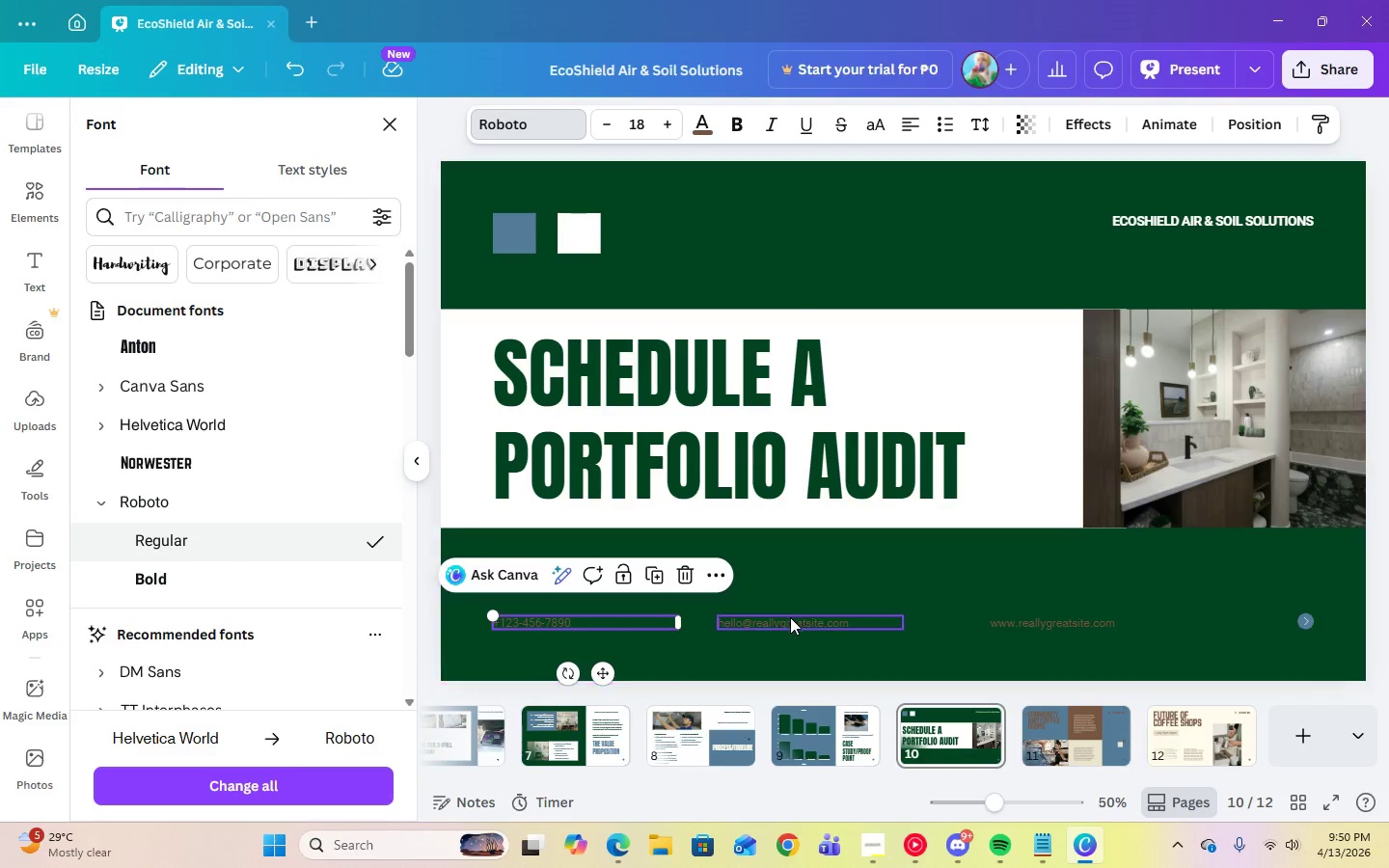 
left_click([787, 619])
 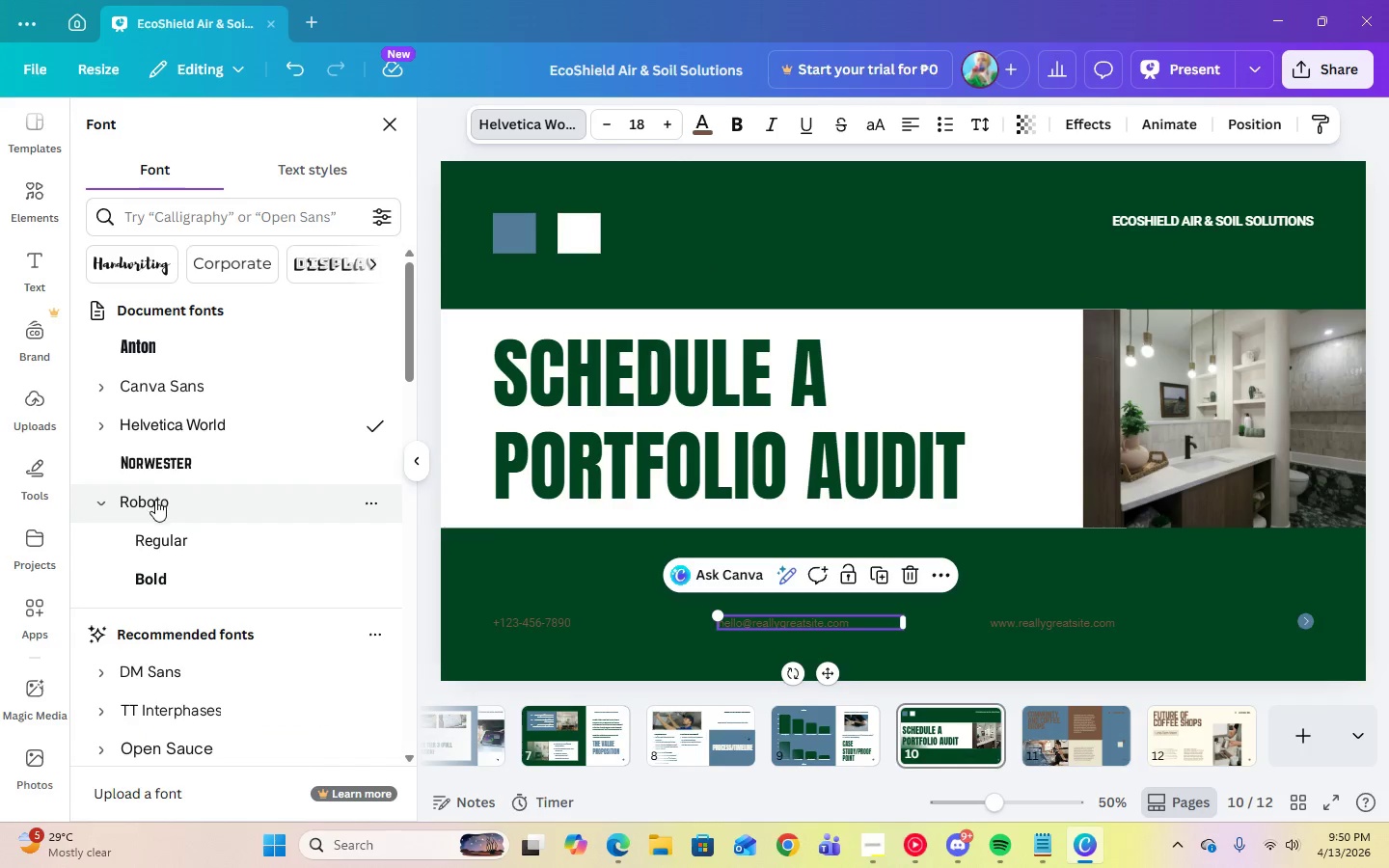 
left_click([158, 543])
 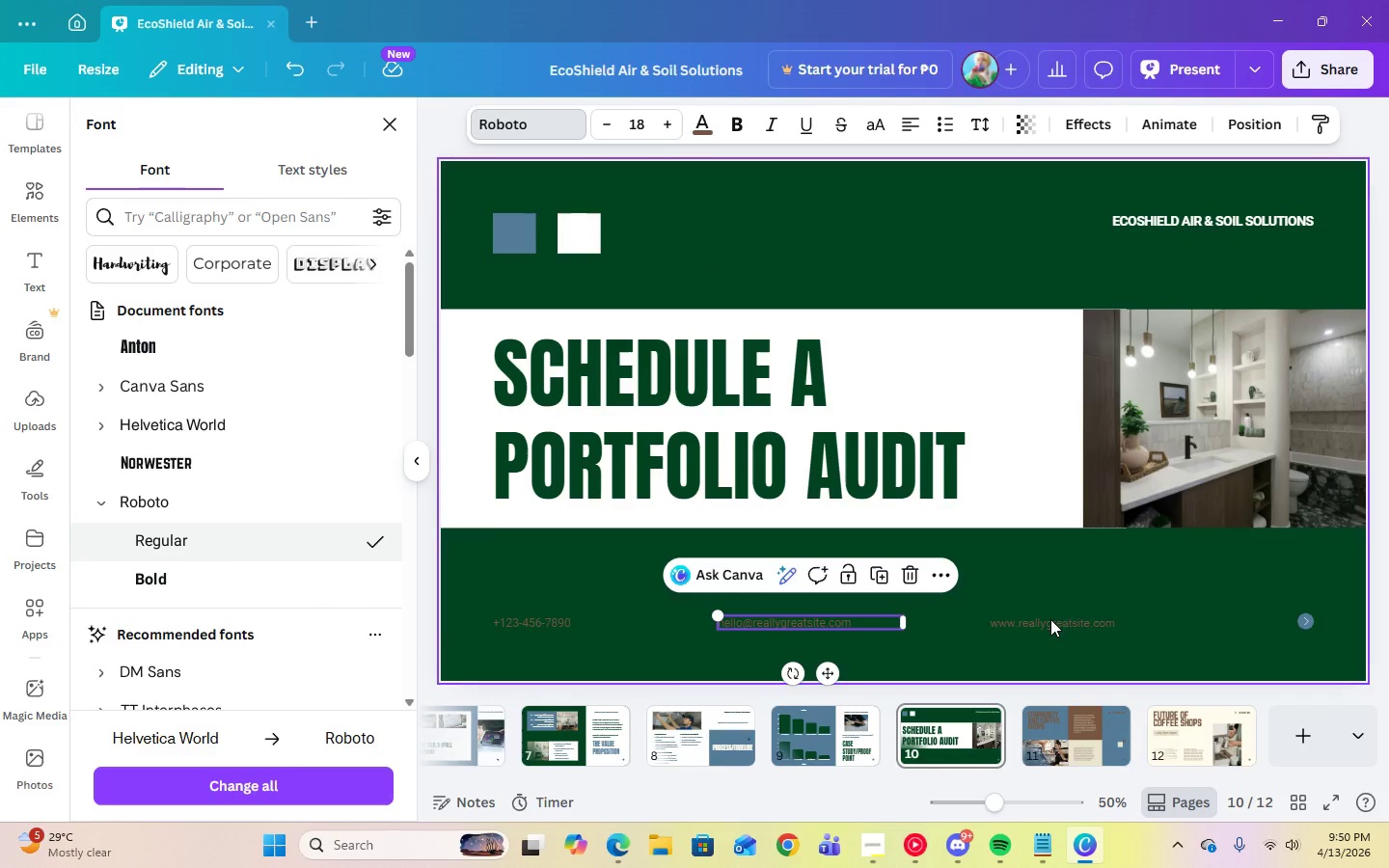 
left_click([1050, 622])
 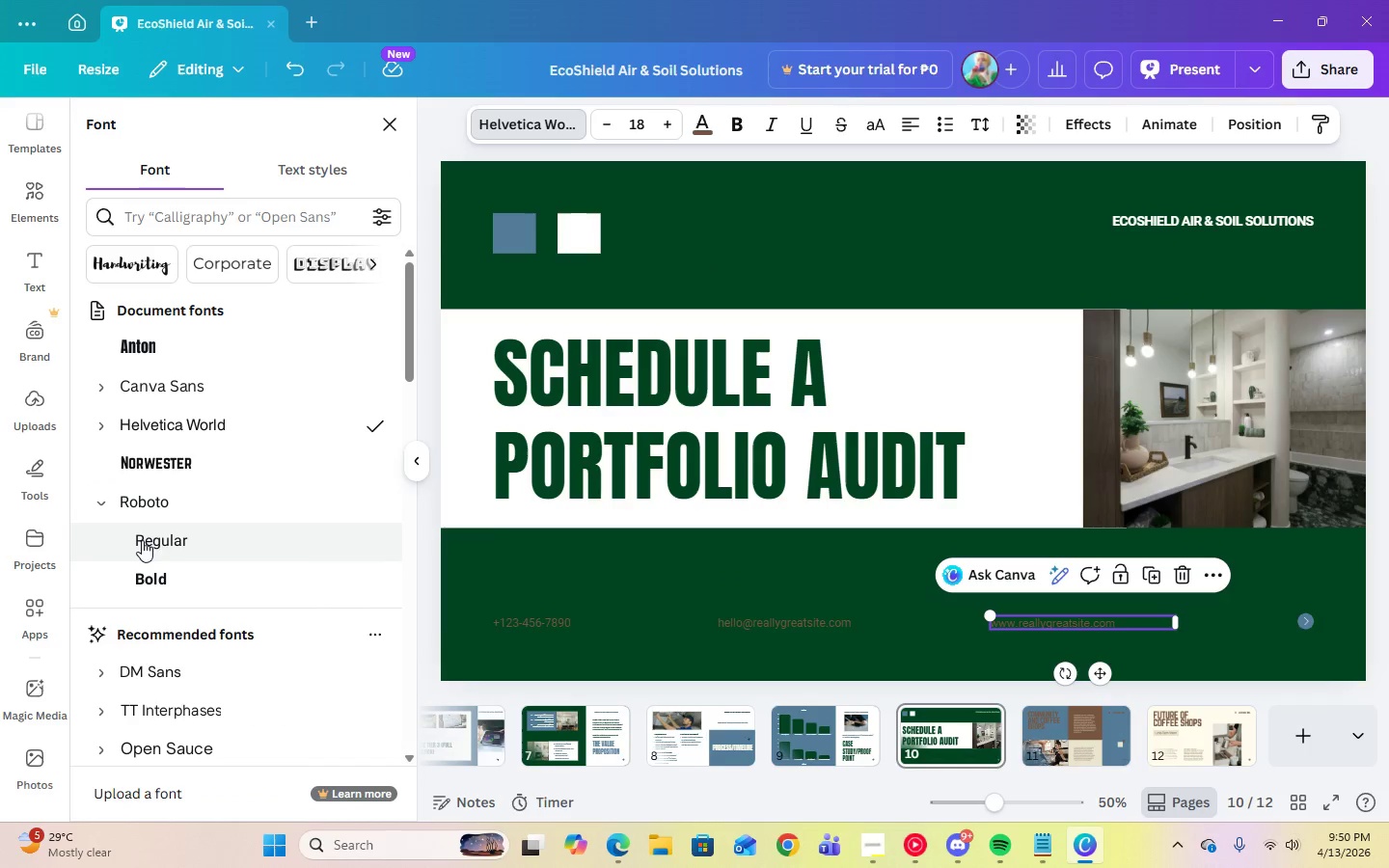 
left_click([151, 537])
 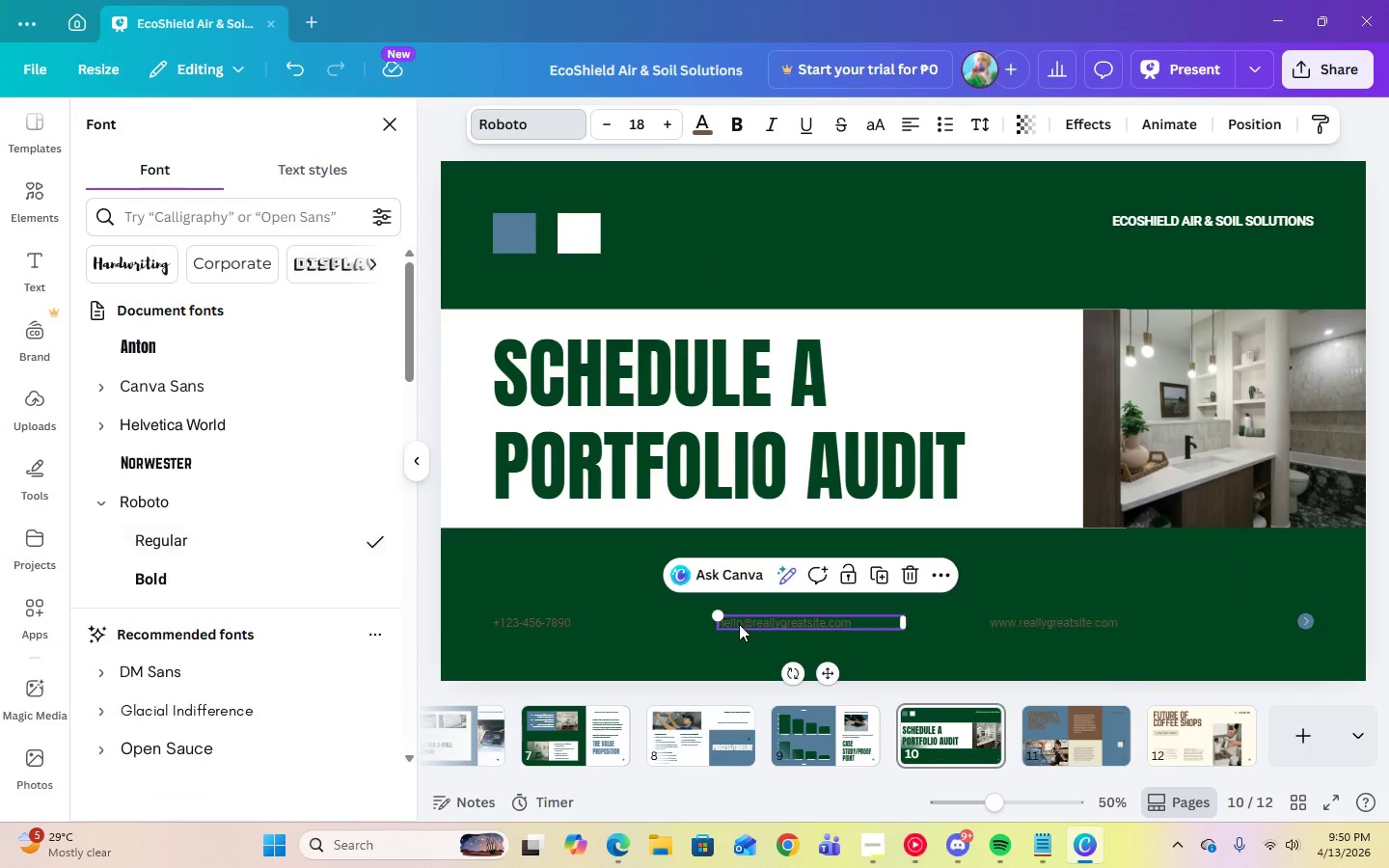 
double_click([739, 624])
 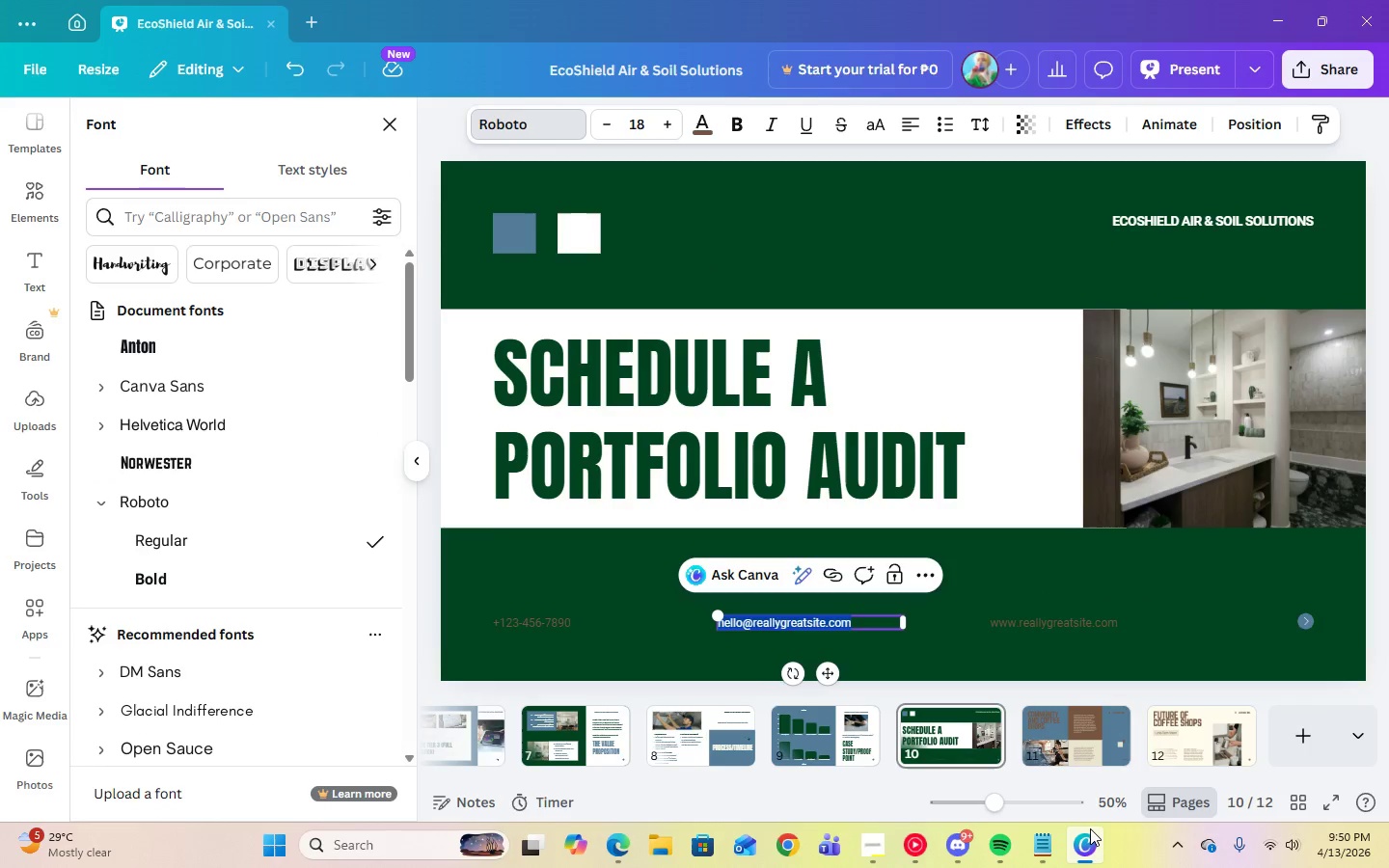 
type(ecc)
key(Backspace)
type(oshieldsolutions.com)
 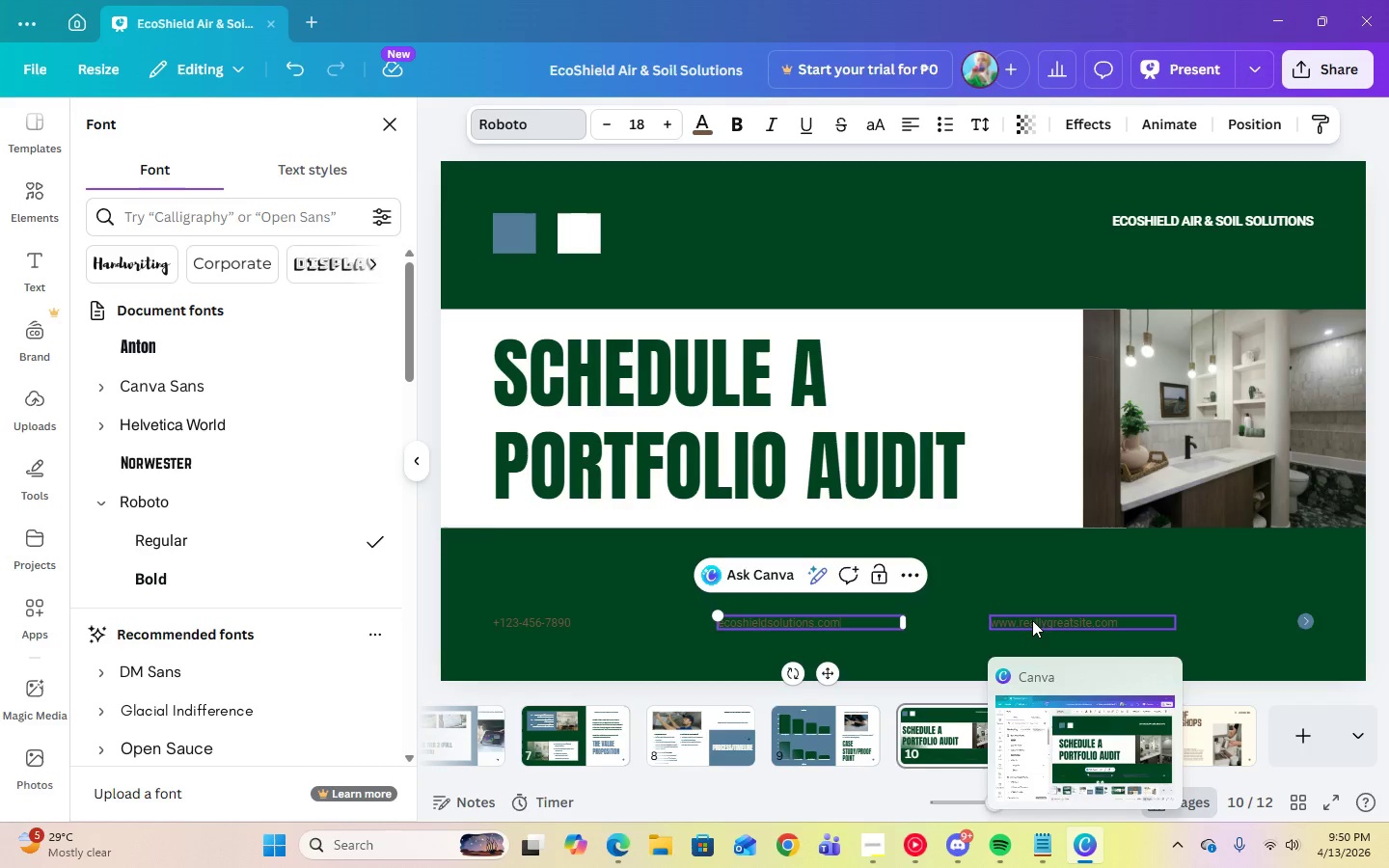 
double_click([1032, 620])
 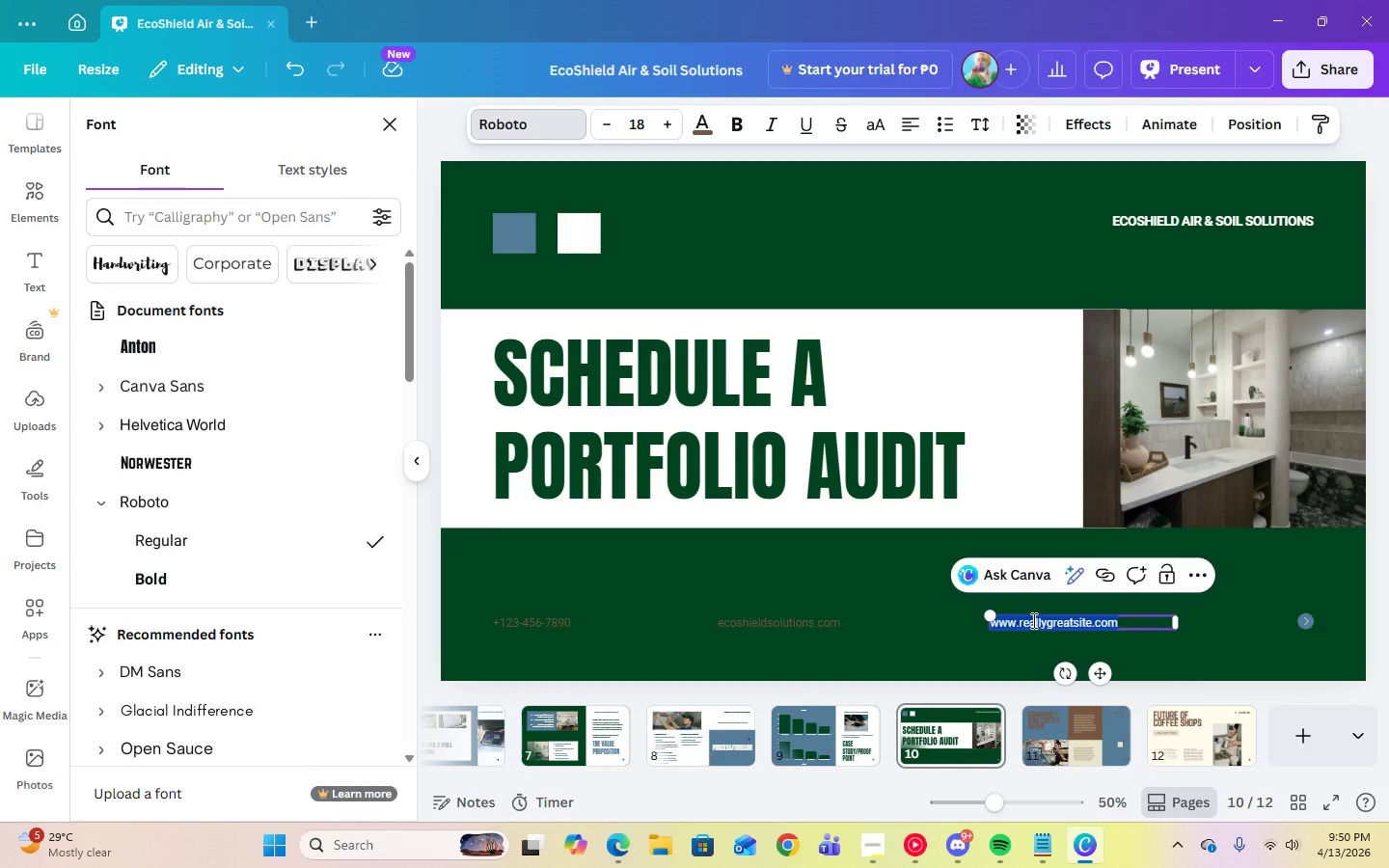 
type(www.ecoshieldsolutions.com)
 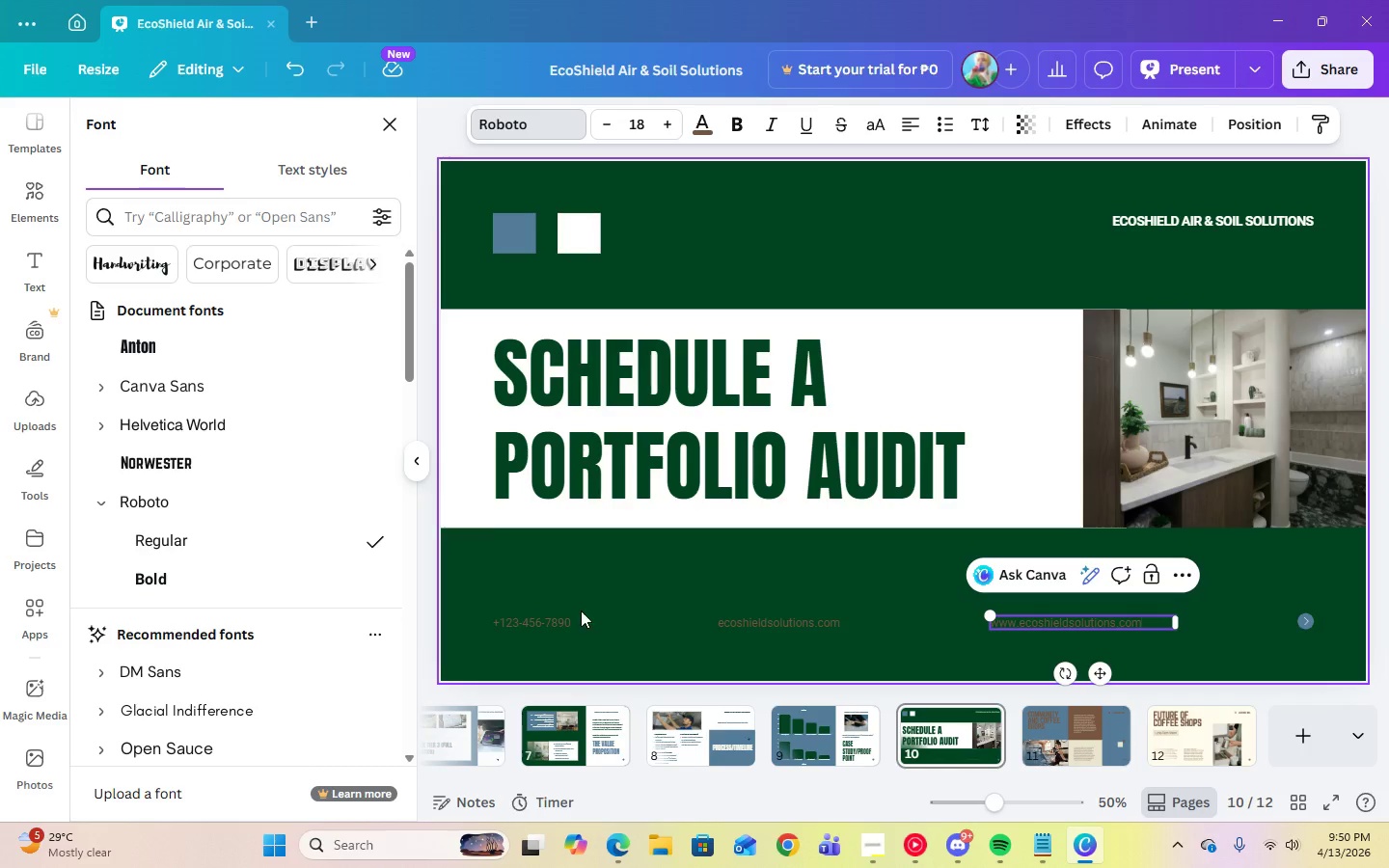 
left_click([568, 616])
 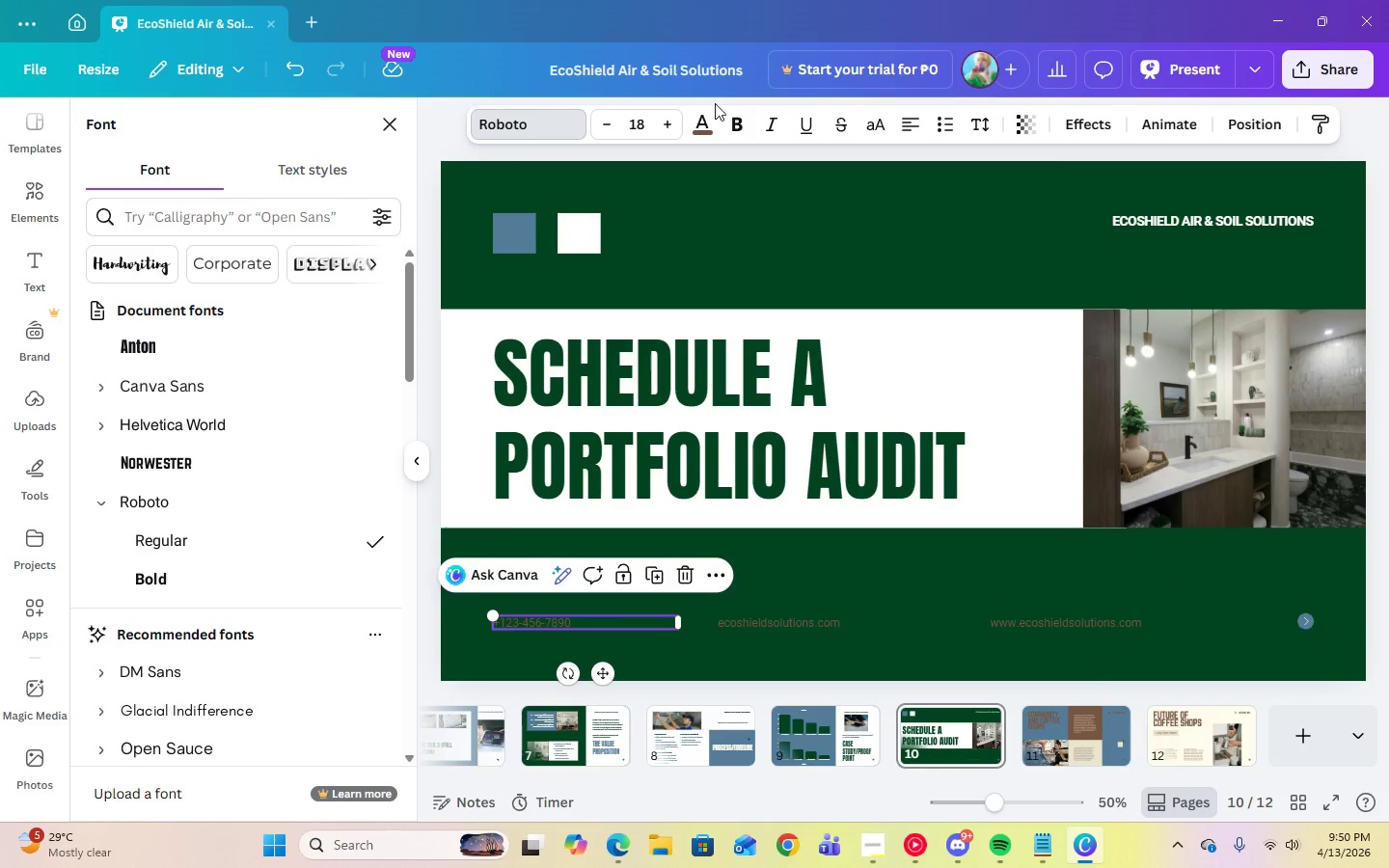 
left_click([715, 124])
 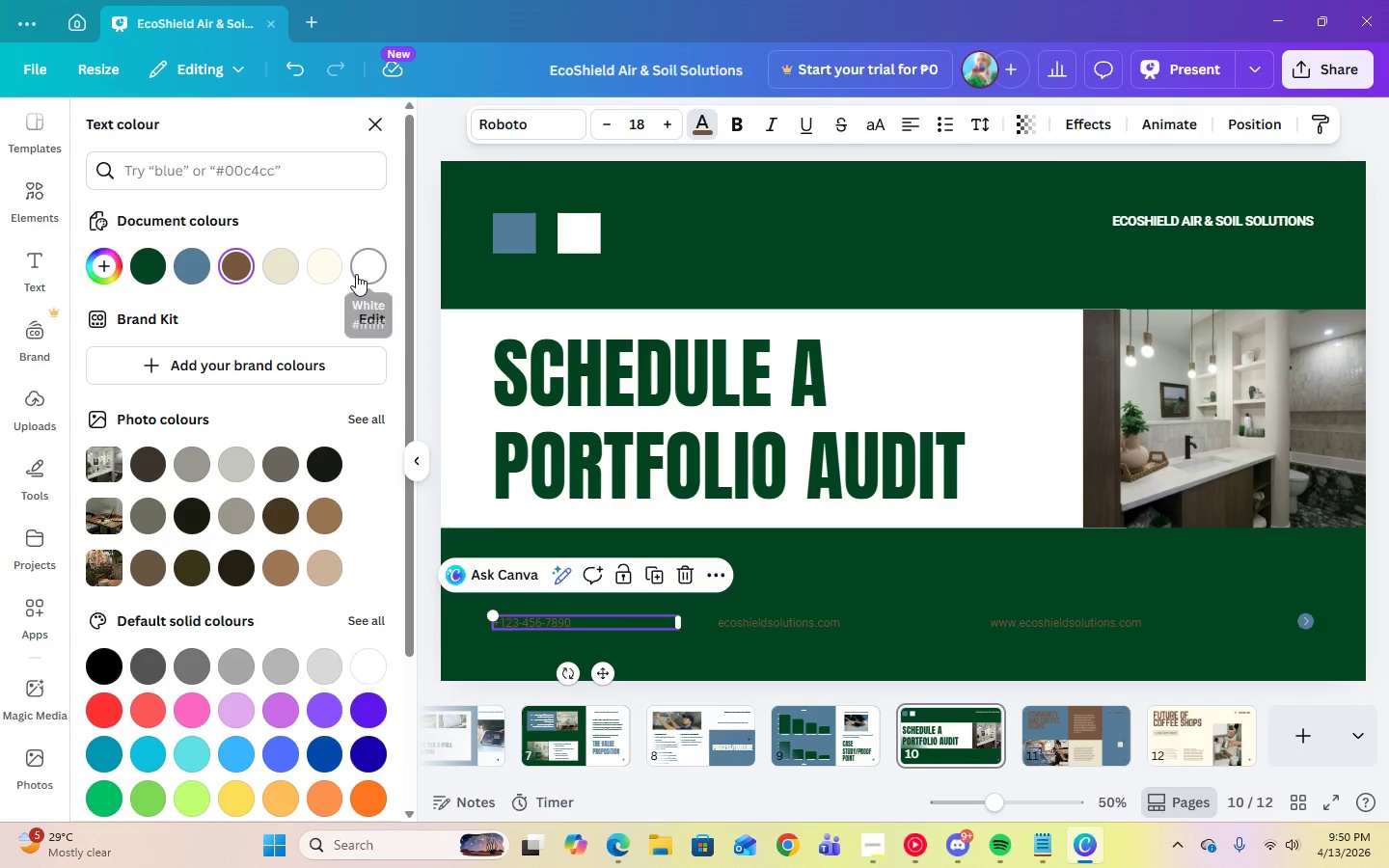 
left_click([356, 273])
 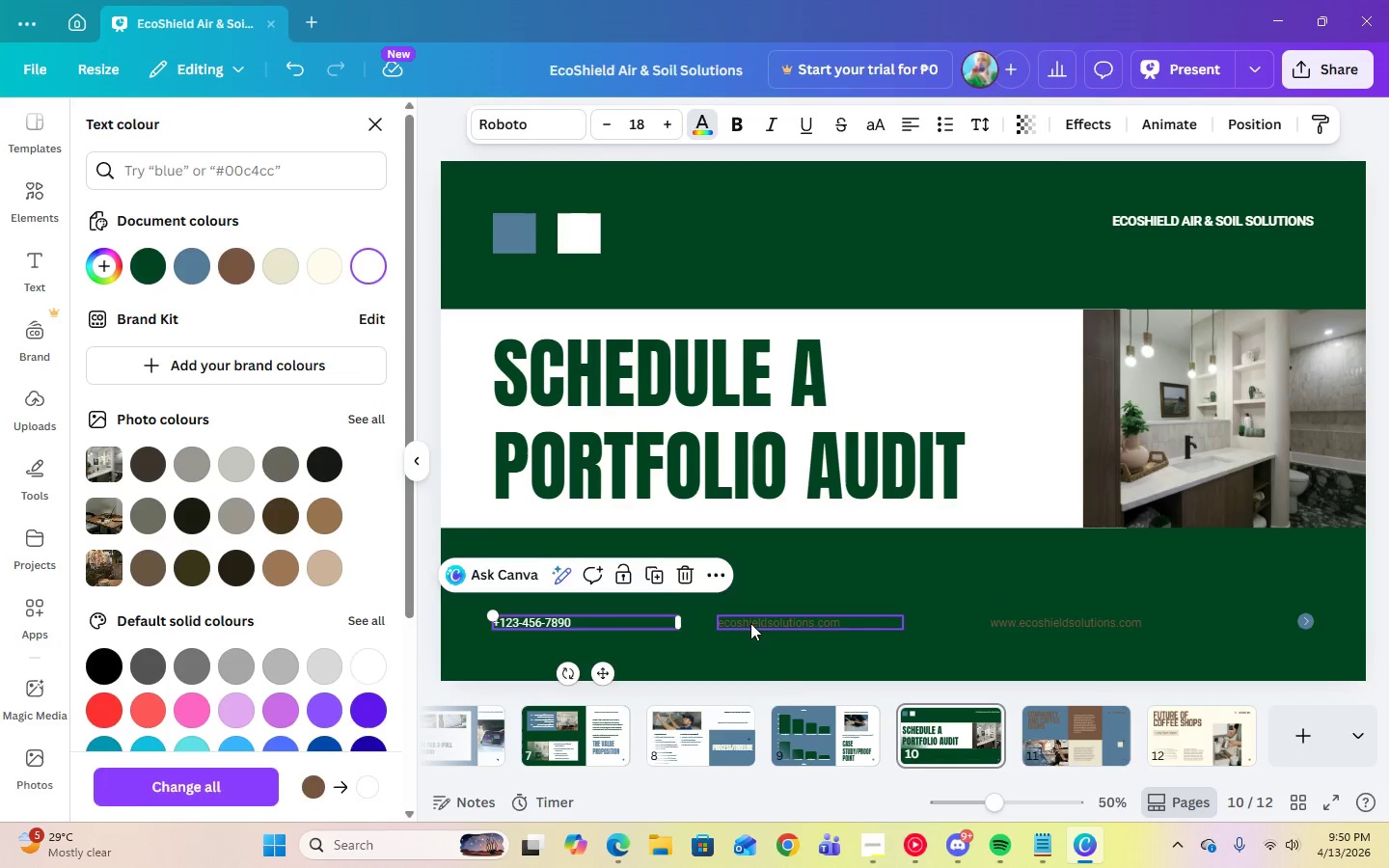 
left_click([753, 623])
 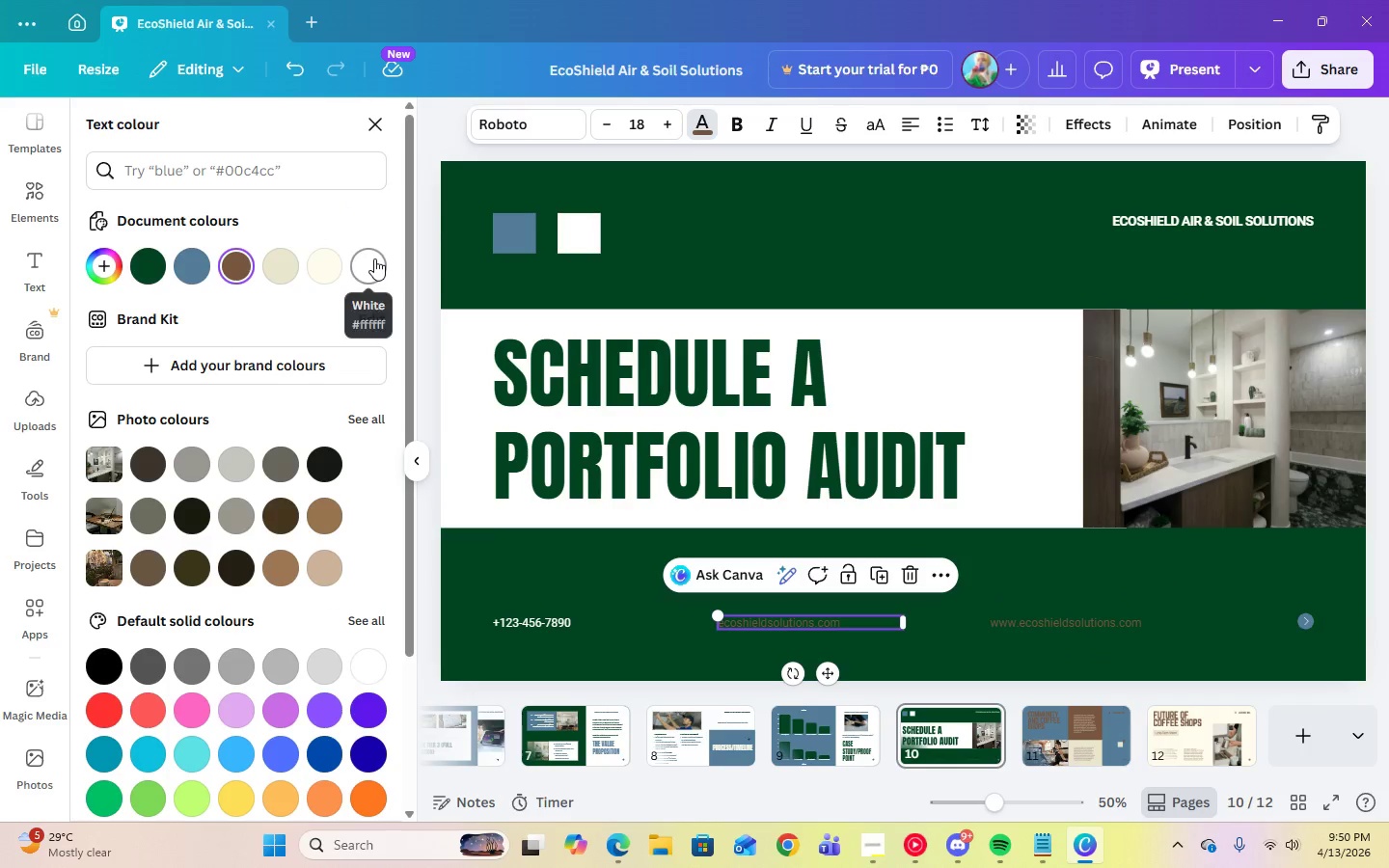 
left_click([374, 258])
 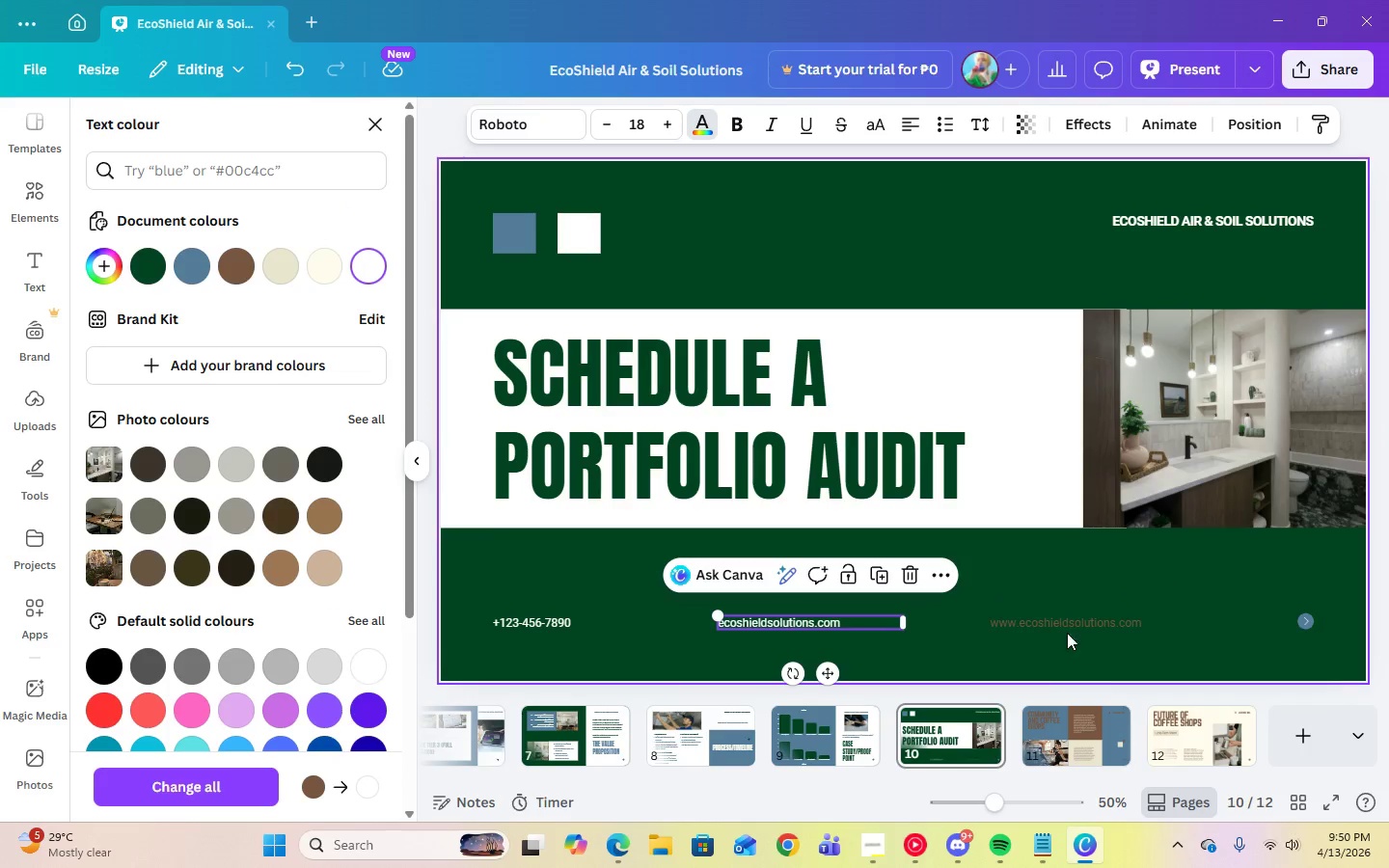 
left_click([1057, 618])
 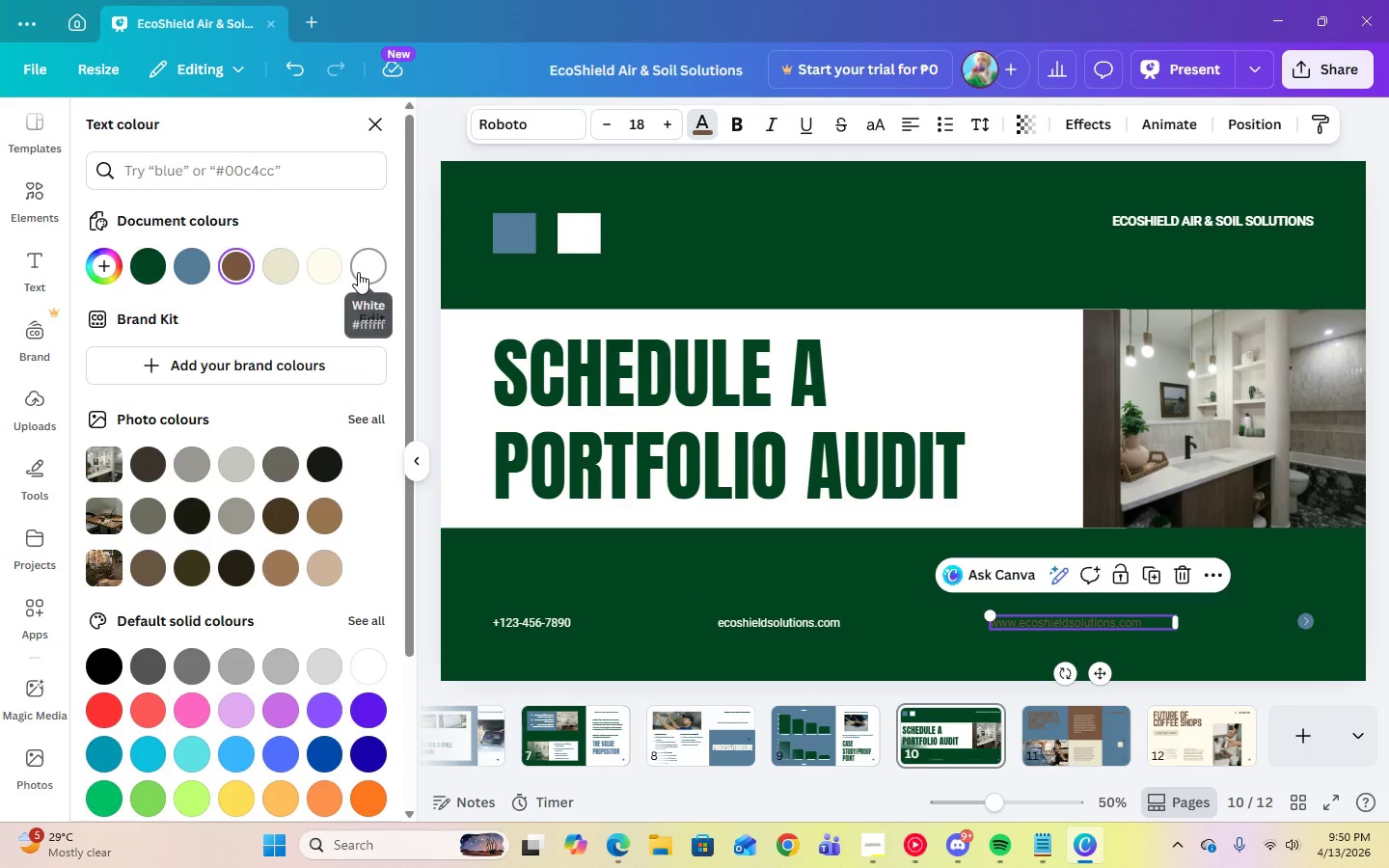 
left_click([358, 272])
 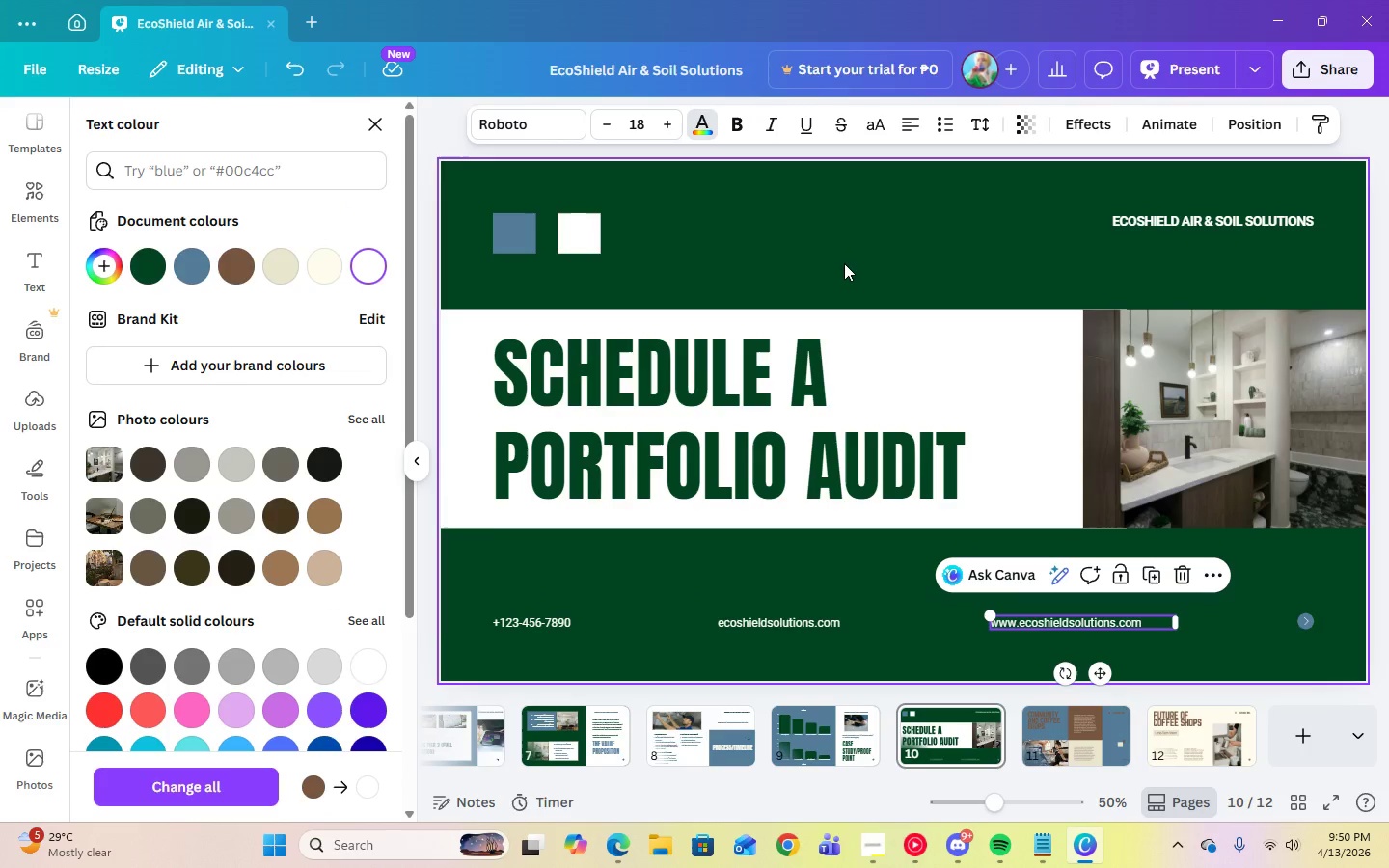 
left_click([844, 263])
 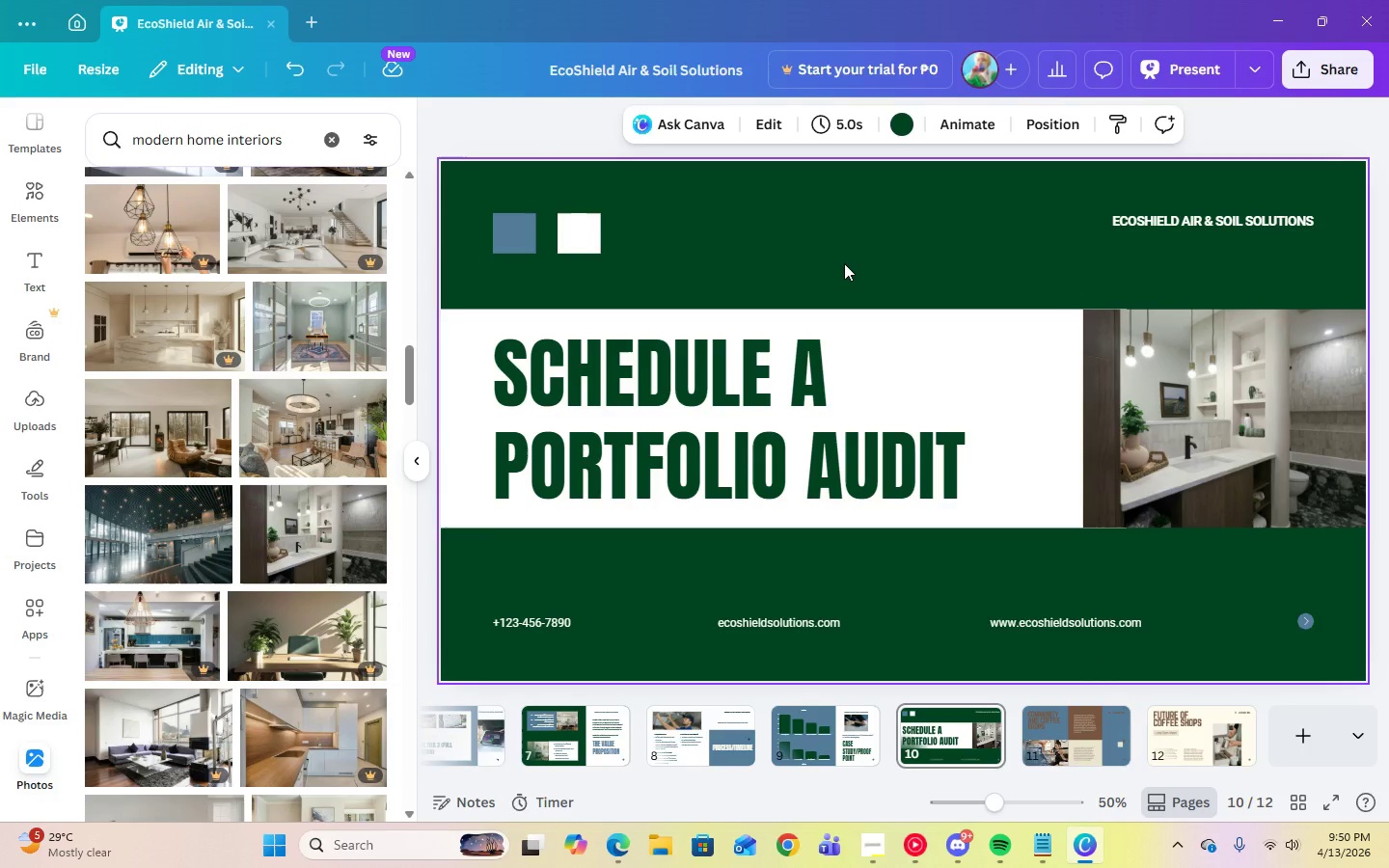 
scroll: coordinate [196, 647], scroll_direction: down, amount: 12.0
 